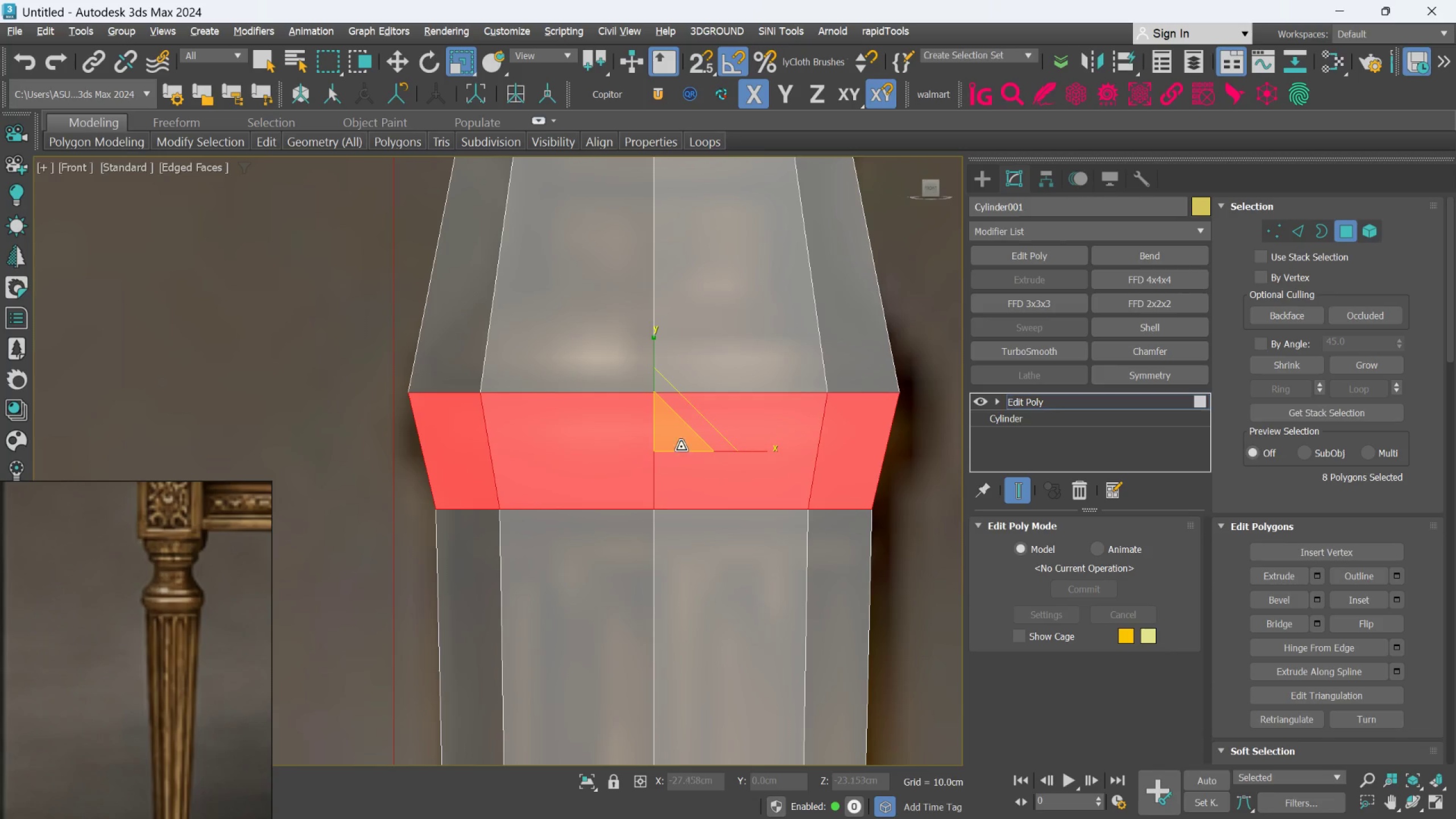 
key(Control+ControlLeft)
 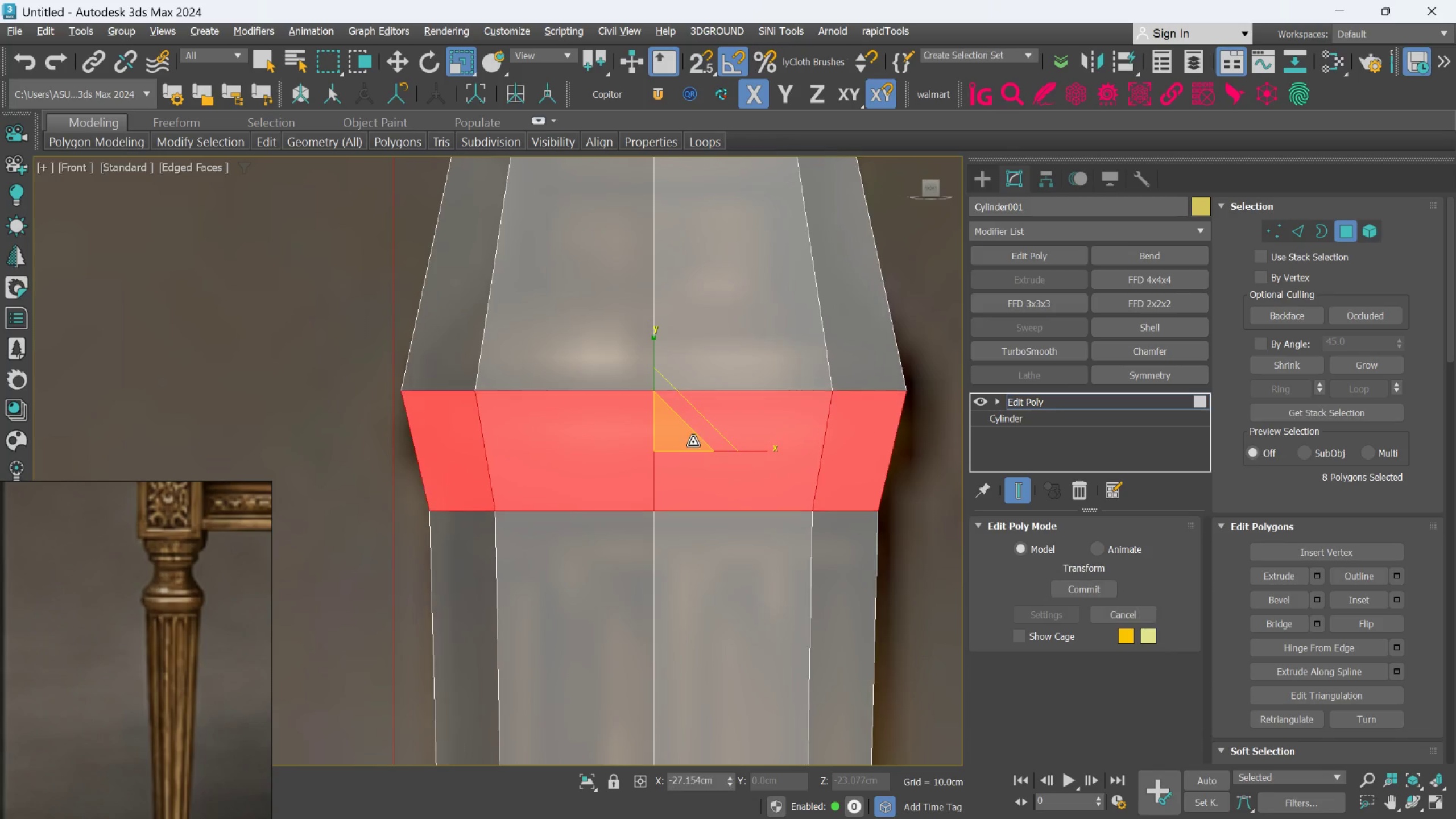 
key(Control+Z)
 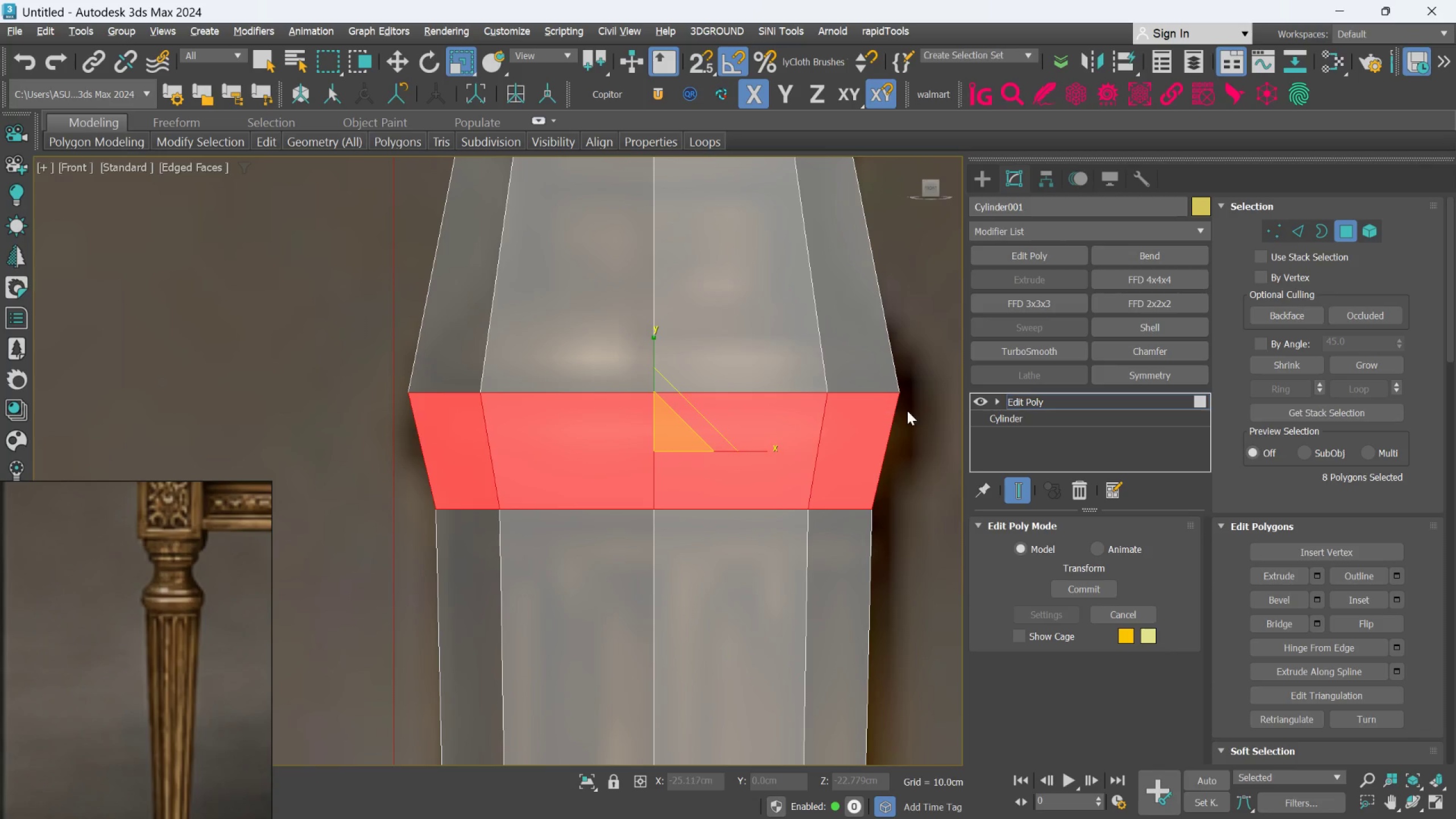 
left_click([916, 411])
 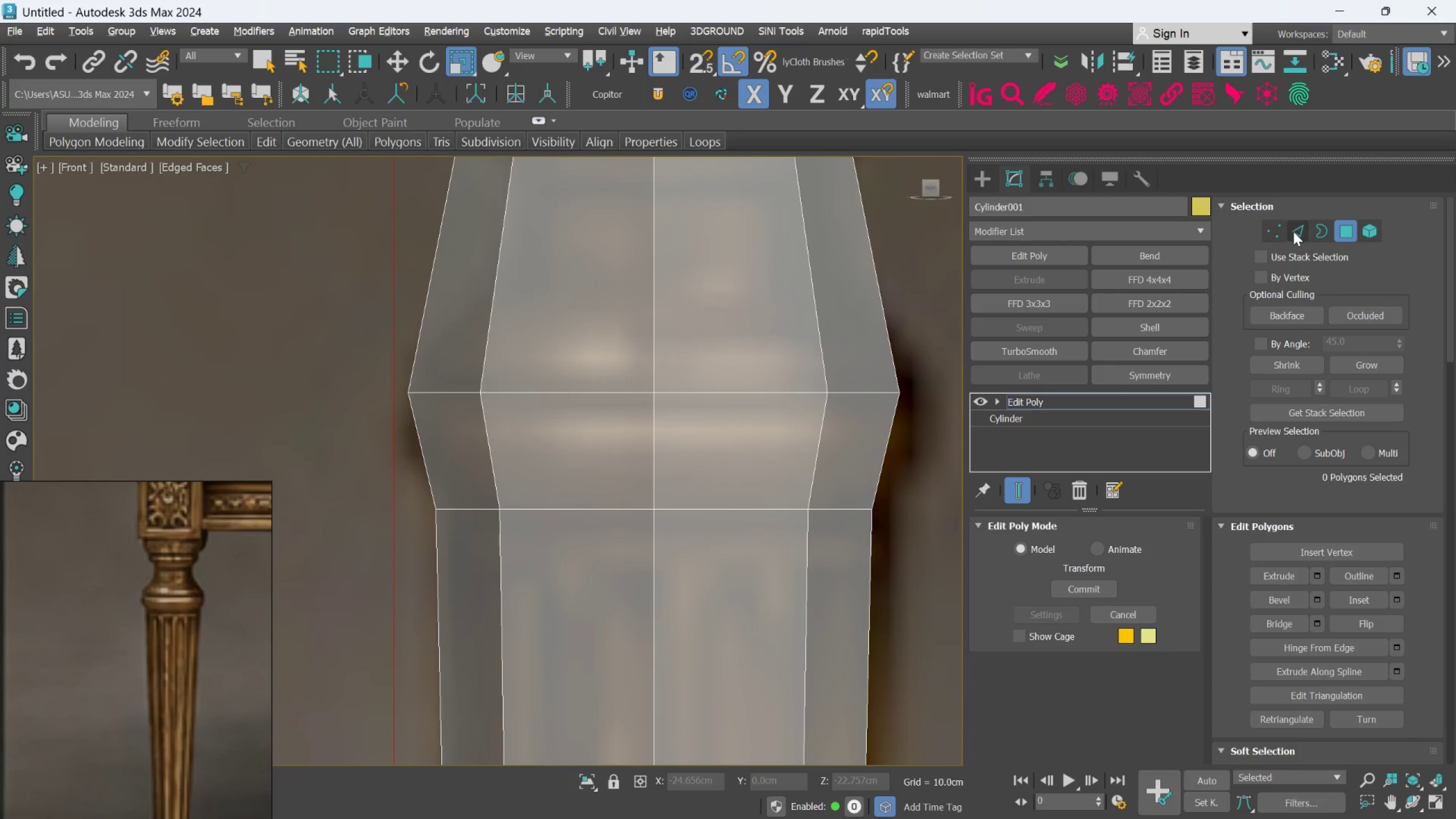 
left_click([813, 433])
 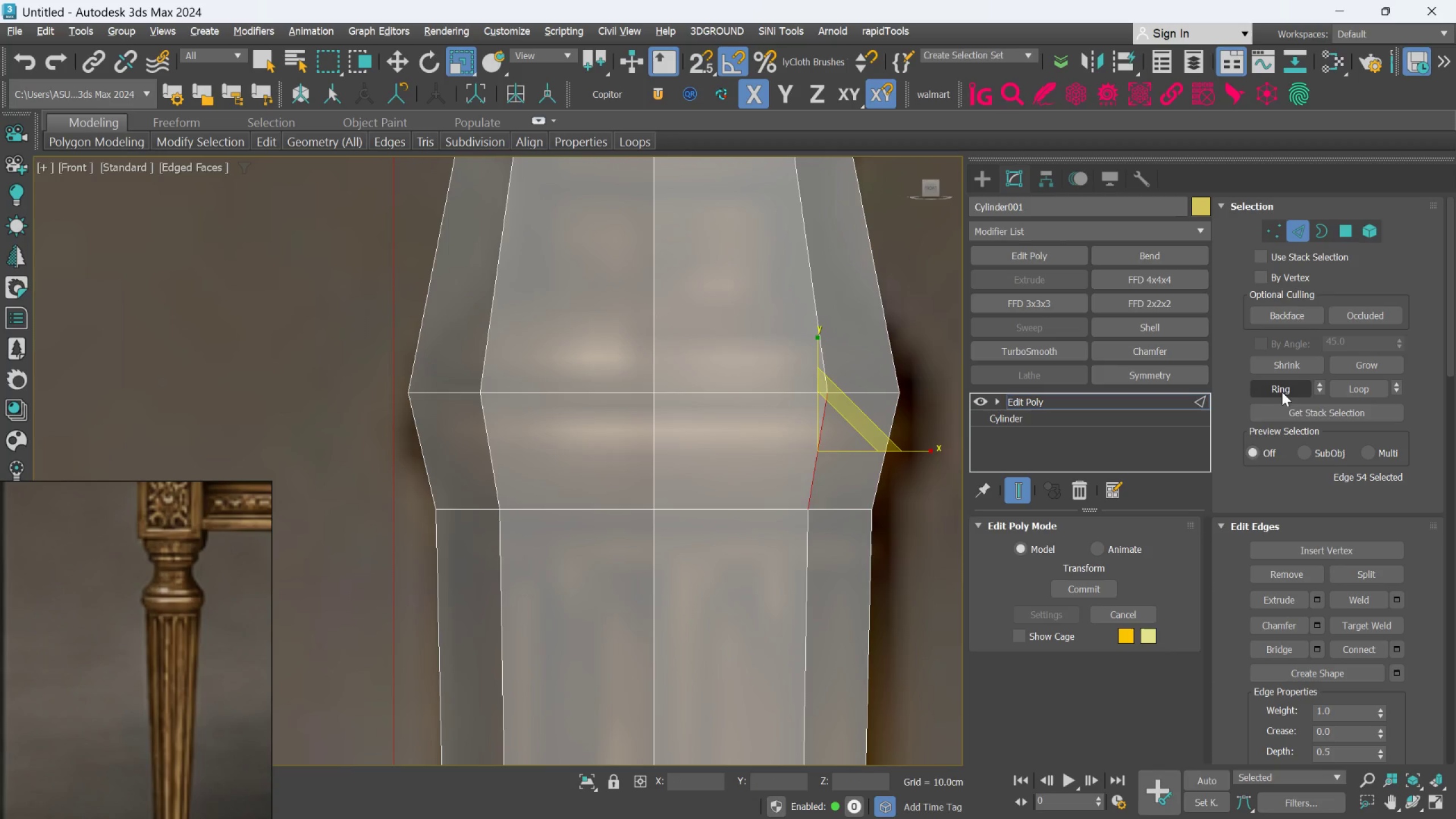 
left_click([1283, 394])
 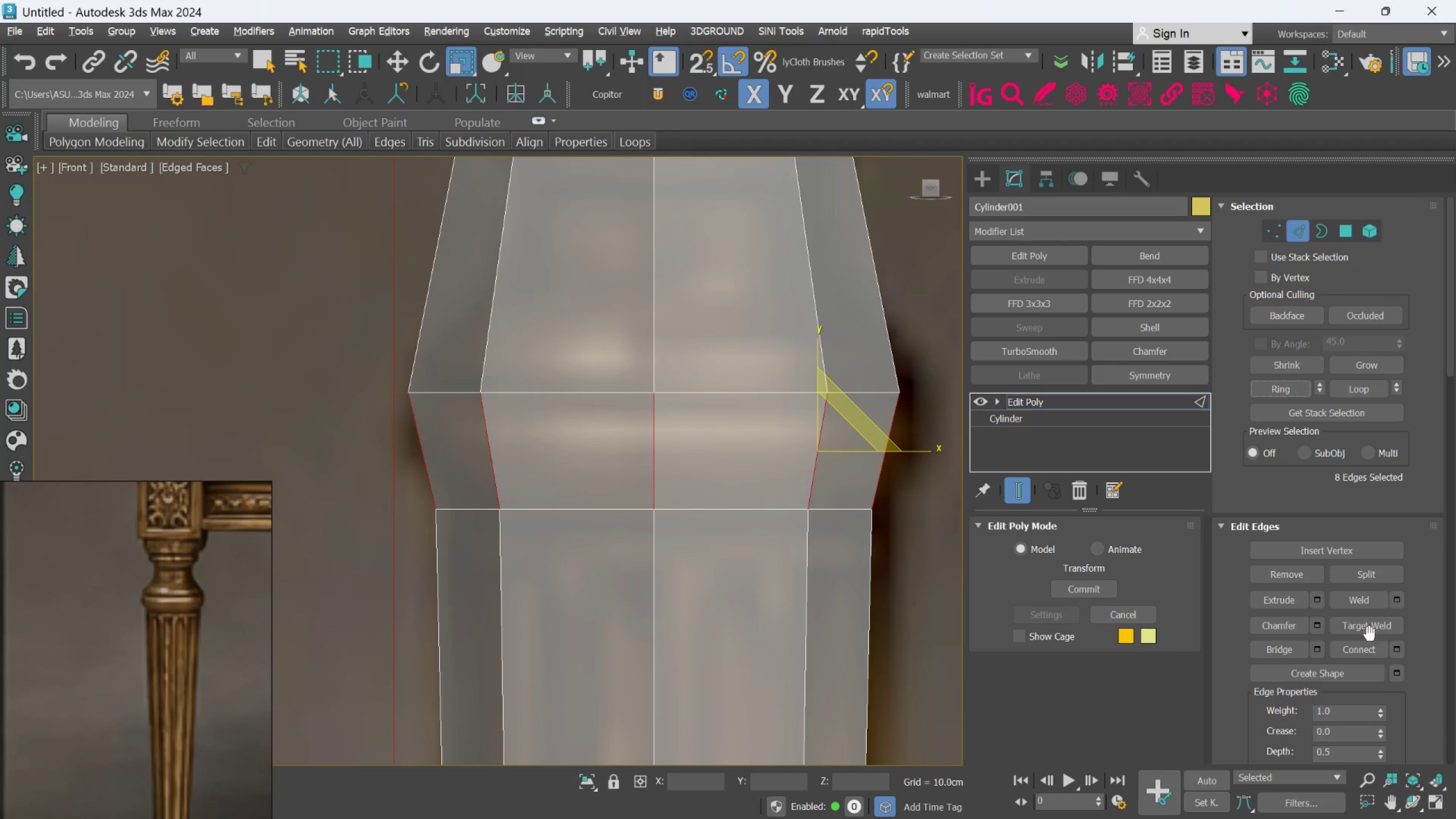 
left_click([1367, 644])
 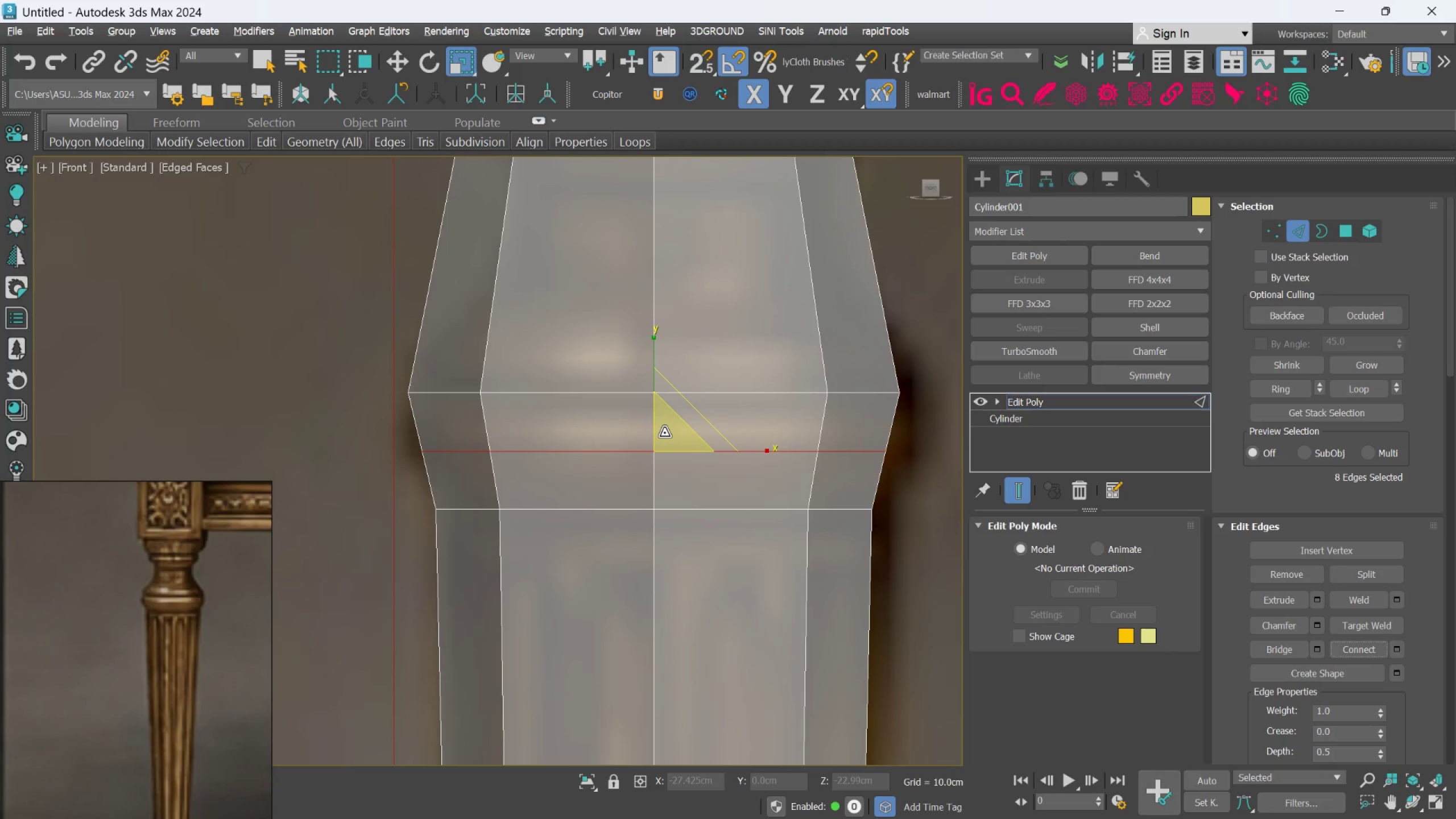 
left_click_drag(start_coordinate=[664, 433], to_coordinate=[664, 430])
 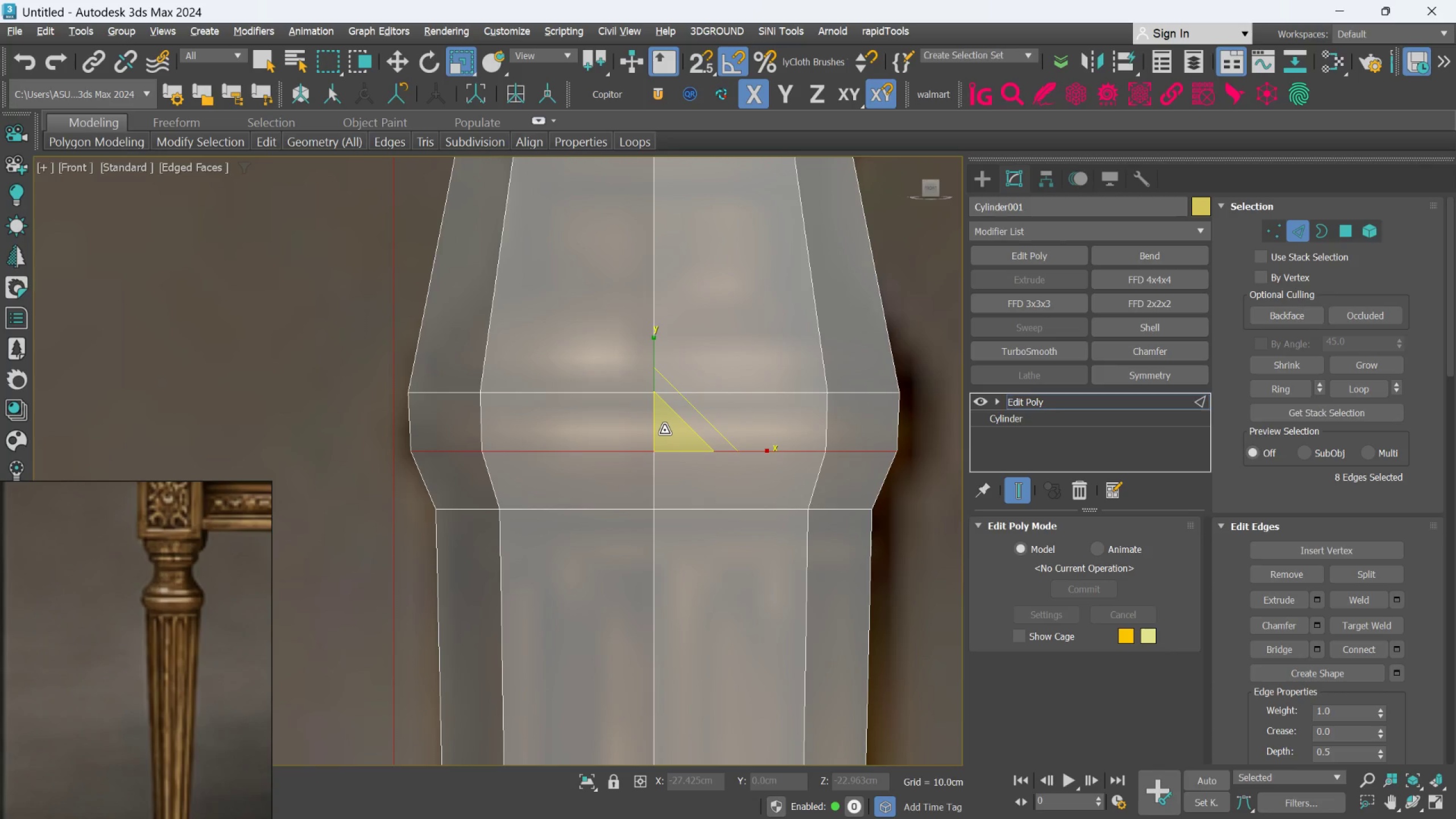 
key(Control+Z)
 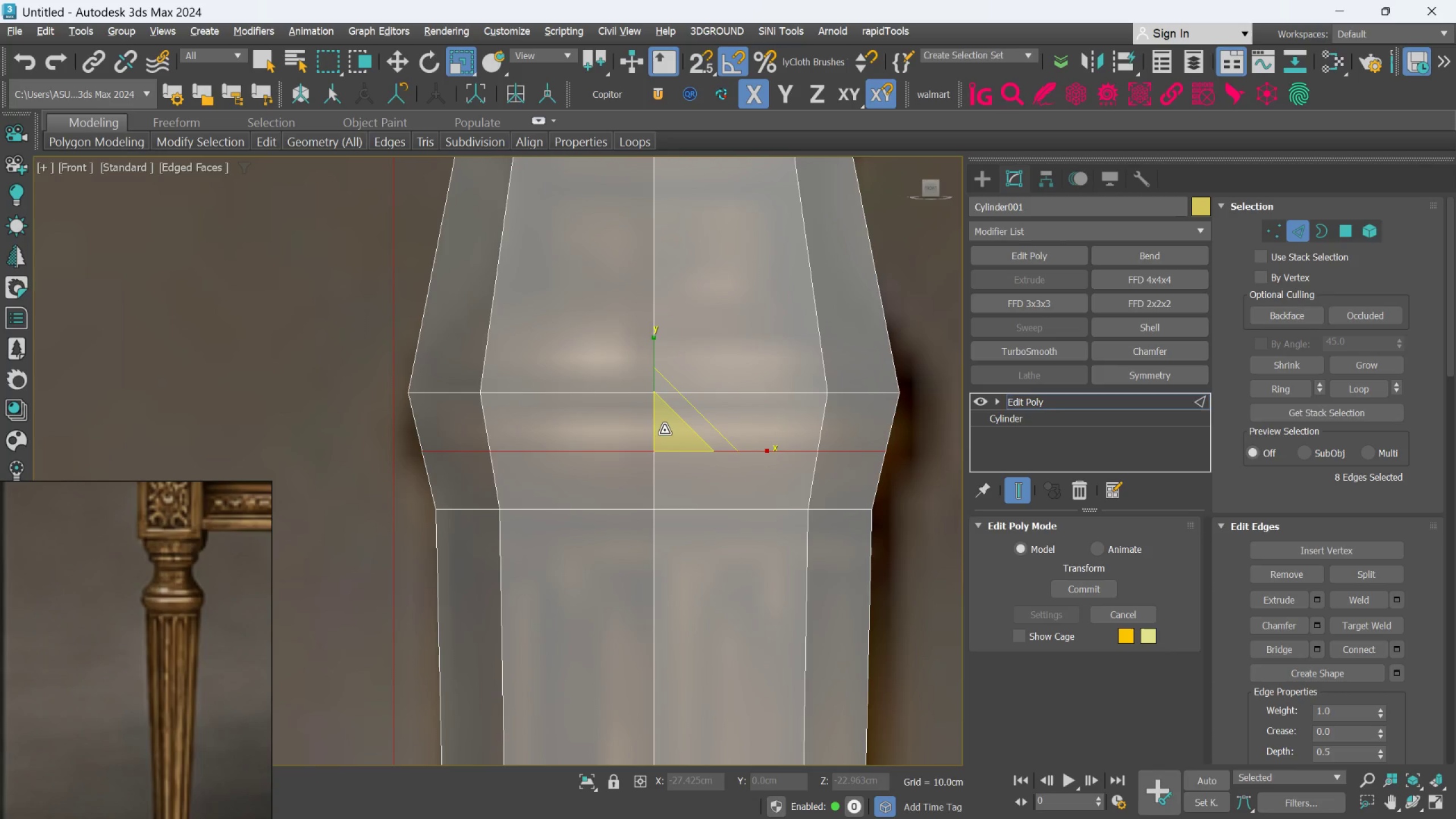 
wait(5.05)
 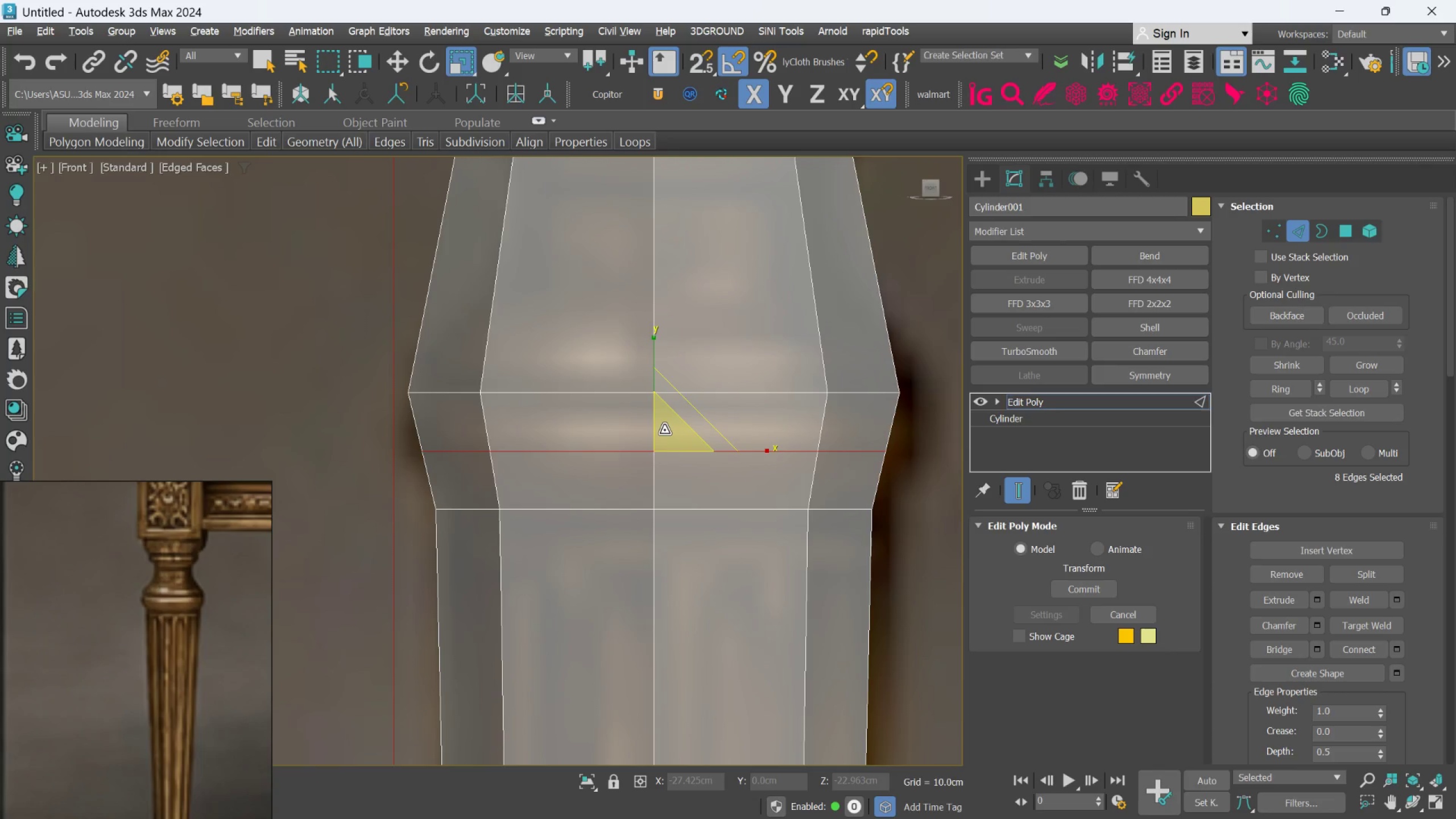 
scroll: coordinate [717, 427], scroll_direction: down, amount: 5.0
 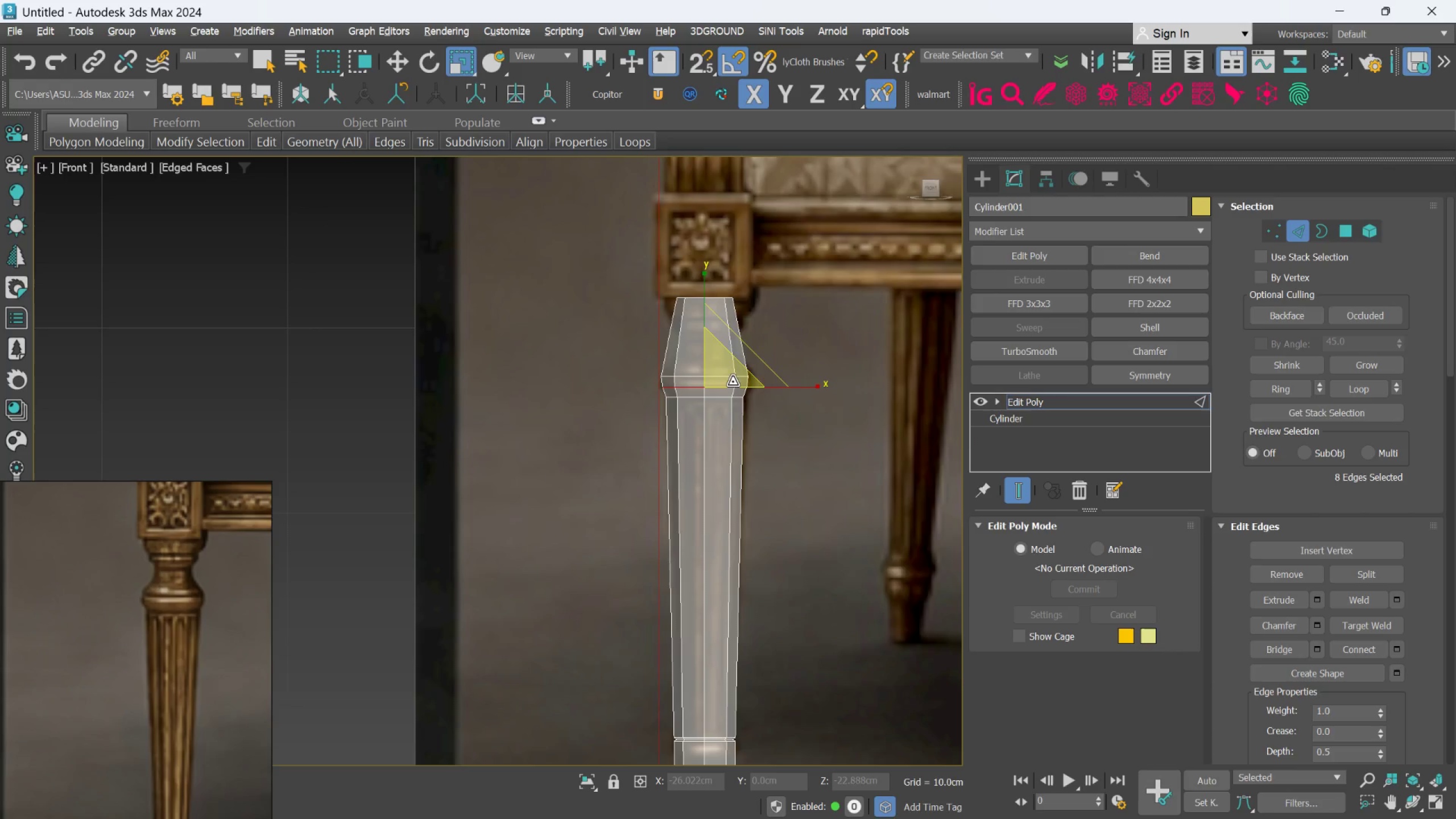 
scroll: coordinate [635, 434], scroll_direction: up, amount: 5.0
 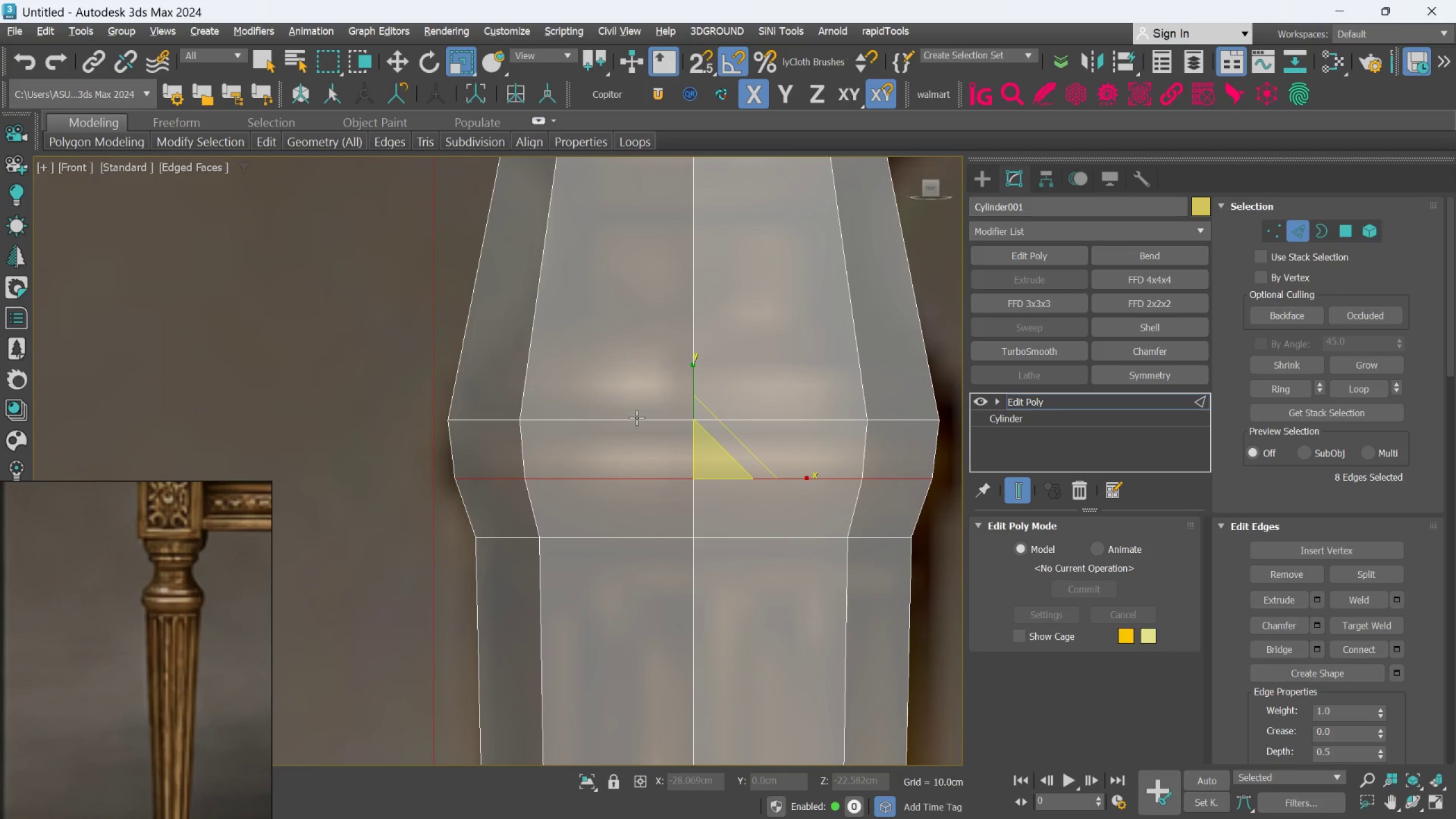 
double_click([636, 417])
 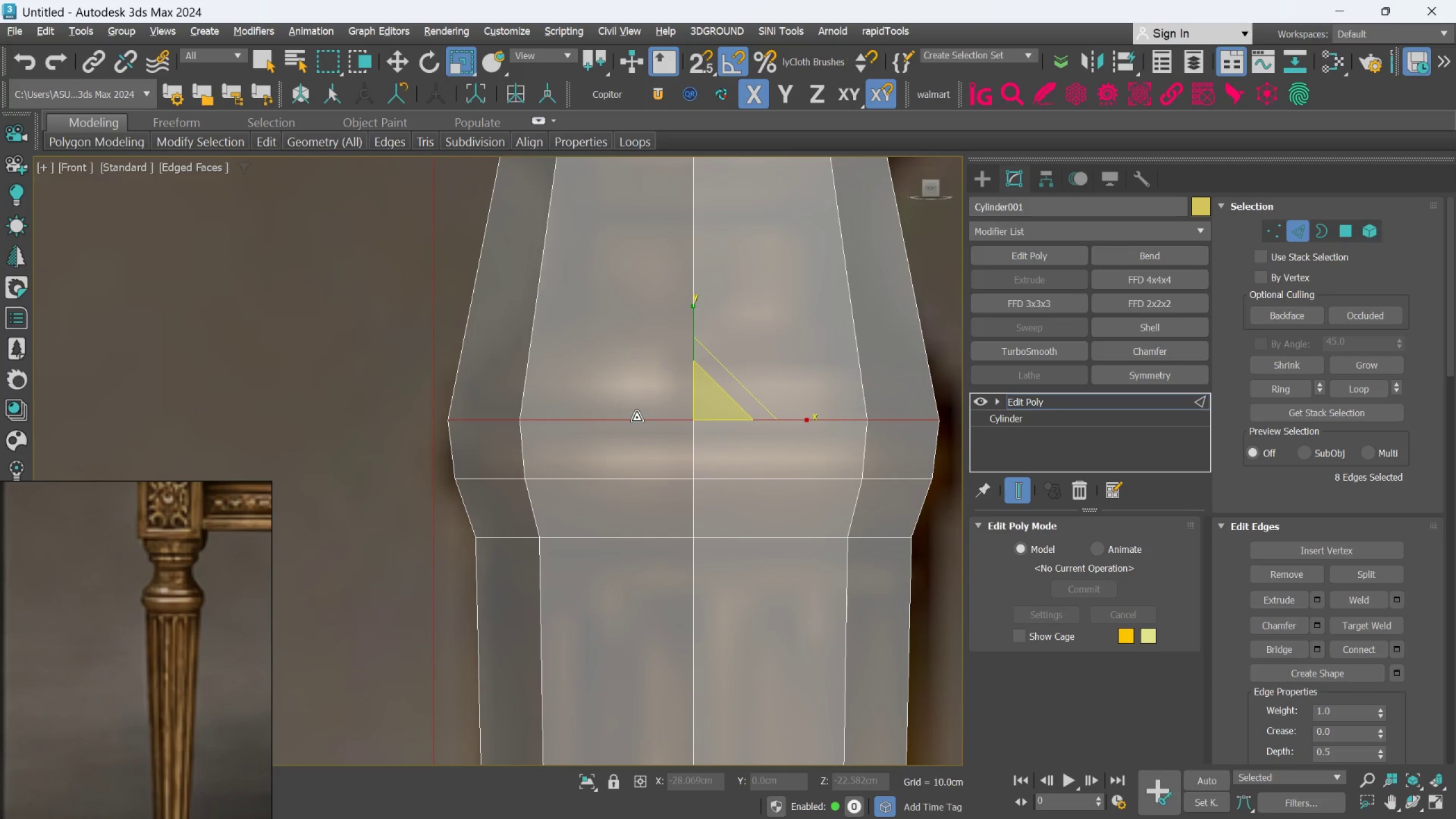 
scroll: coordinate [636, 417], scroll_direction: down, amount: 1.0
 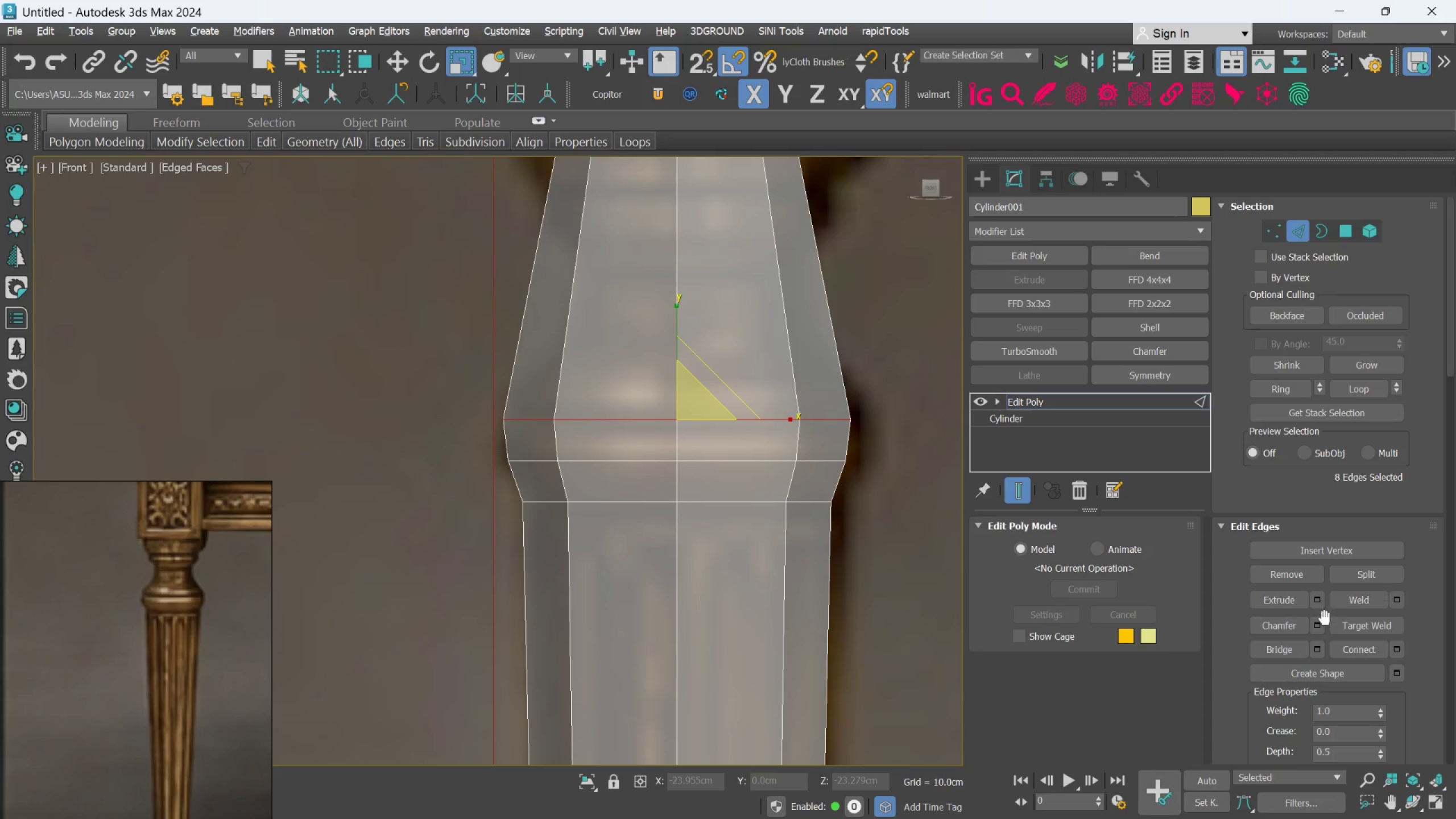 
left_click([1321, 623])
 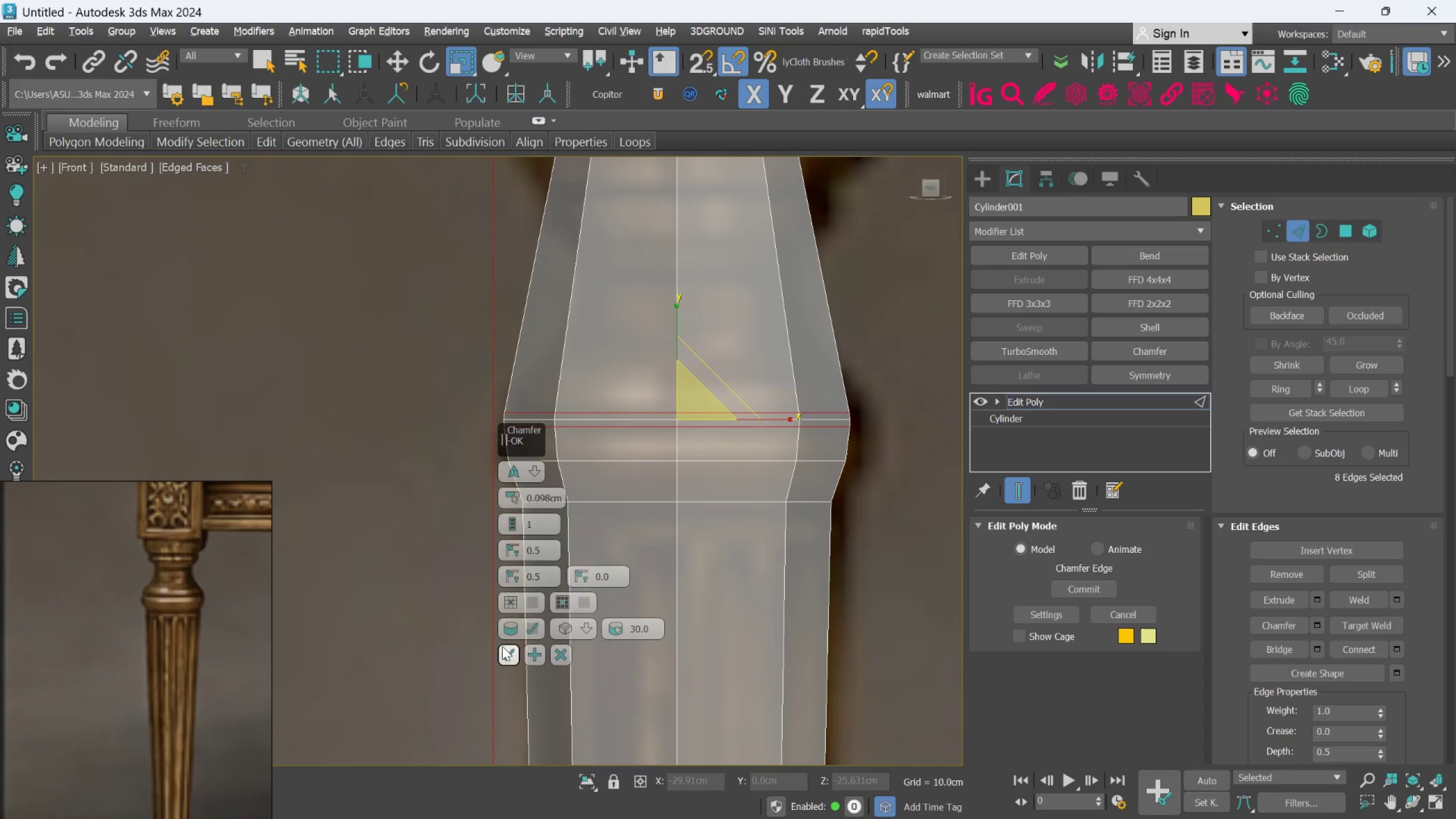 
scroll: coordinate [607, 428], scroll_direction: up, amount: 1.0
 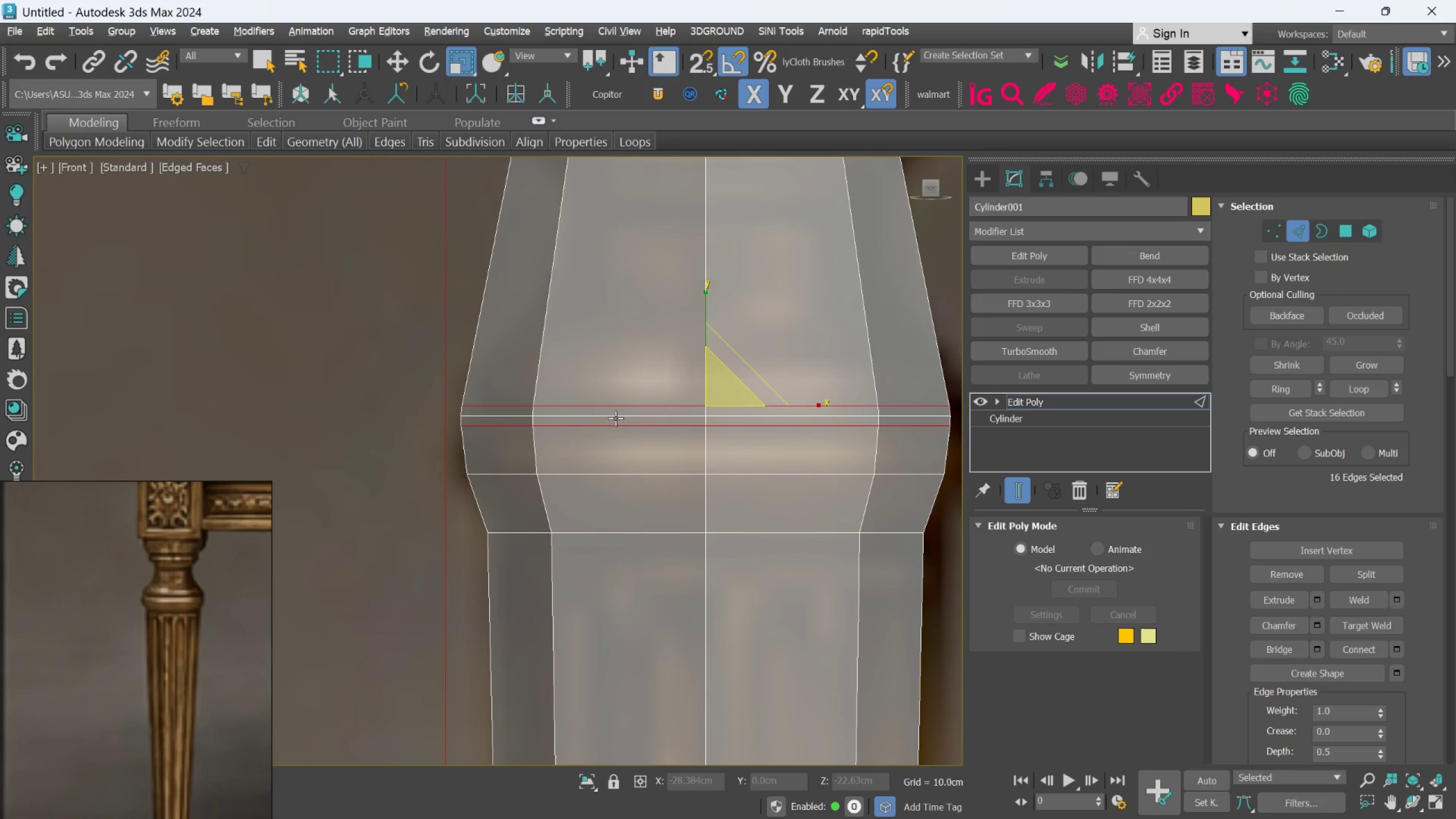 
double_click([615, 418])
 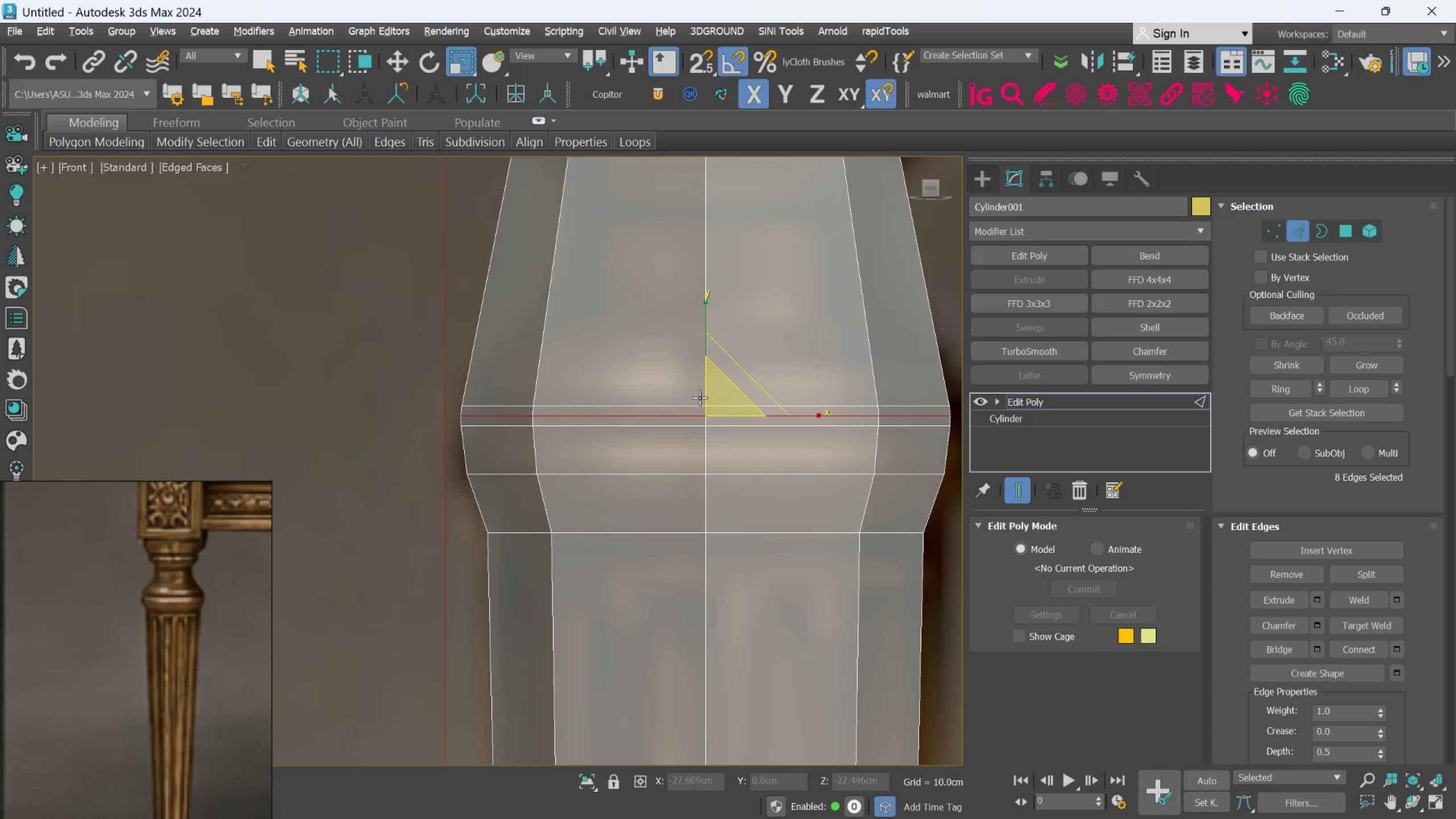 
left_click_drag(start_coordinate=[723, 394], to_coordinate=[723, 398])
 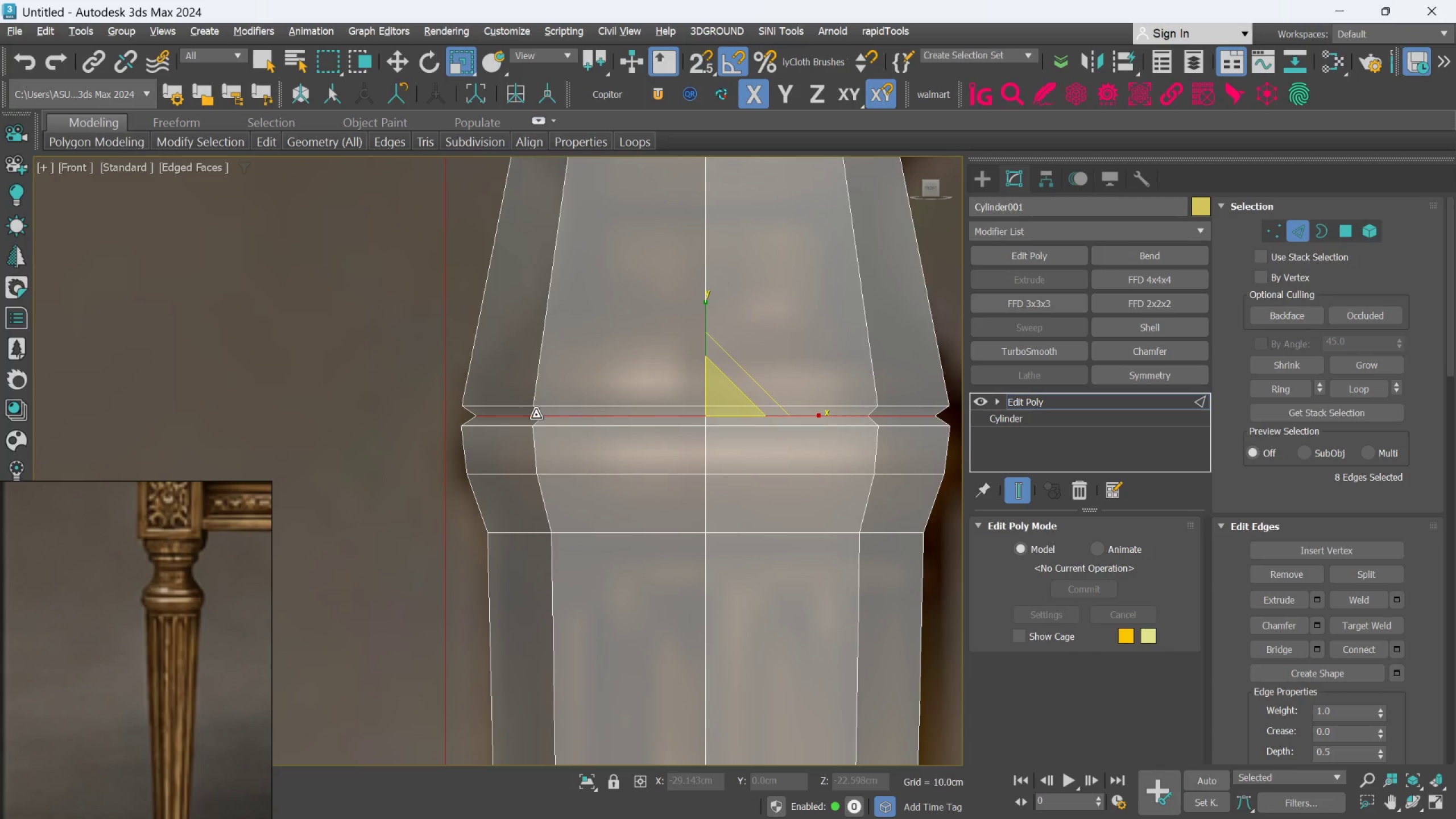 
scroll: coordinate [624, 511], scroll_direction: down, amount: 5.0
 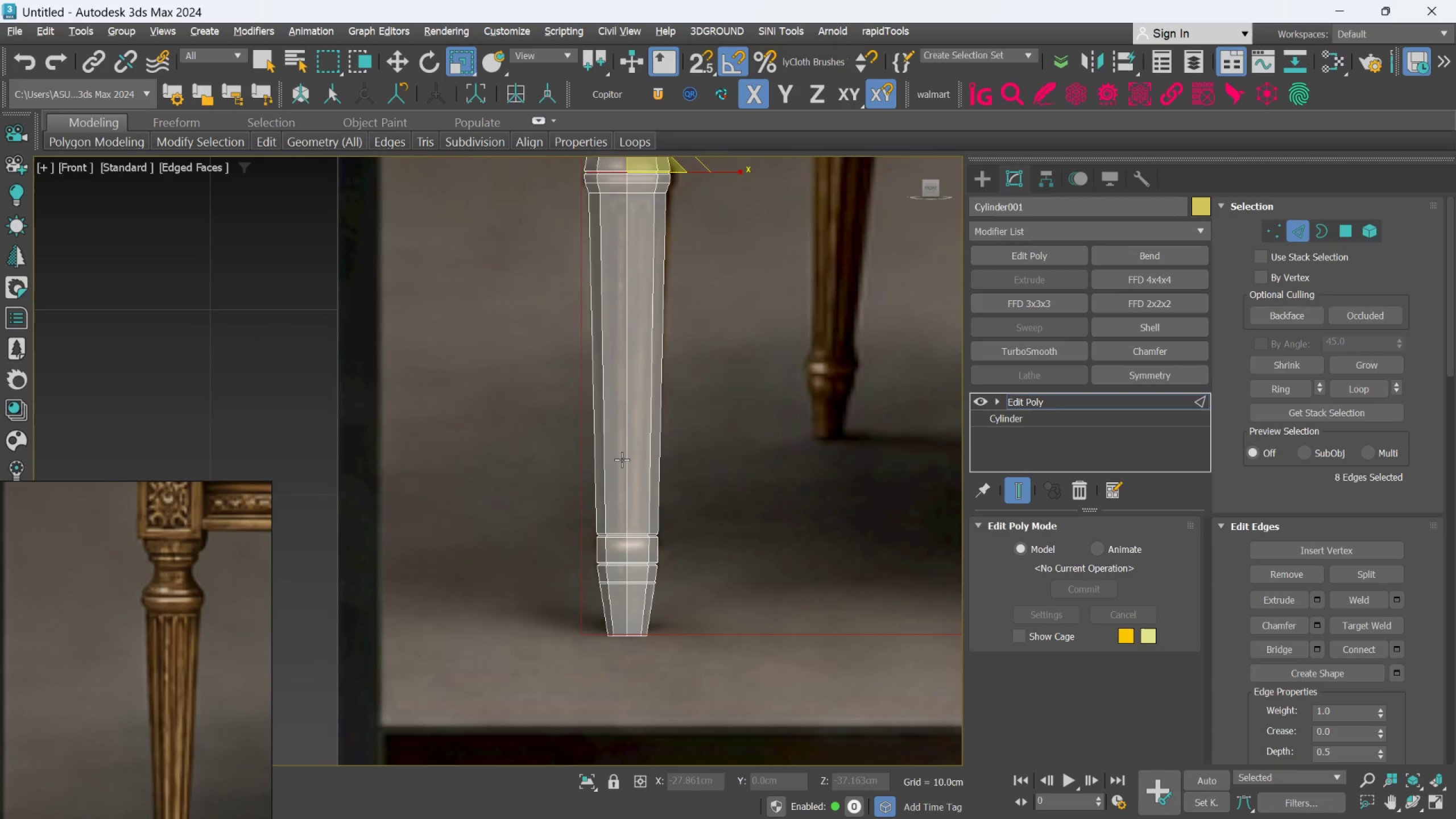 
scroll: coordinate [620, 564], scroll_direction: up, amount: 3.0
 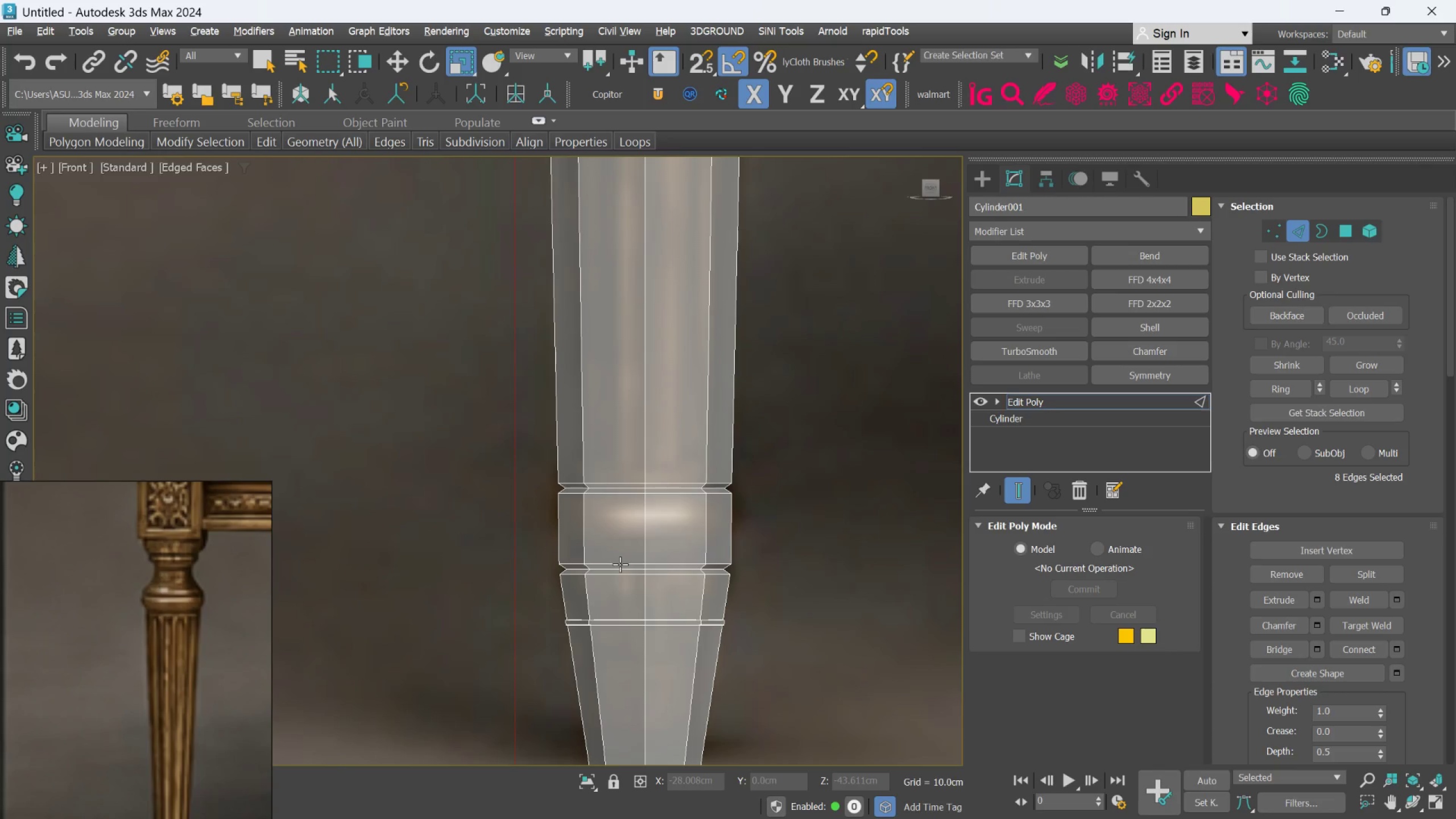 
scroll: coordinate [631, 606], scroll_direction: down, amount: 2.0
 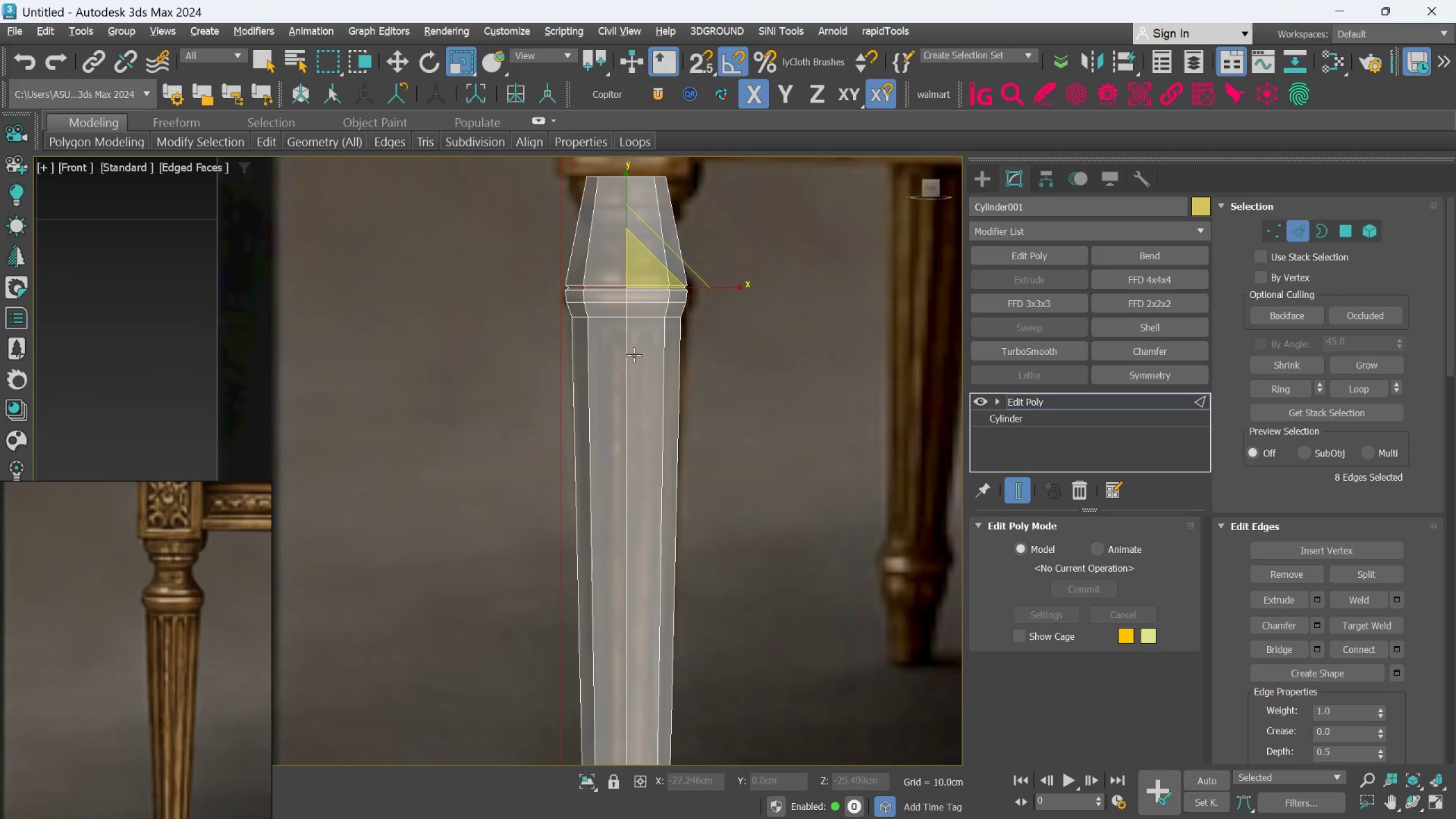 
scroll: coordinate [617, 346], scroll_direction: up, amount: 2.0
 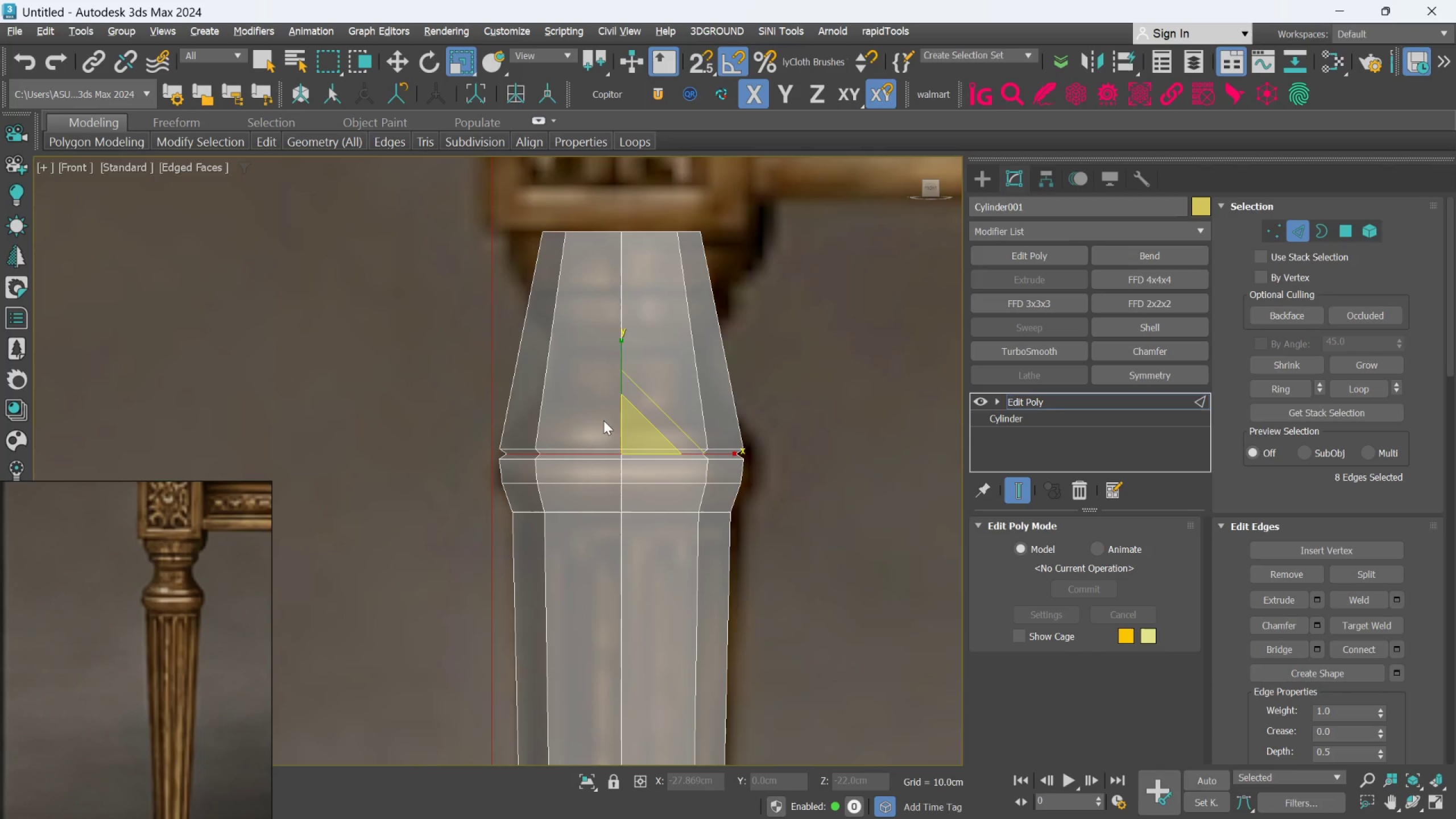 
scroll: coordinate [604, 420], scroll_direction: down, amount: 1.0
 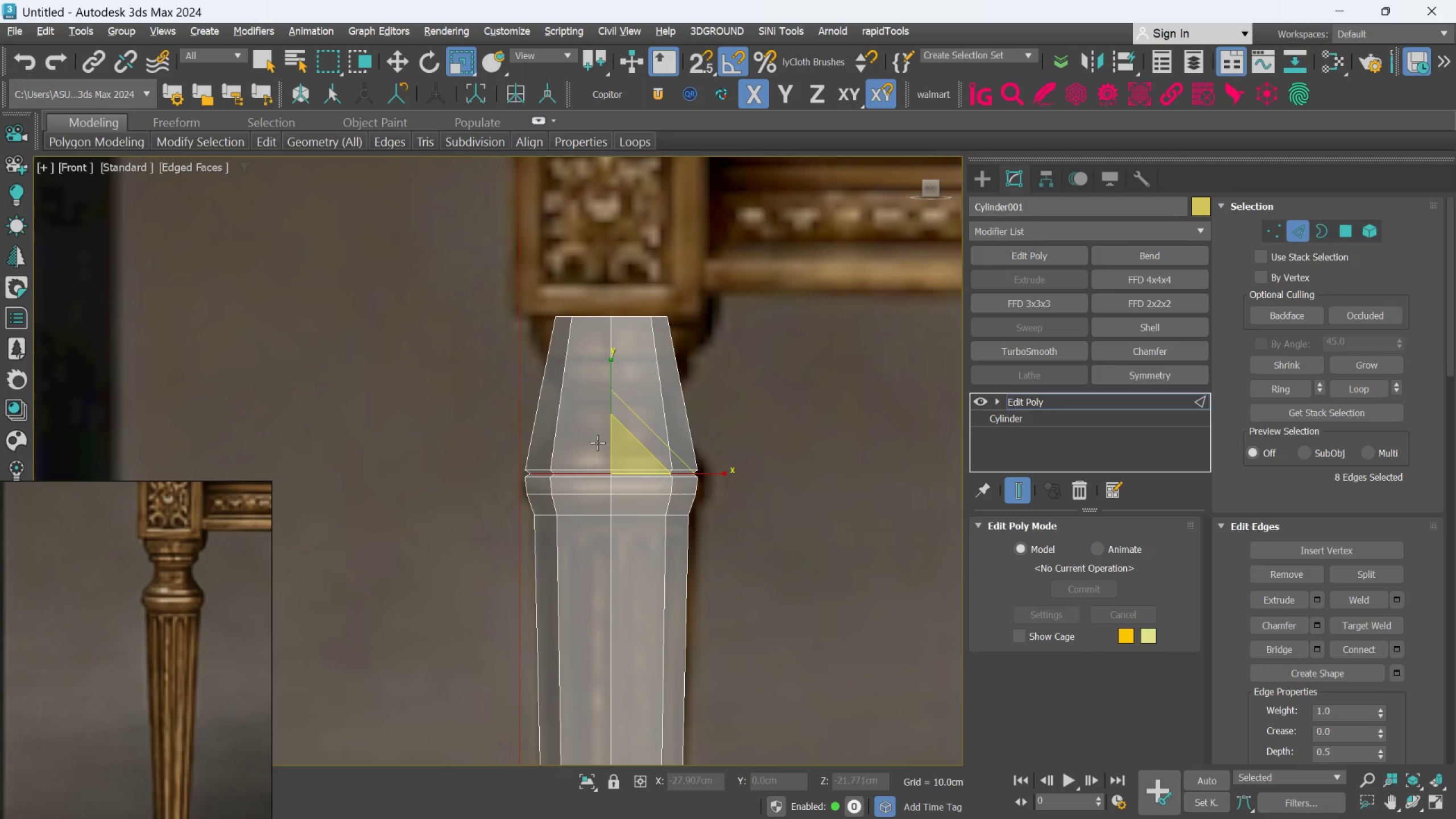 
scroll: coordinate [597, 442], scroll_direction: up, amount: 1.0
 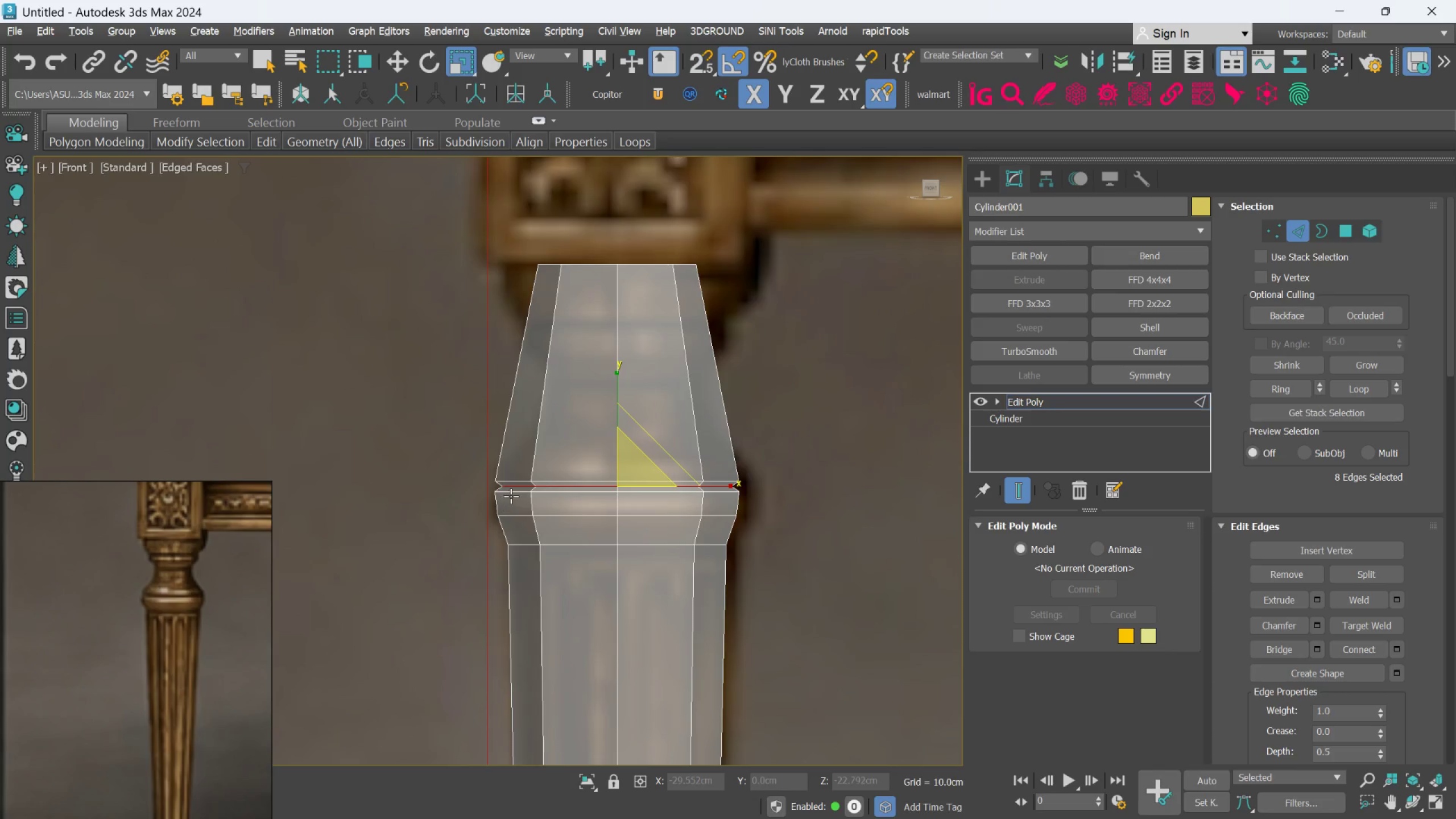 
key(Alt+1)
 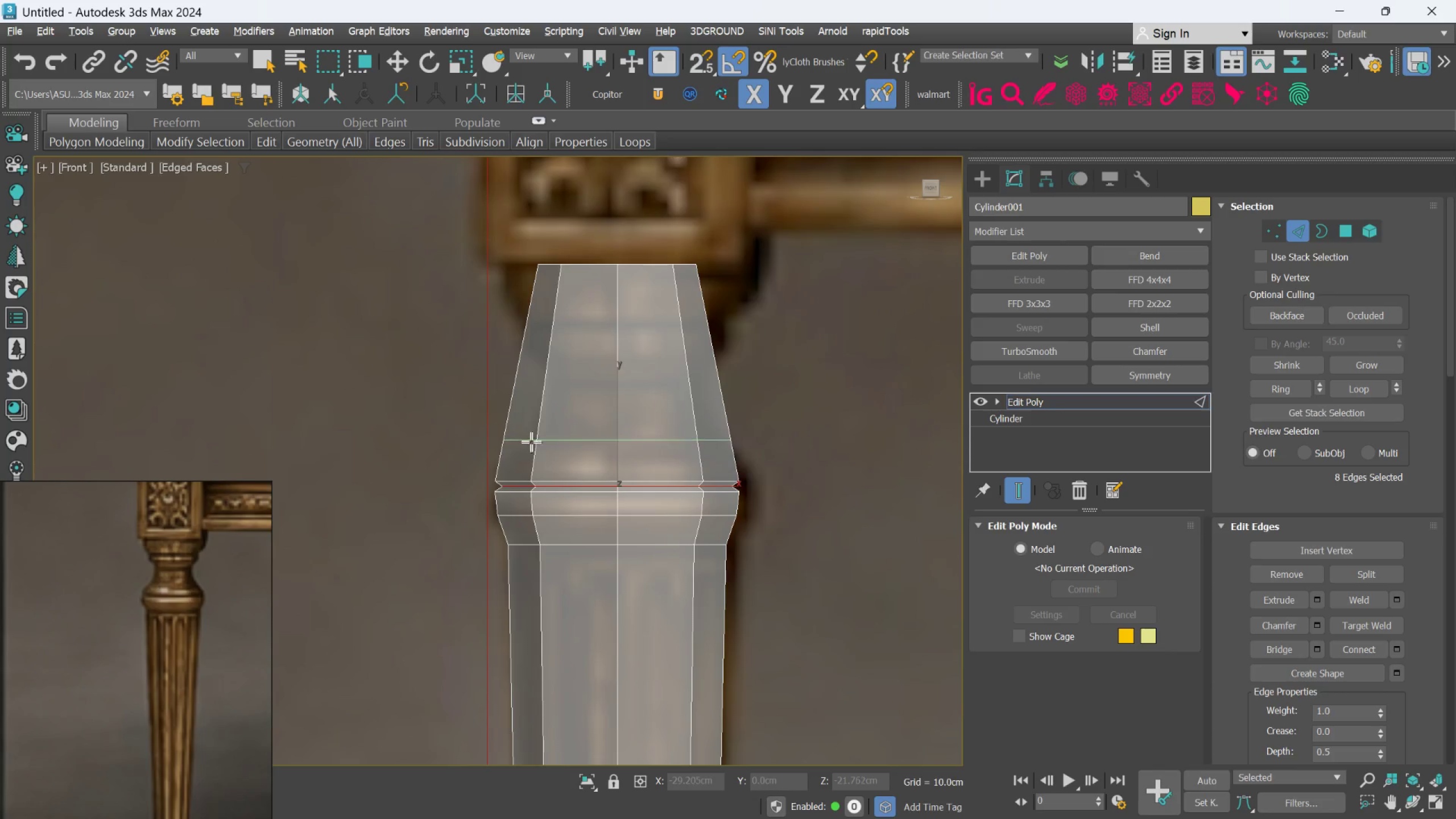 
left_click([536, 437])
 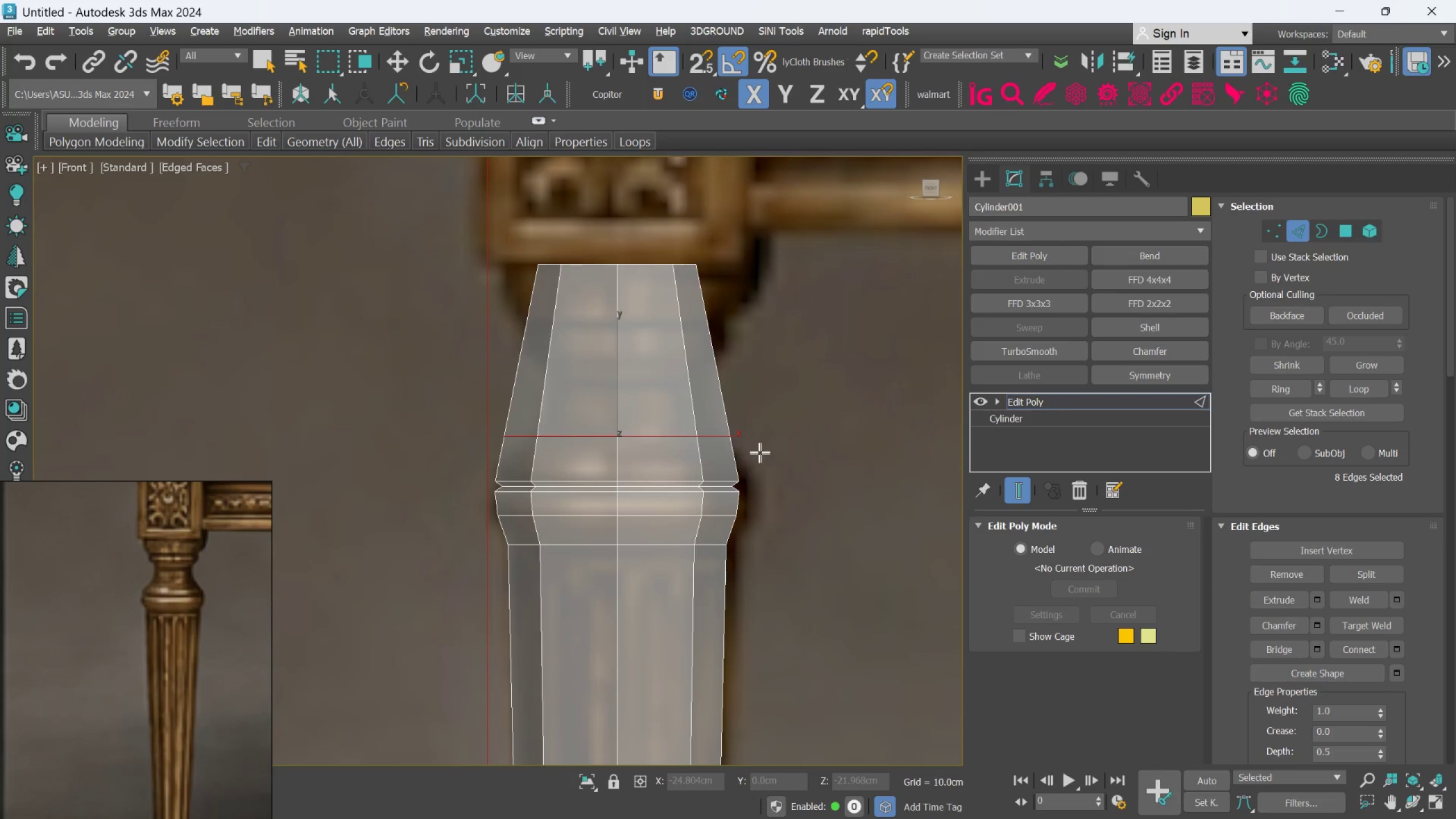 
key(Alt+1)
 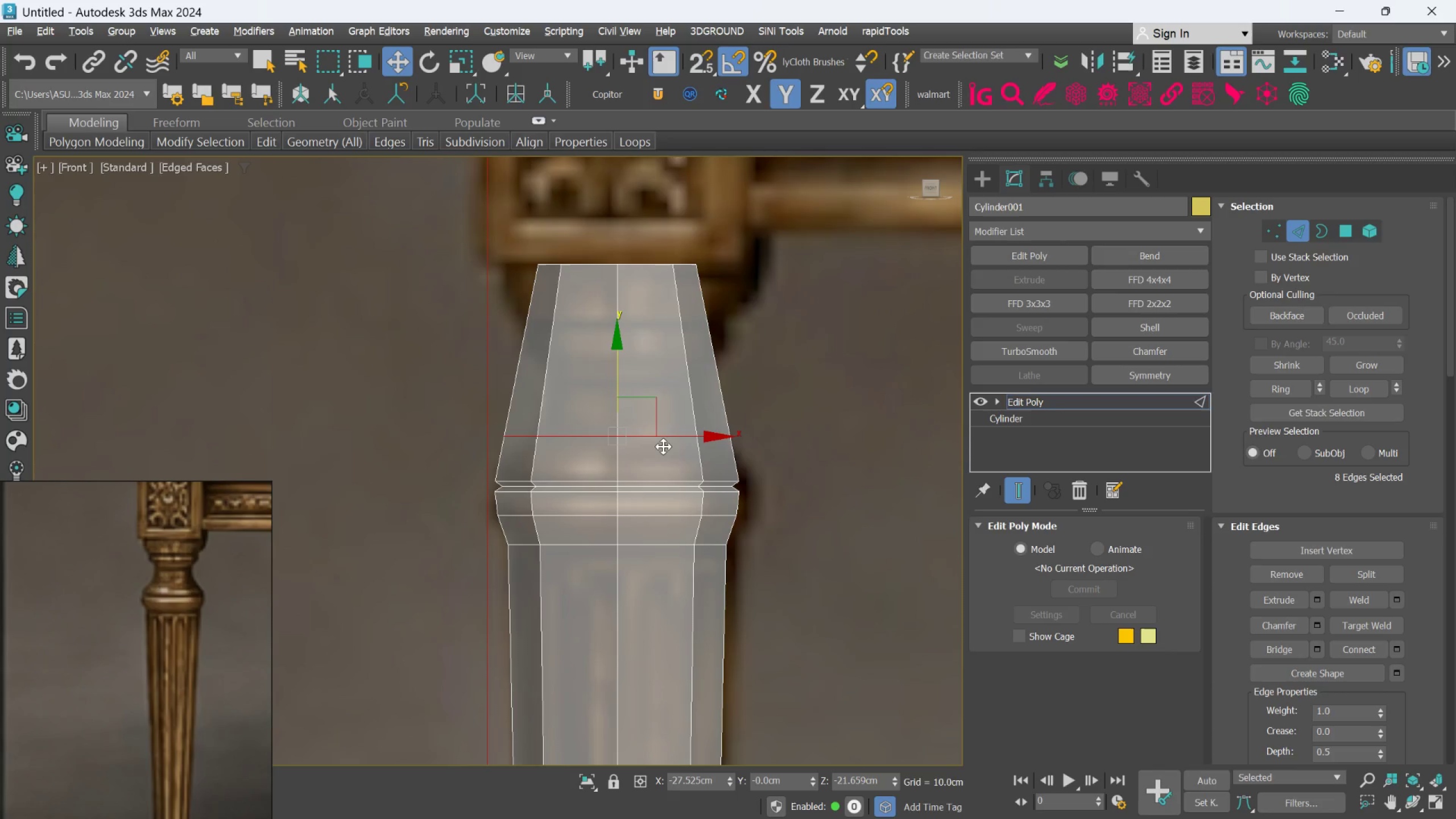 
key(R)
 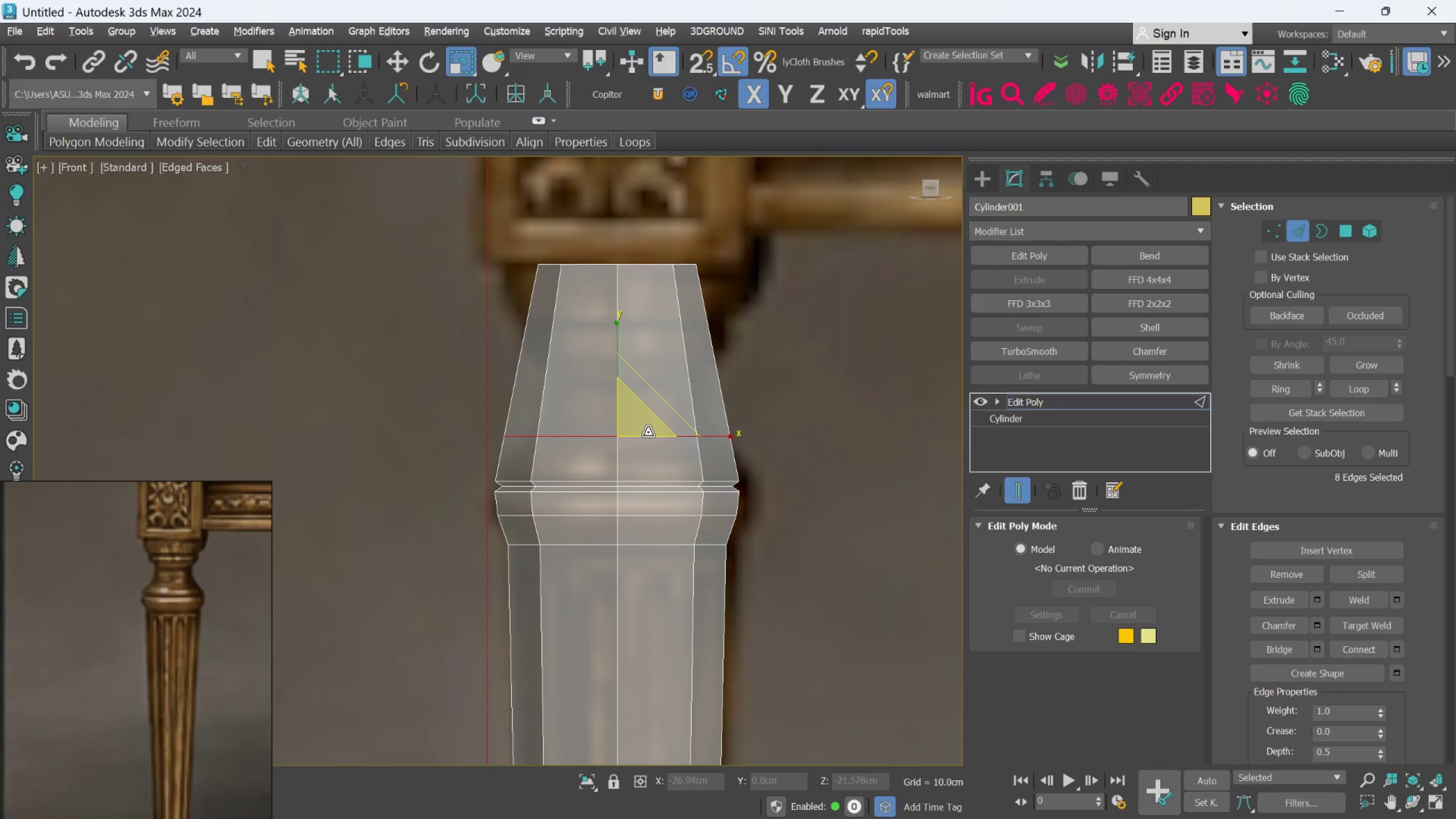 
left_click_drag(start_coordinate=[648, 432], to_coordinate=[641, 441])
 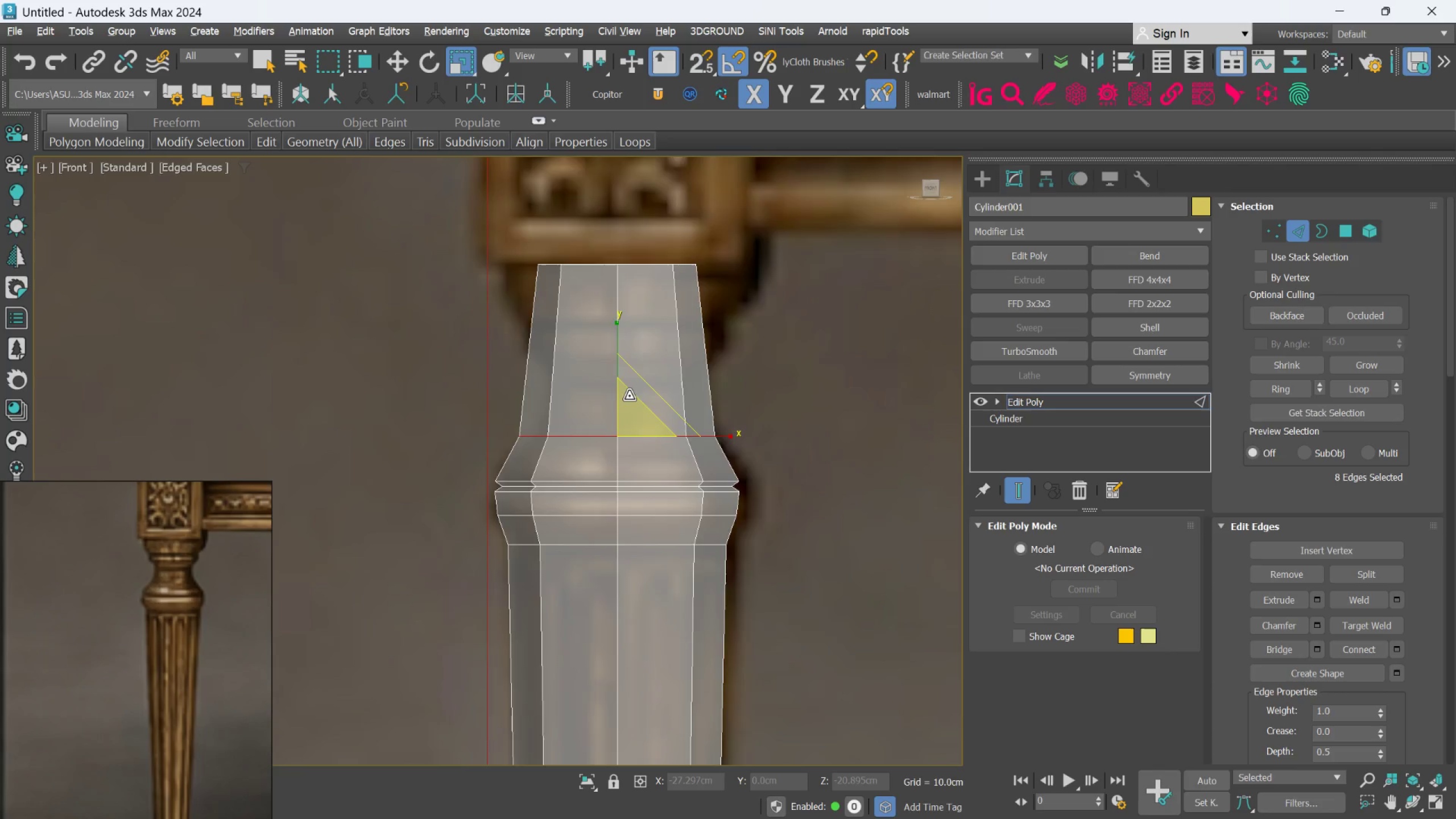 
scroll: coordinate [629, 396], scroll_direction: up, amount: 1.0
 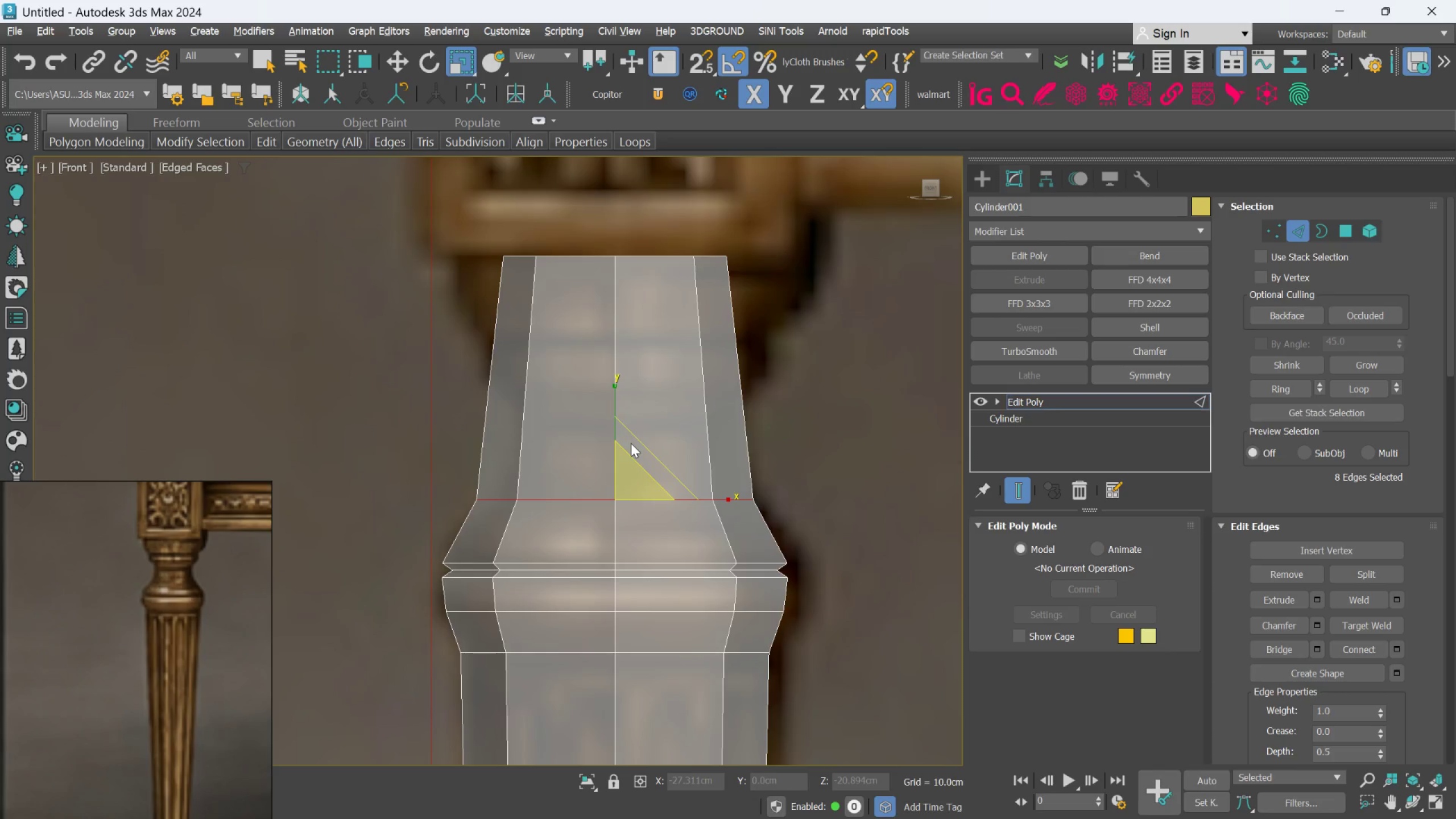 
key(Alt+1)
 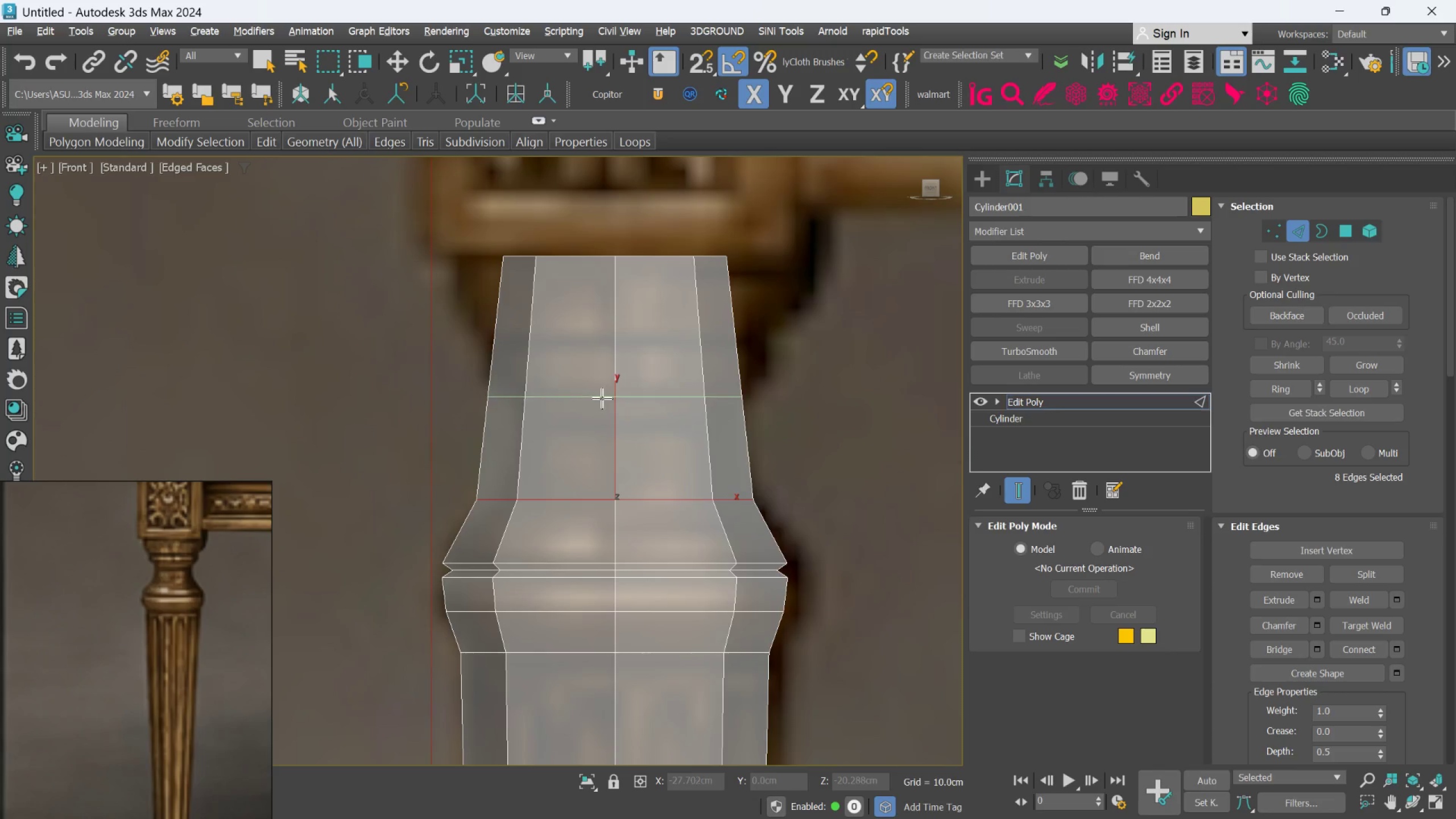 
left_click([602, 398])
 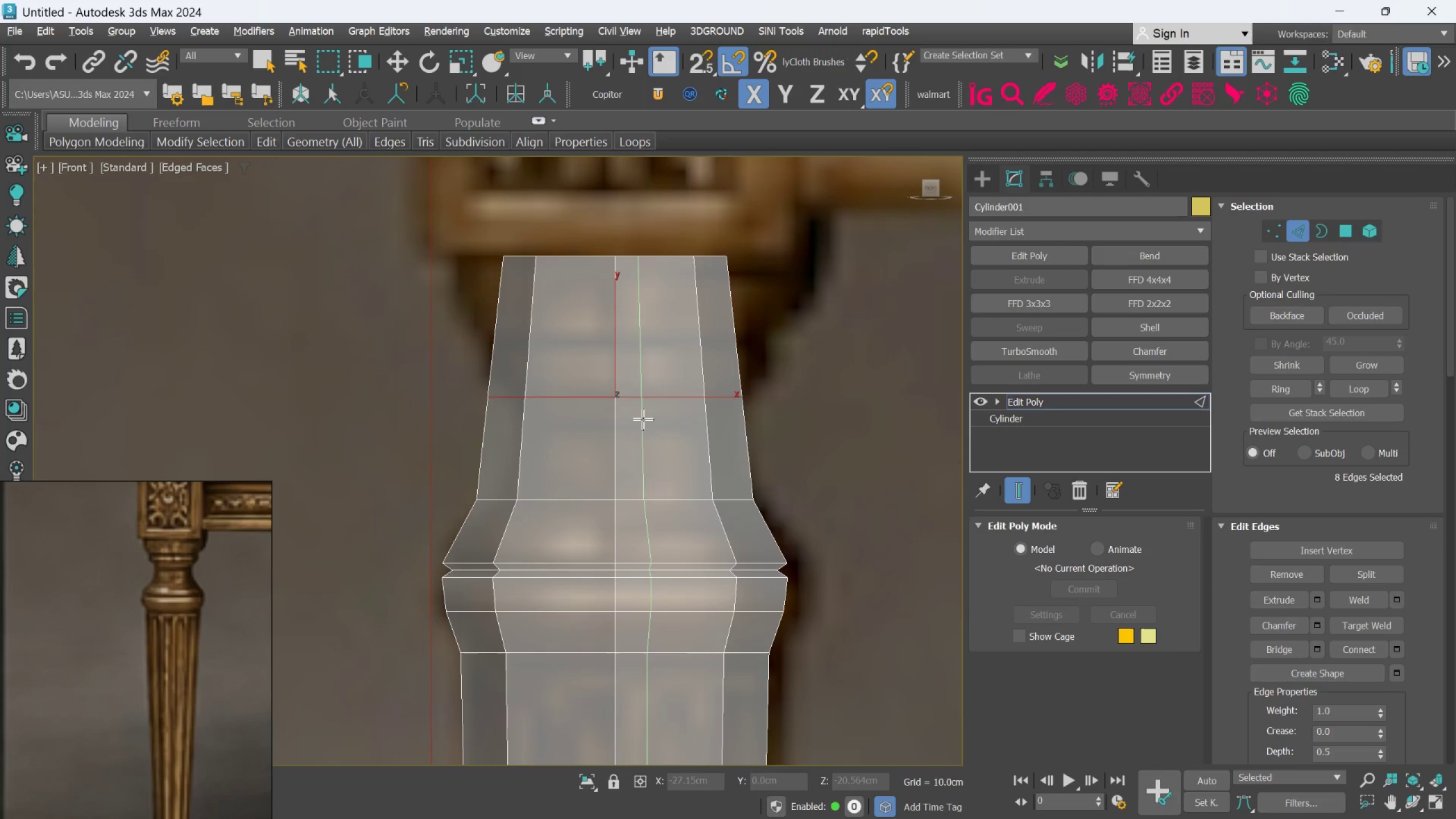 
key(Alt+1)
 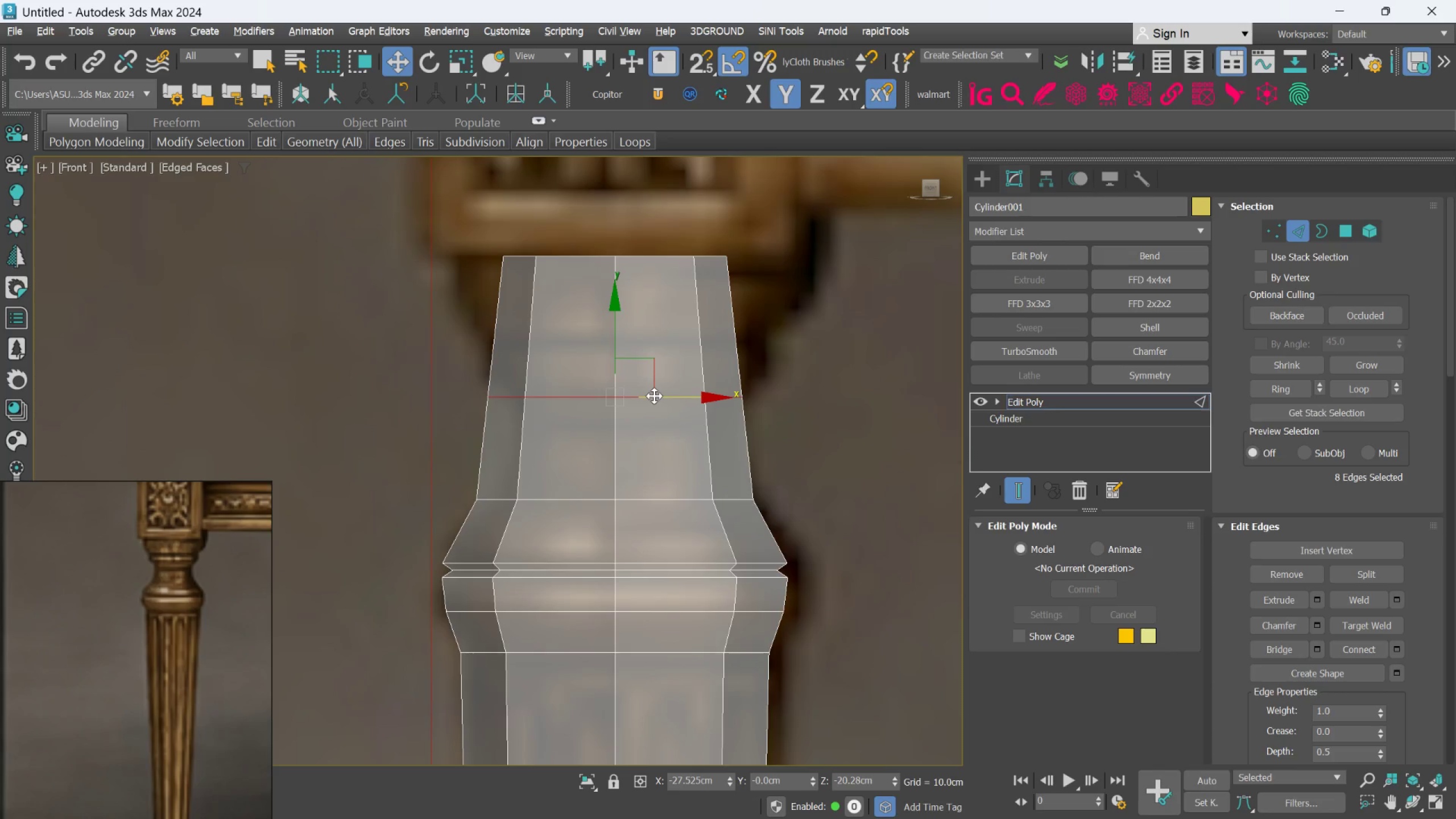 
key(R)
 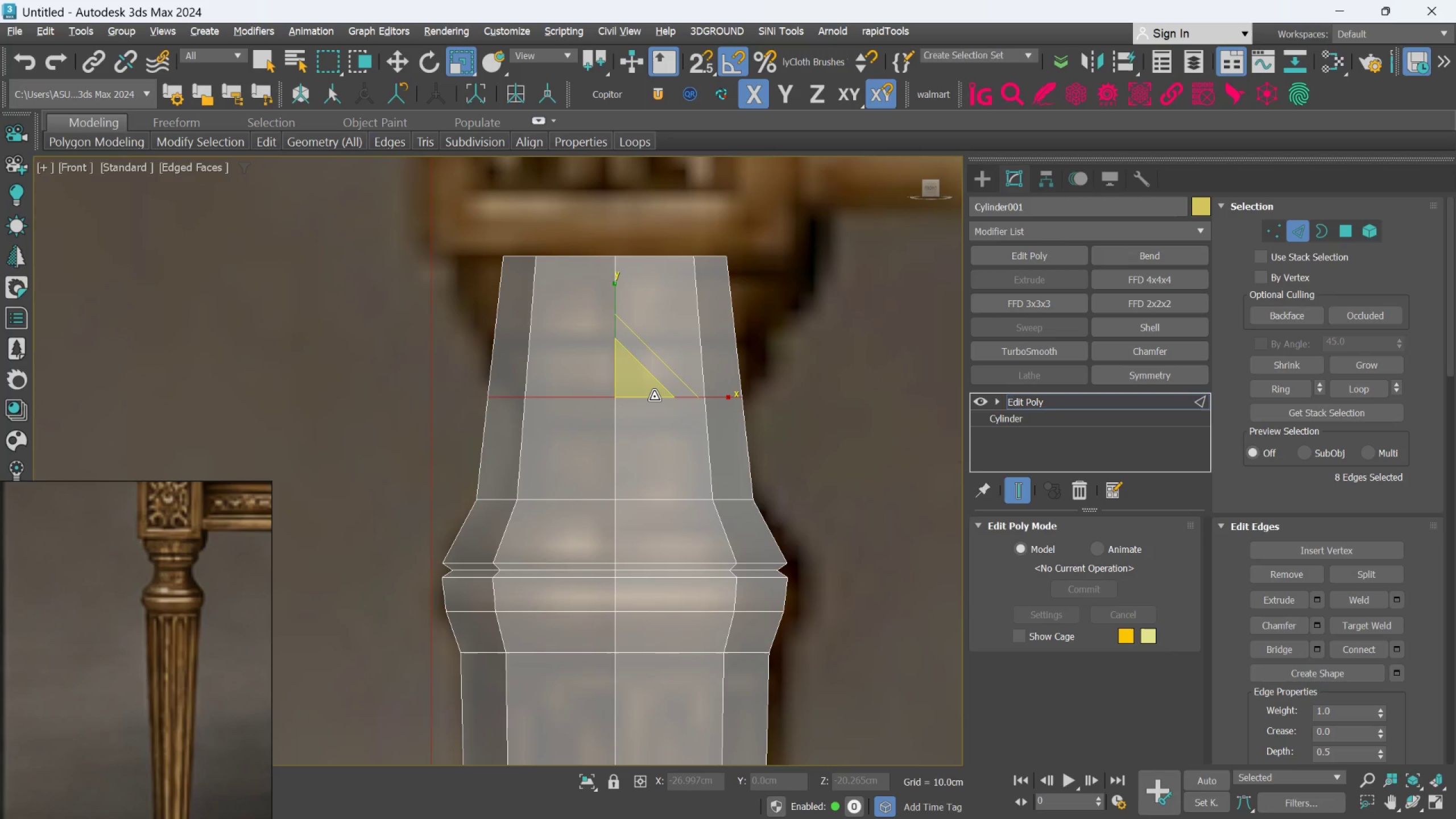 
left_click_drag(start_coordinate=[654, 396], to_coordinate=[647, 399])
 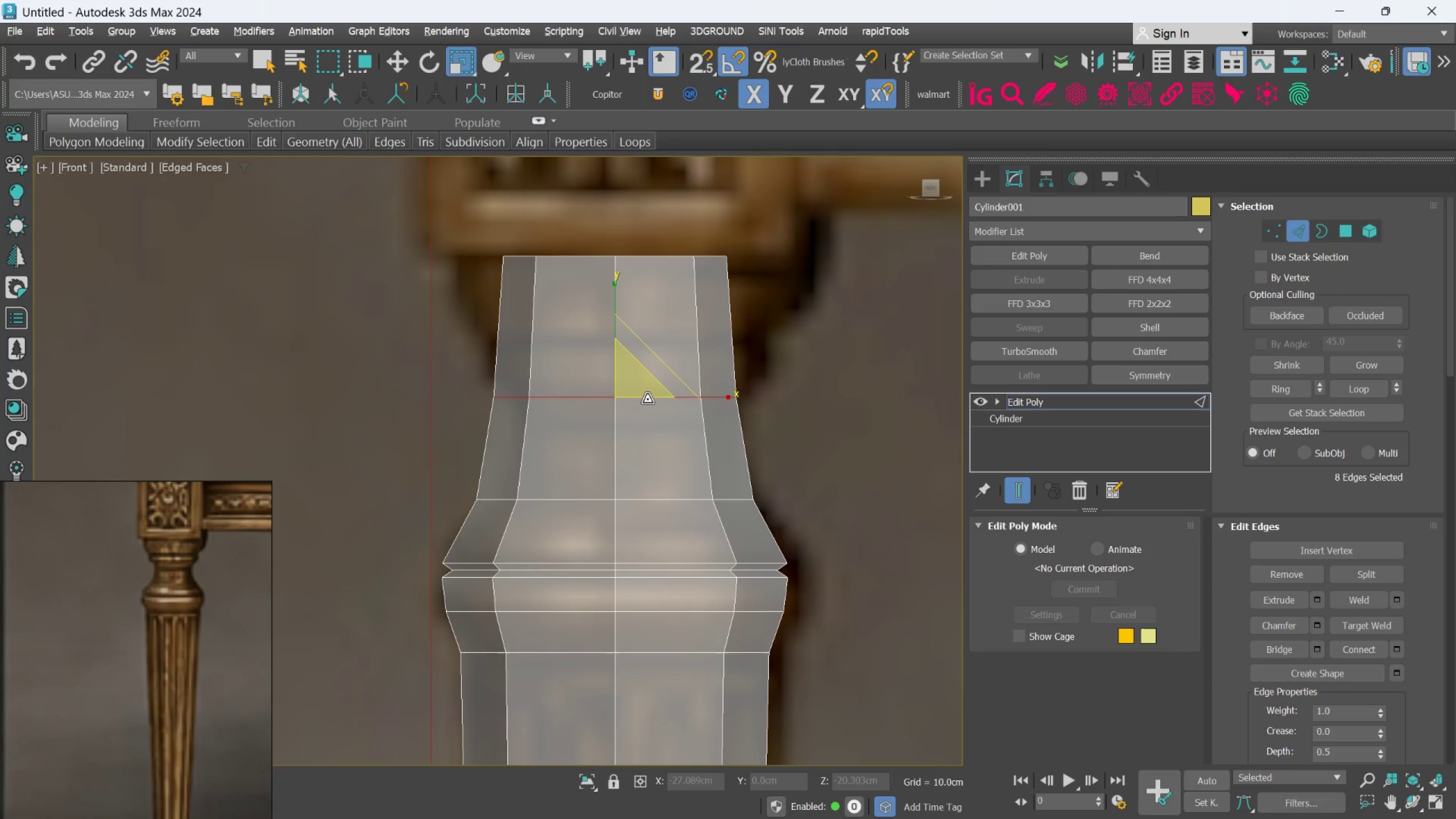 
key(Alt+1)
 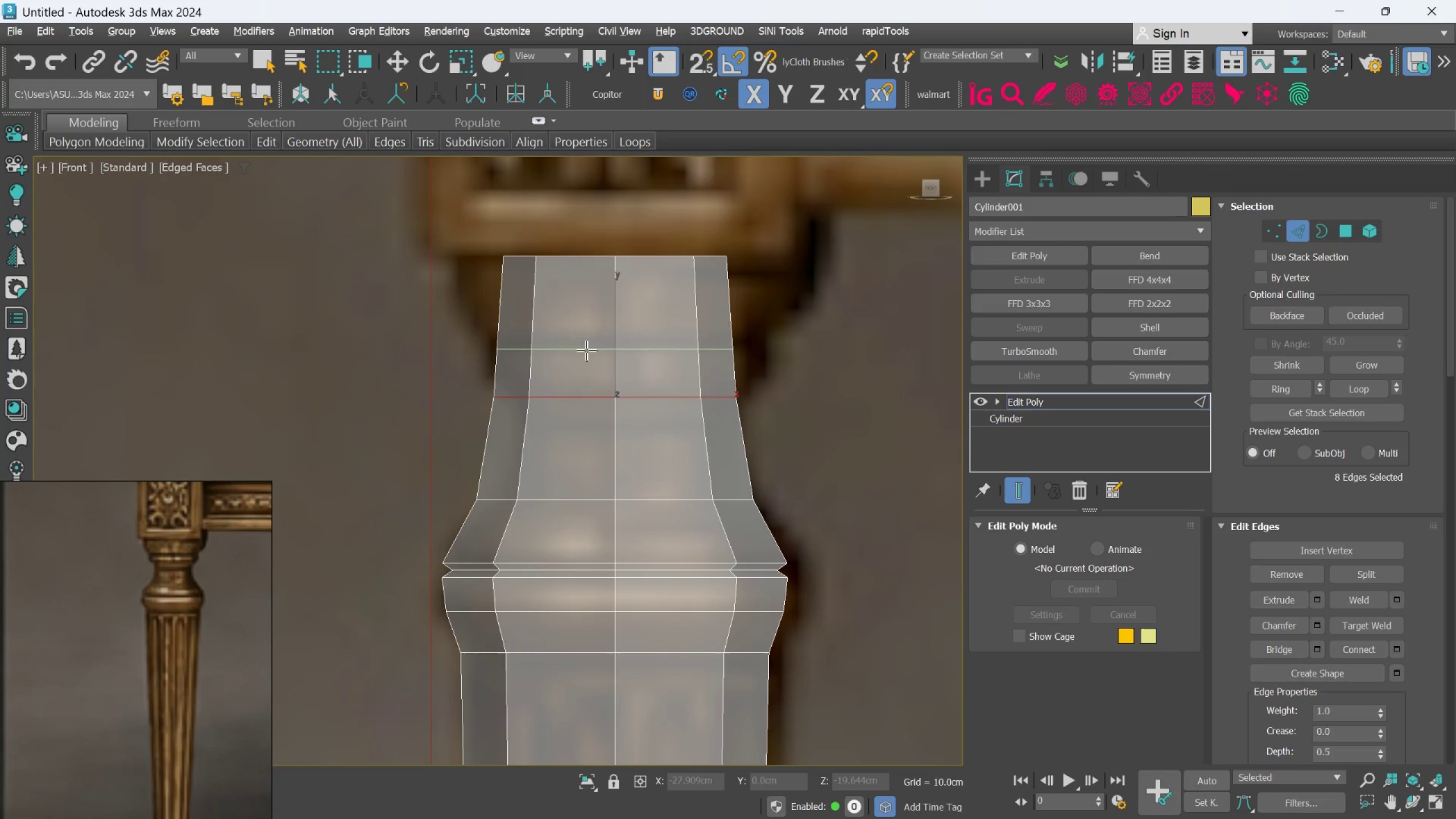 
left_click([586, 346])
 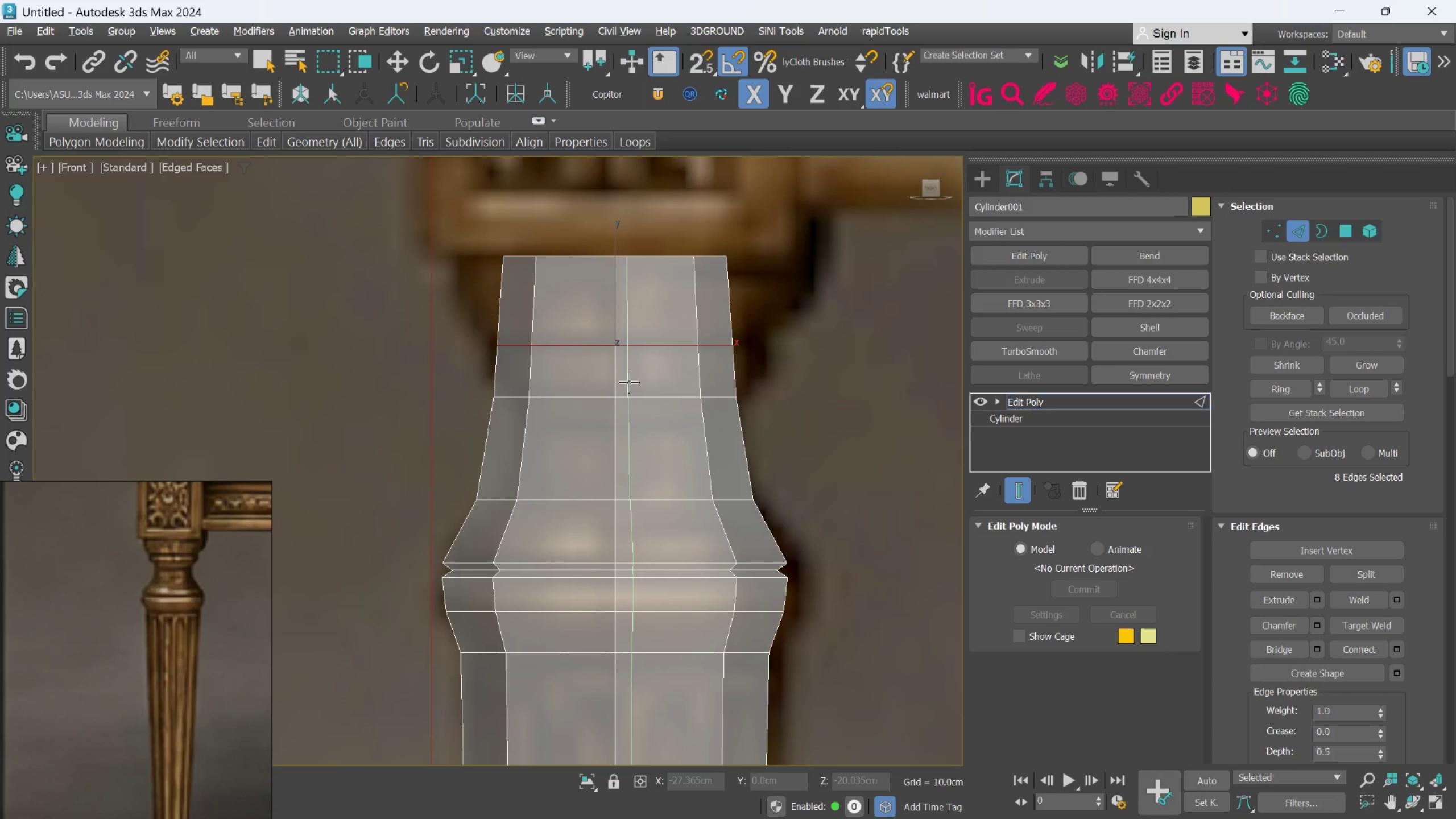 
key(Alt+1)
 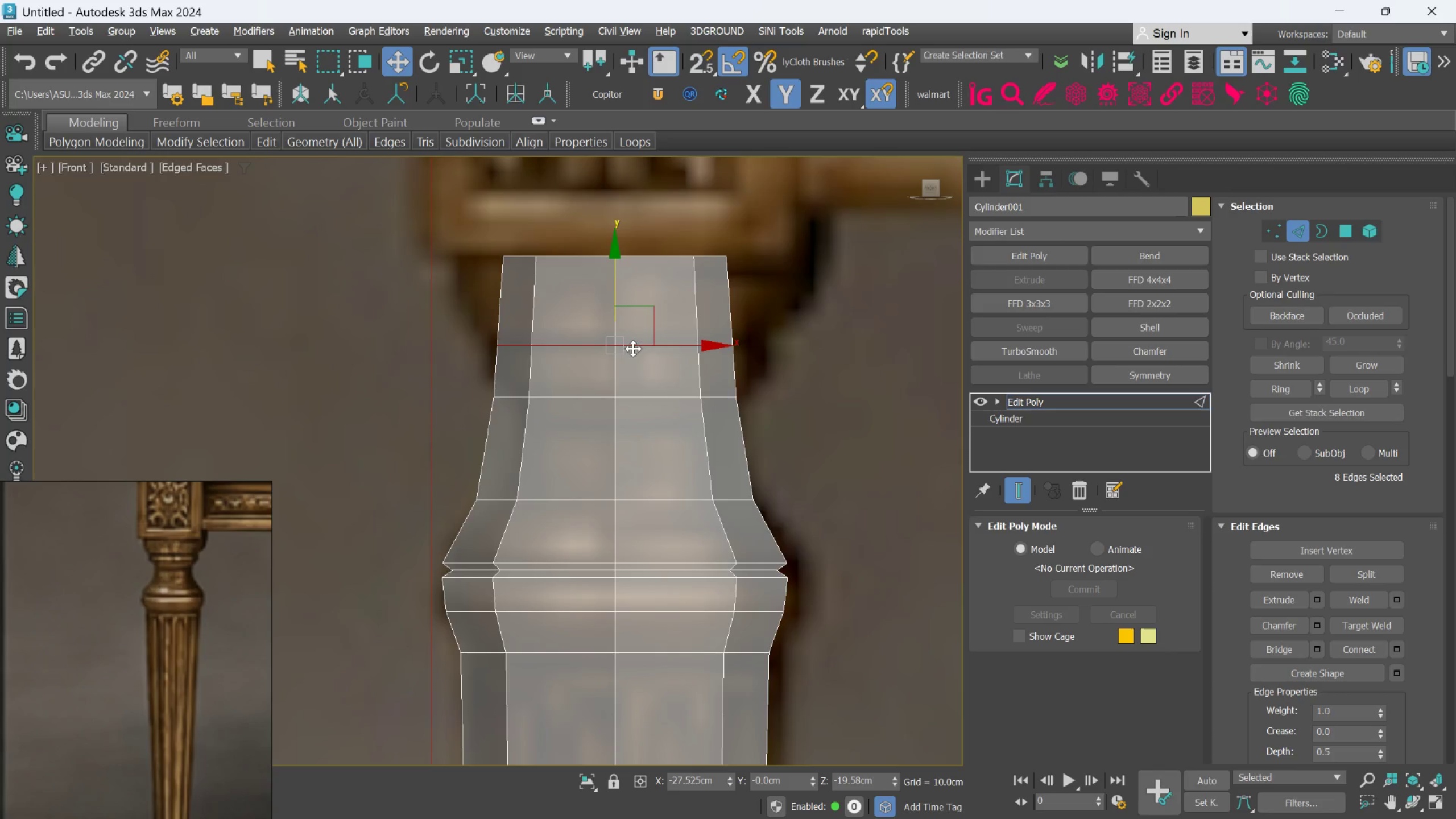 
key(R)
 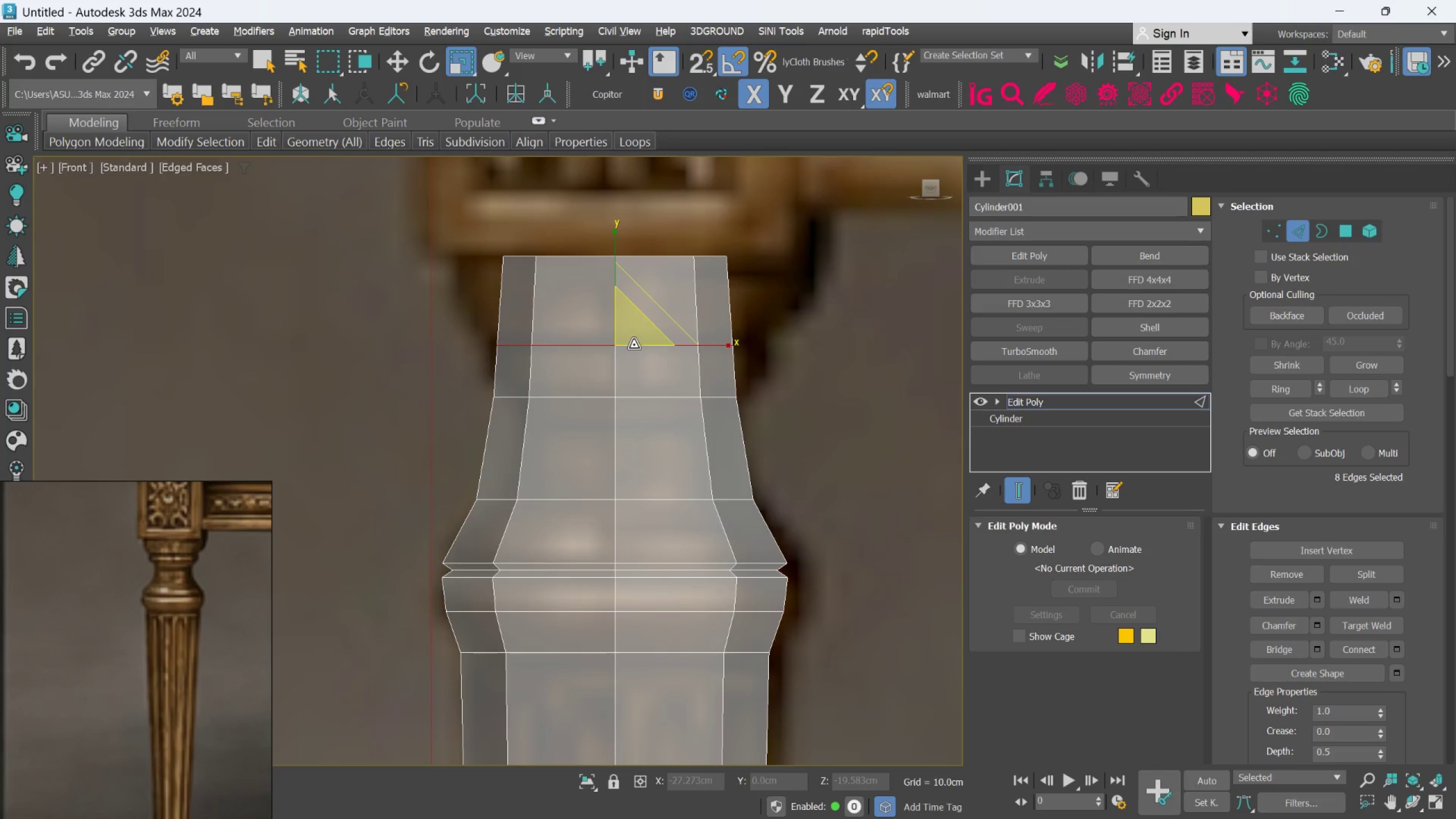 
left_click_drag(start_coordinate=[634, 343], to_coordinate=[634, 340])
 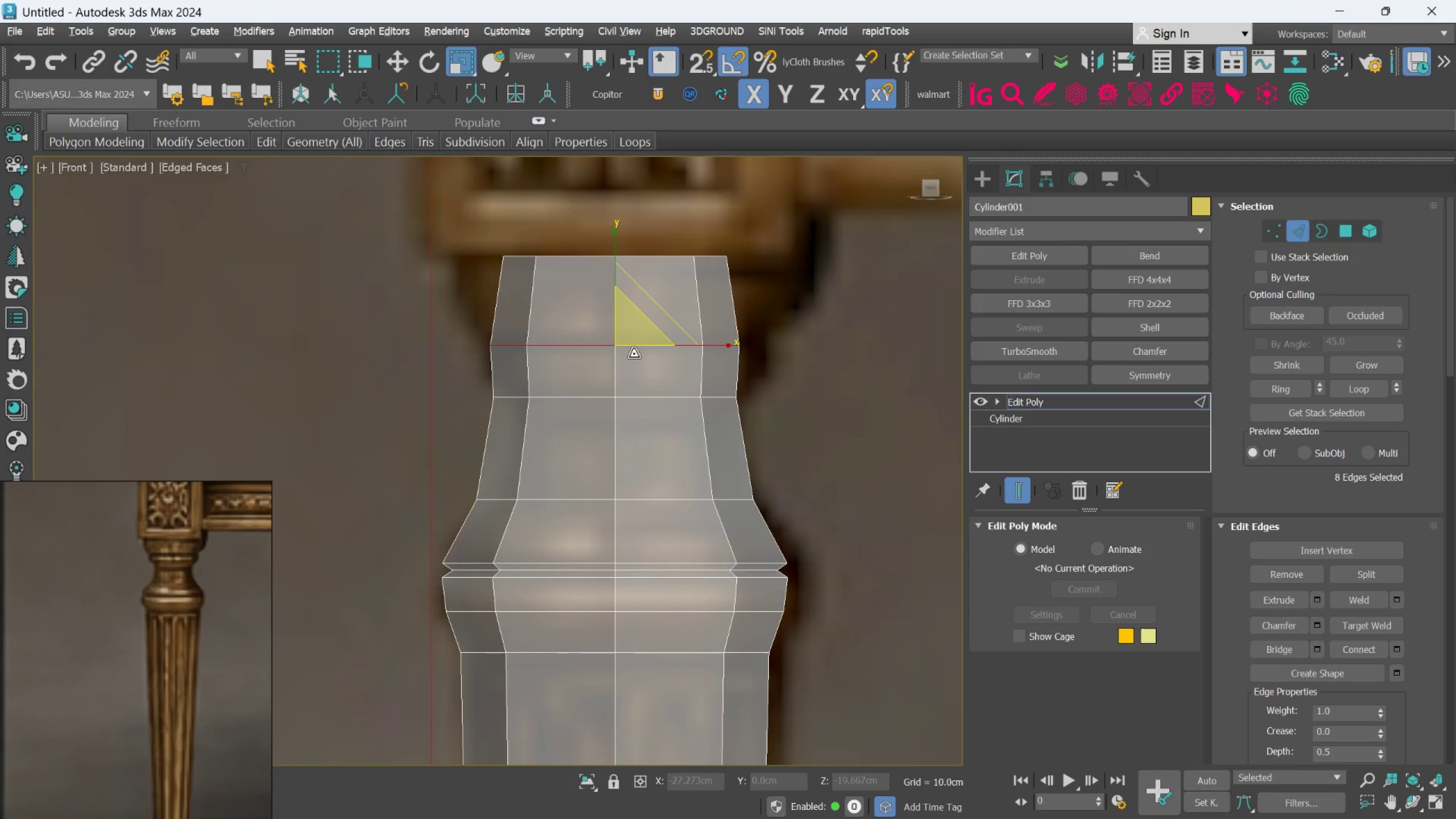 
scroll: coordinate [634, 357], scroll_direction: down, amount: 1.0
 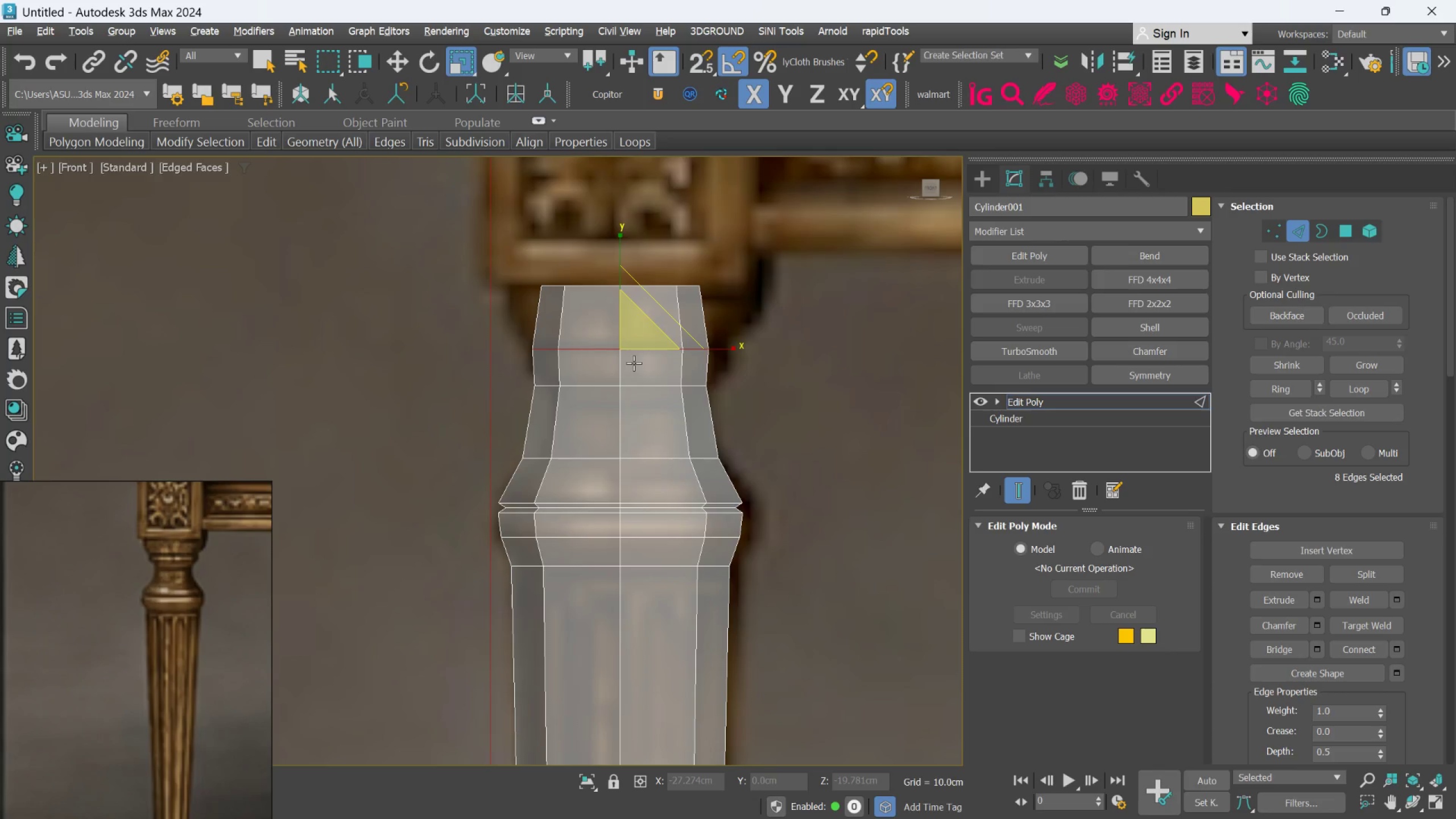 
wait(14.32)
 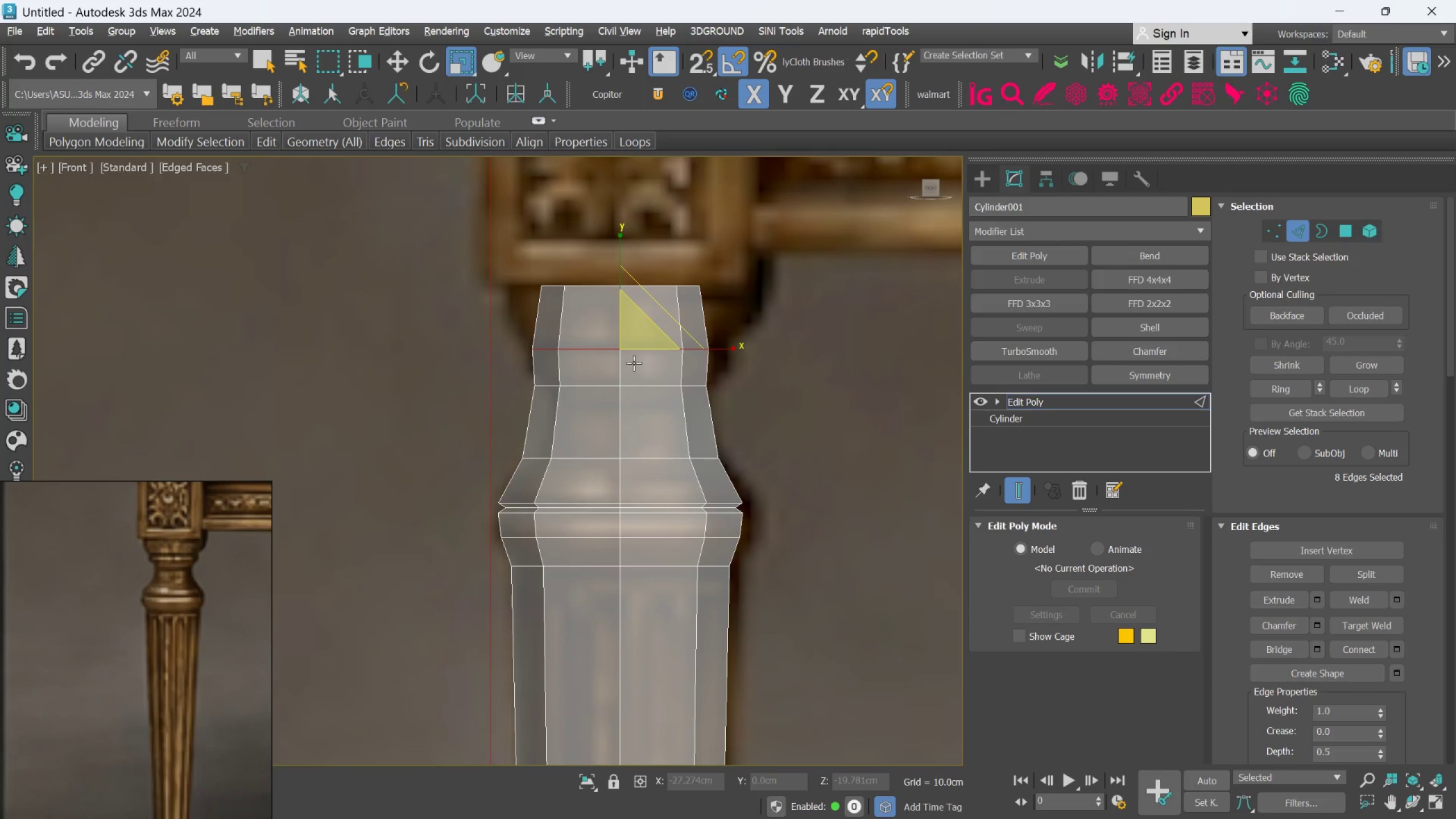 
double_click([578, 287])
 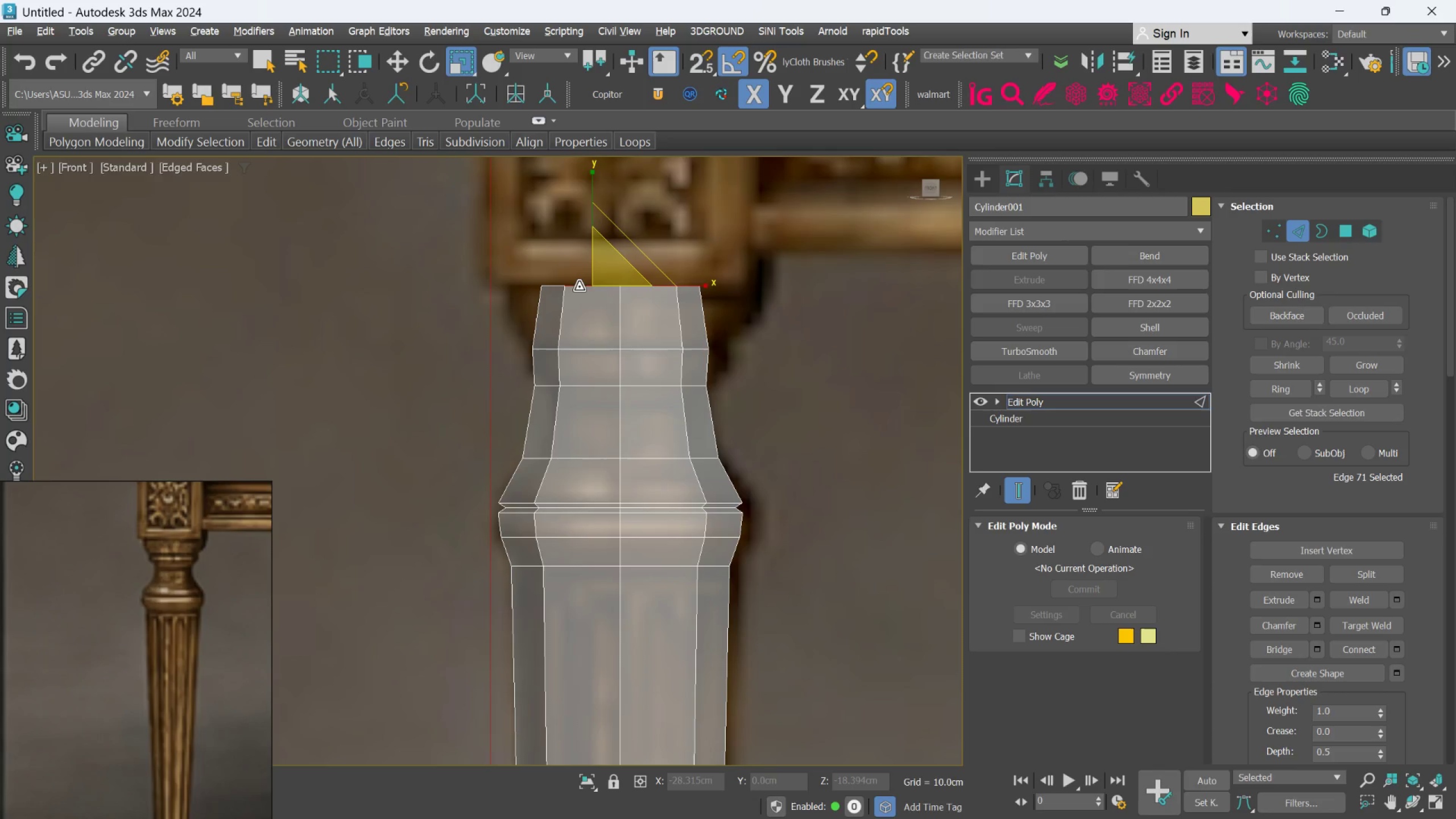 
triple_click([579, 287])
 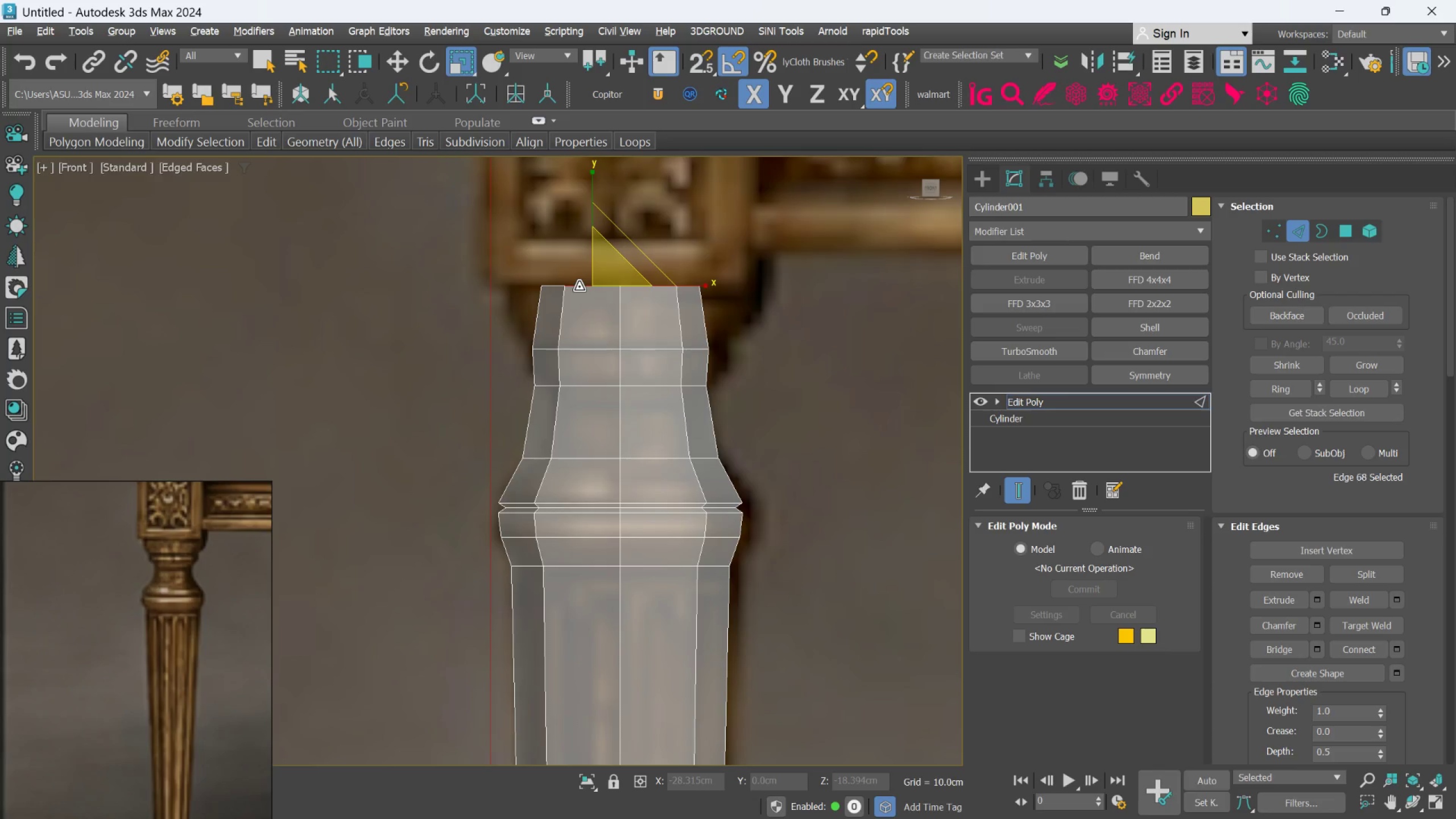 
triple_click([579, 287])
 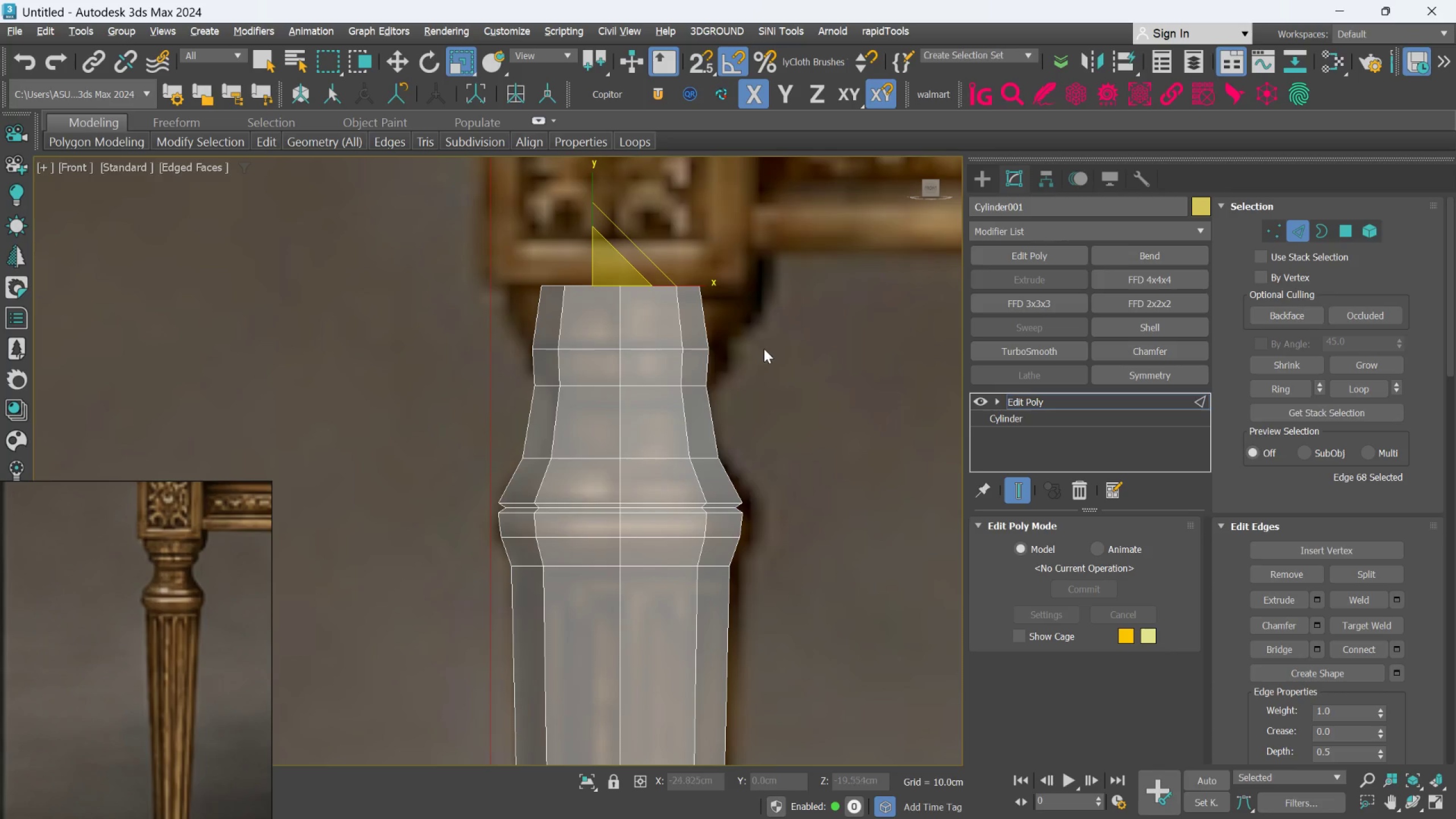 
scroll: coordinate [768, 353], scroll_direction: down, amount: 1.0
 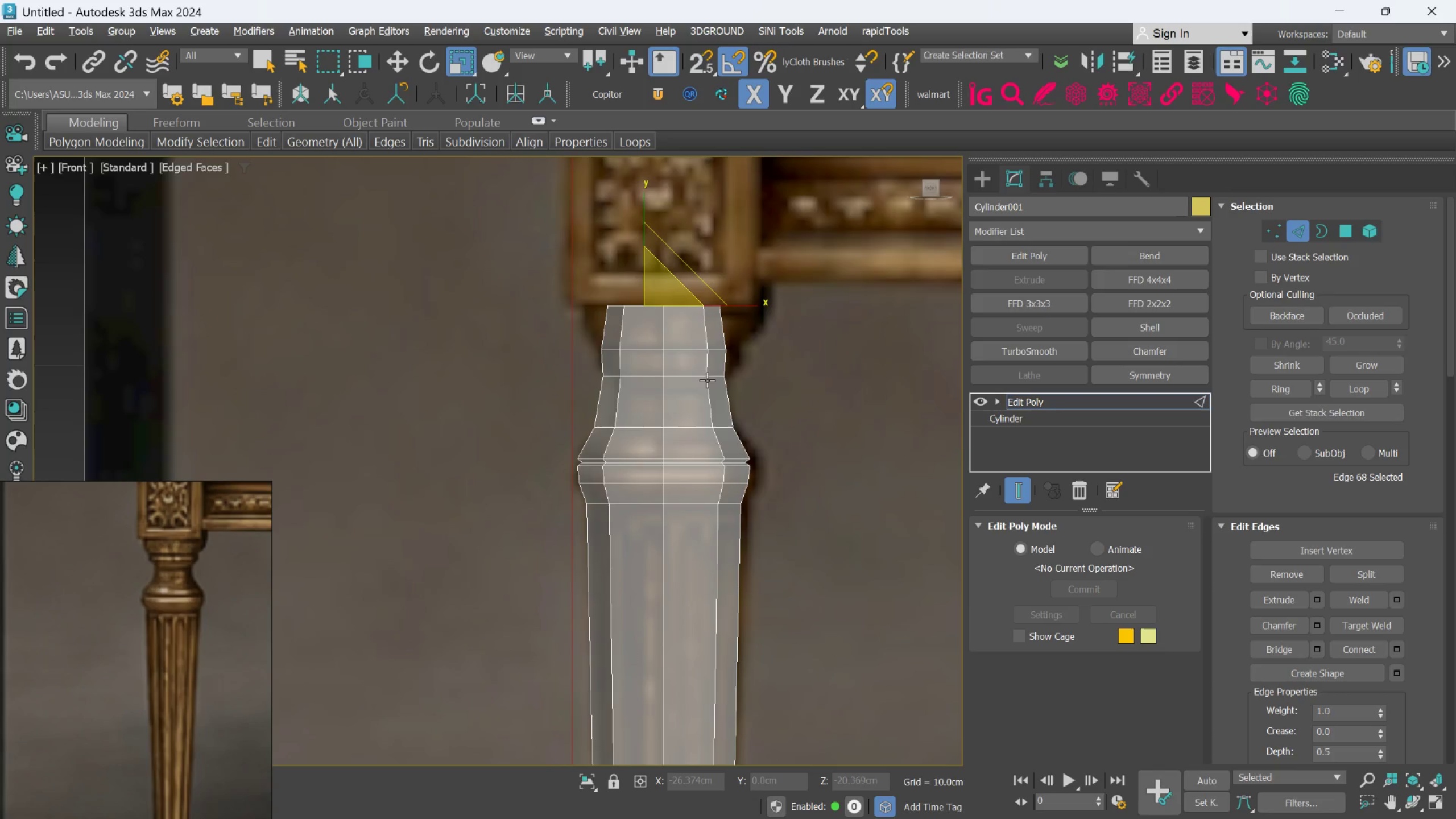 
scroll: coordinate [710, 411], scroll_direction: up, amount: 1.0
 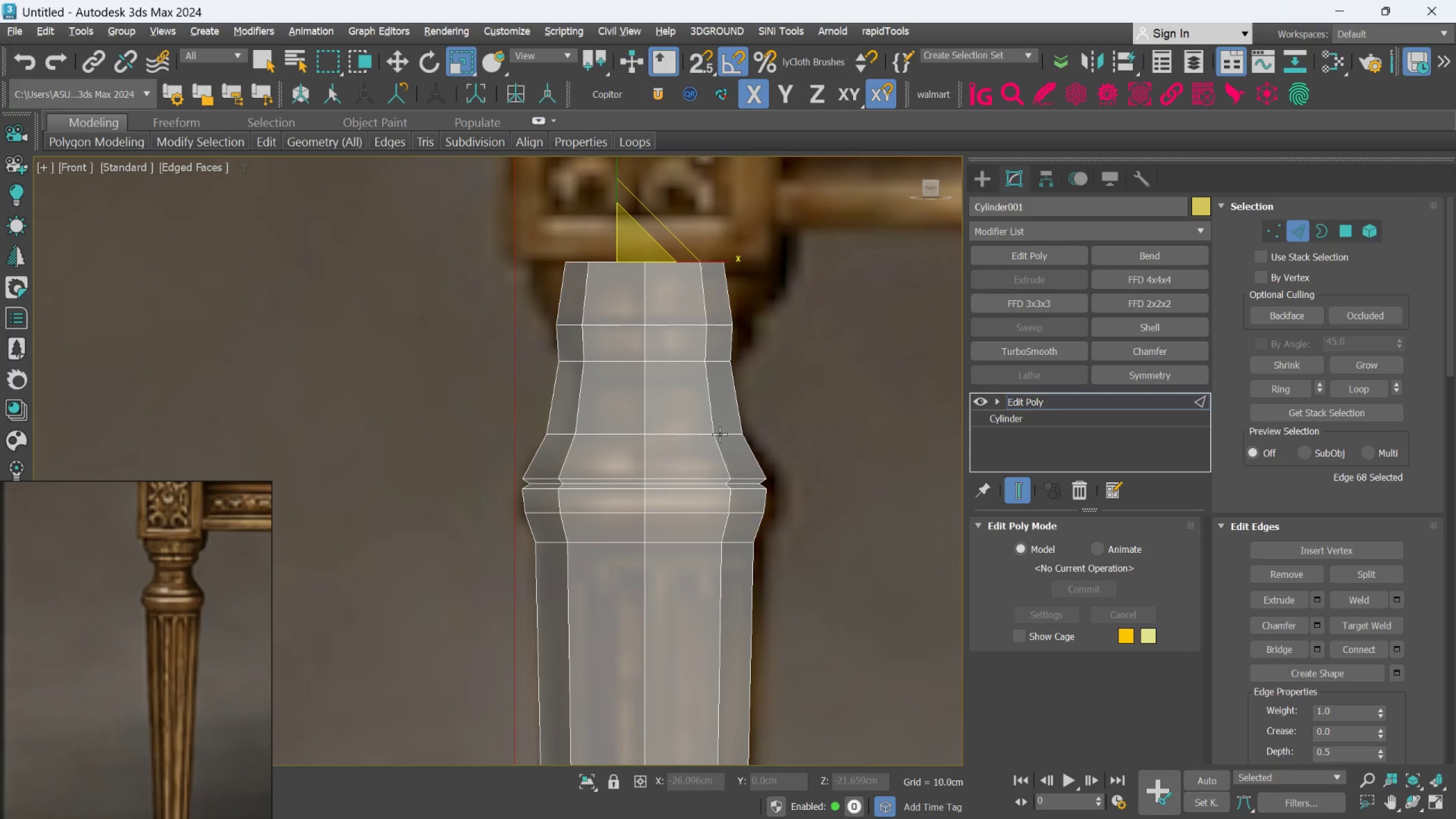 
double_click([711, 432])
 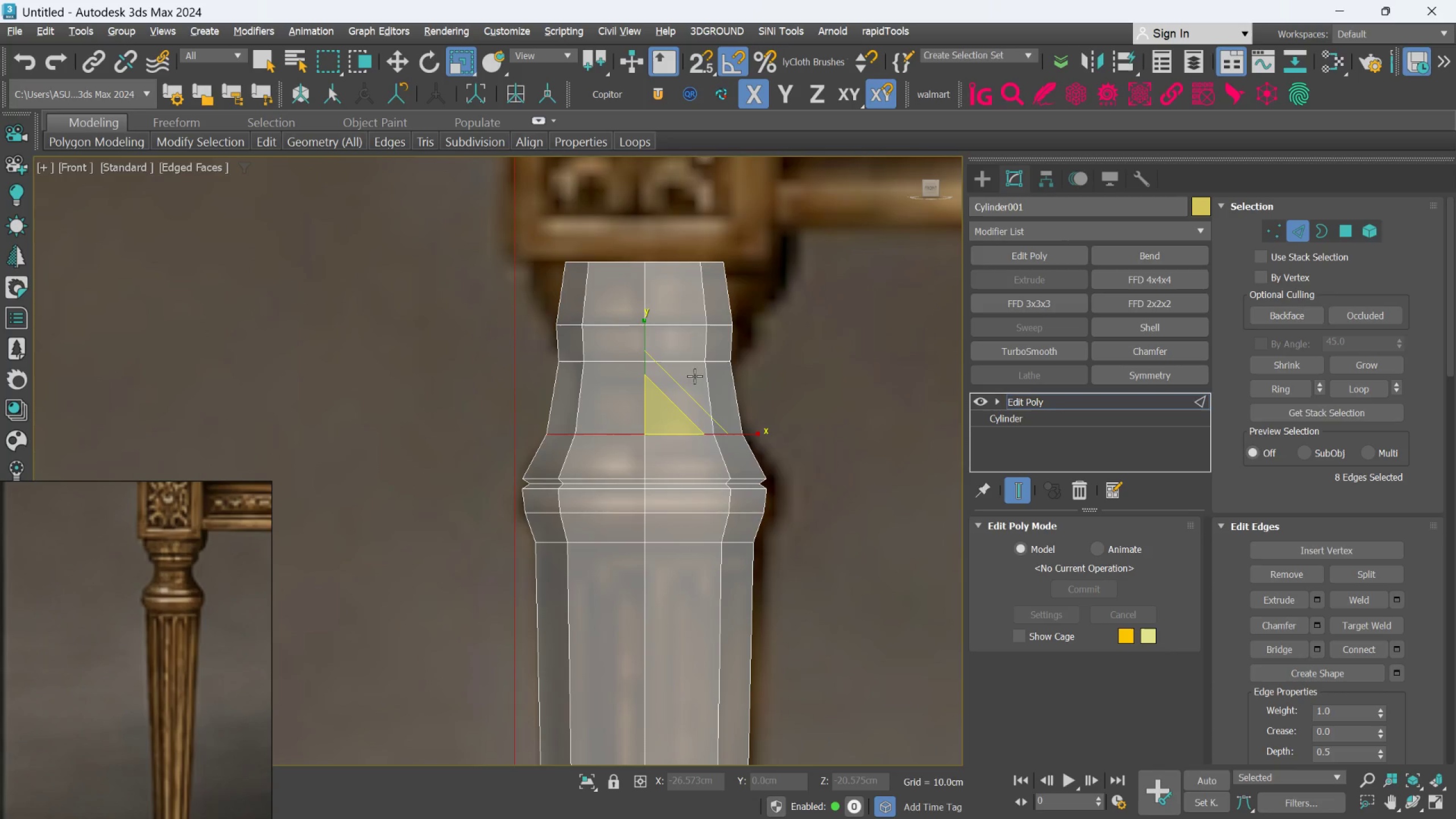 
hold_key(key=ControlLeft, duration=0.86)
double_click([694, 365])
 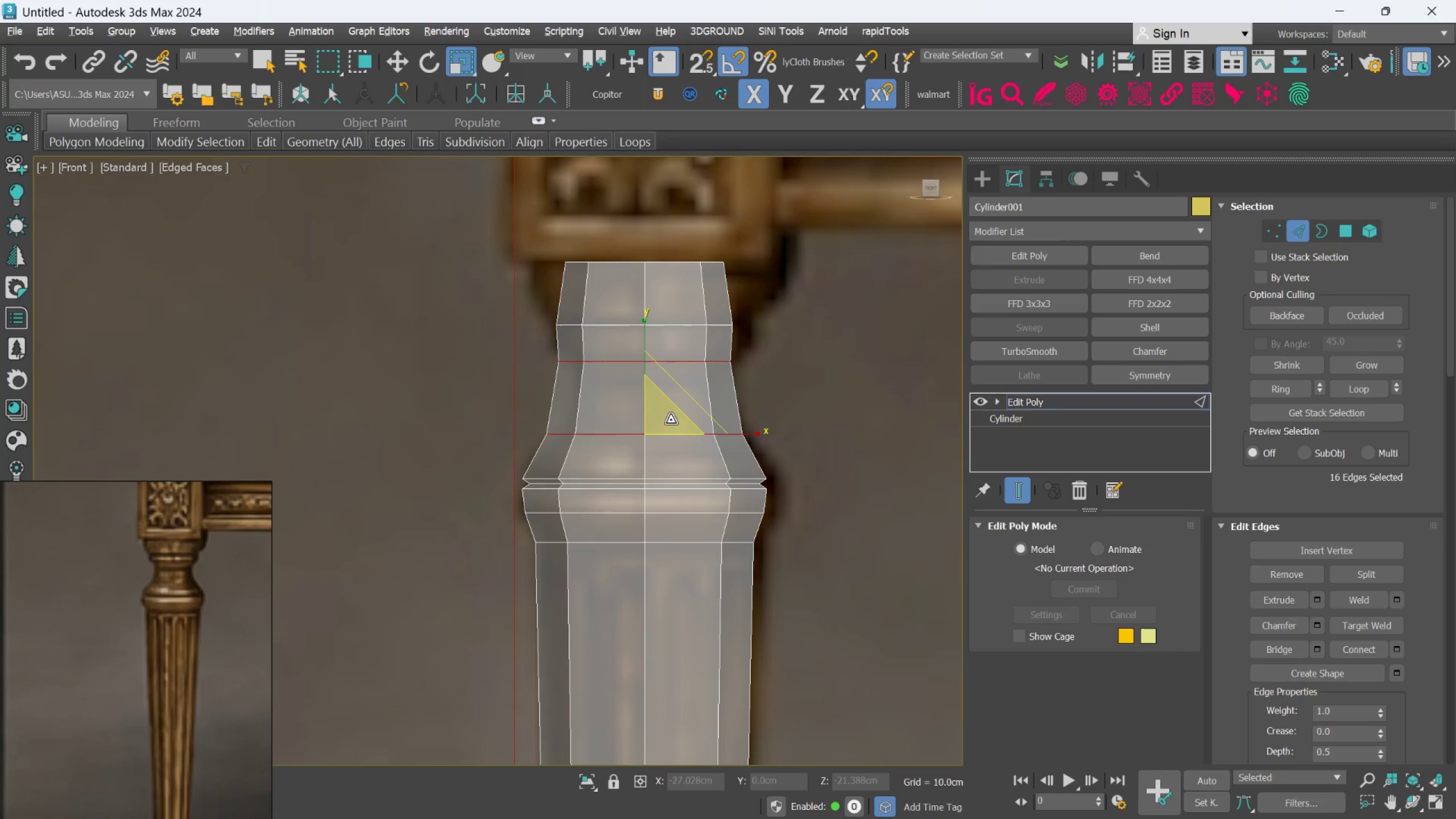 
left_click_drag(start_coordinate=[671, 420], to_coordinate=[670, 425])
 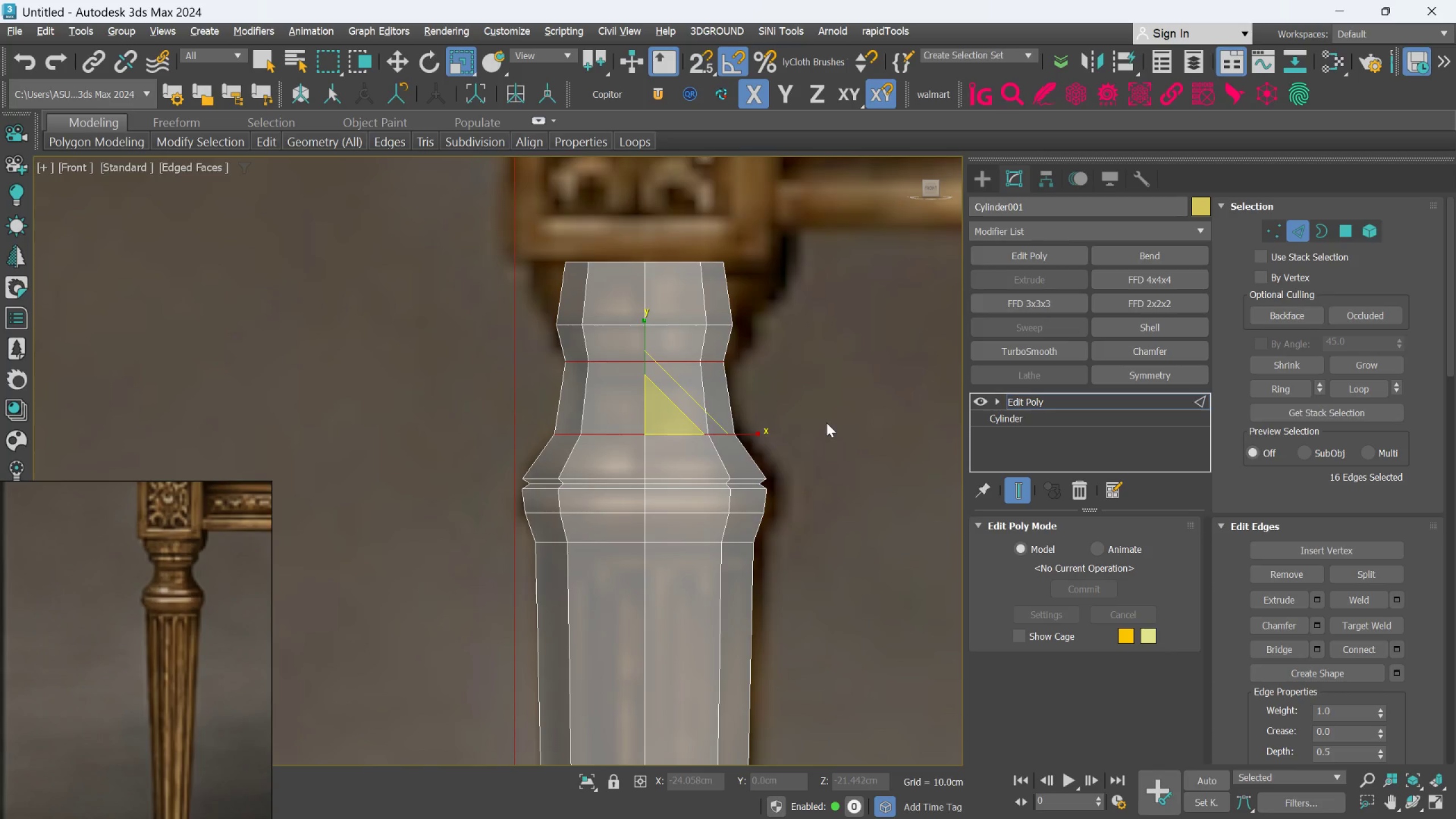 
left_click([825, 421])
 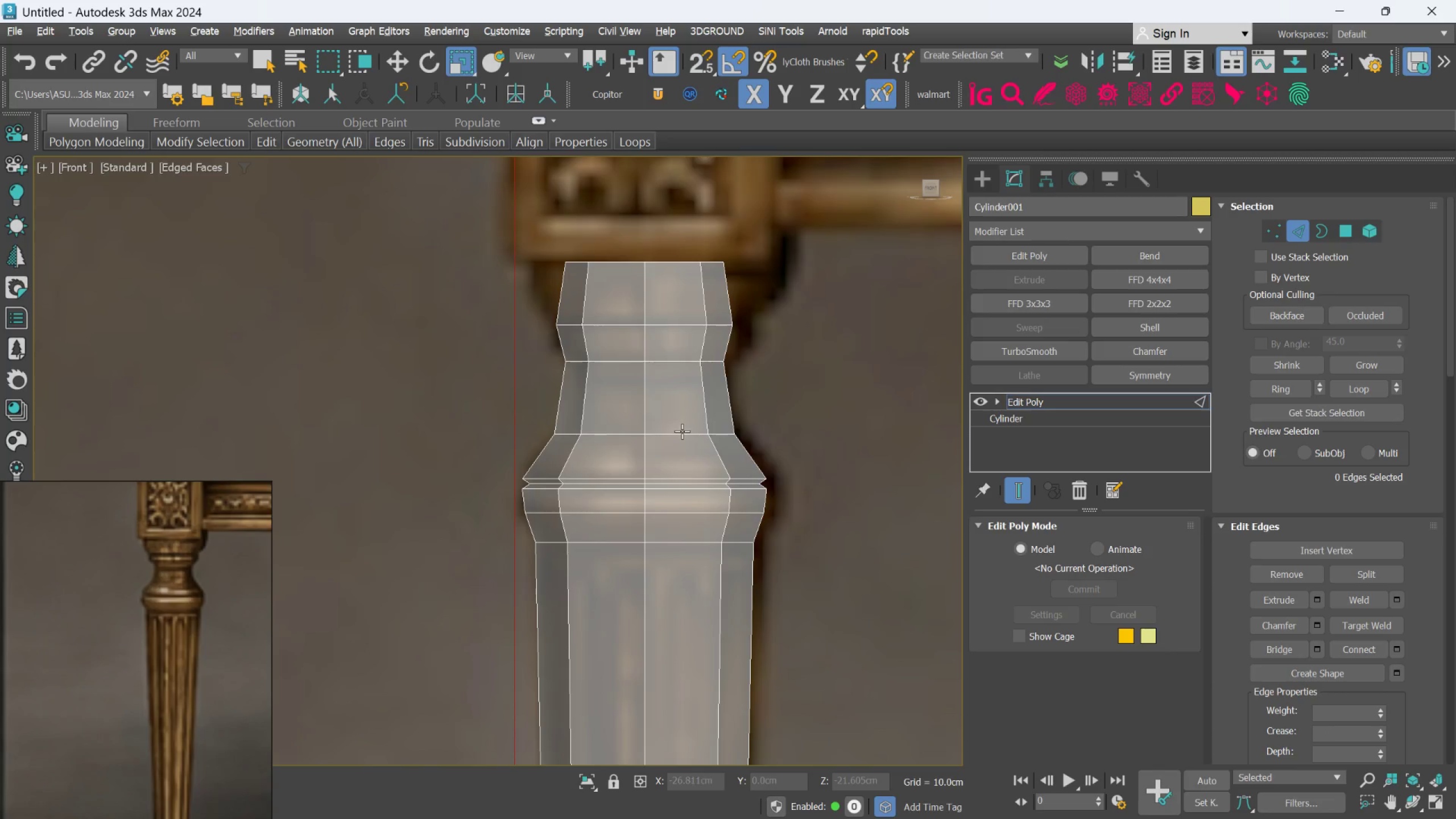 
double_click([682, 431])
 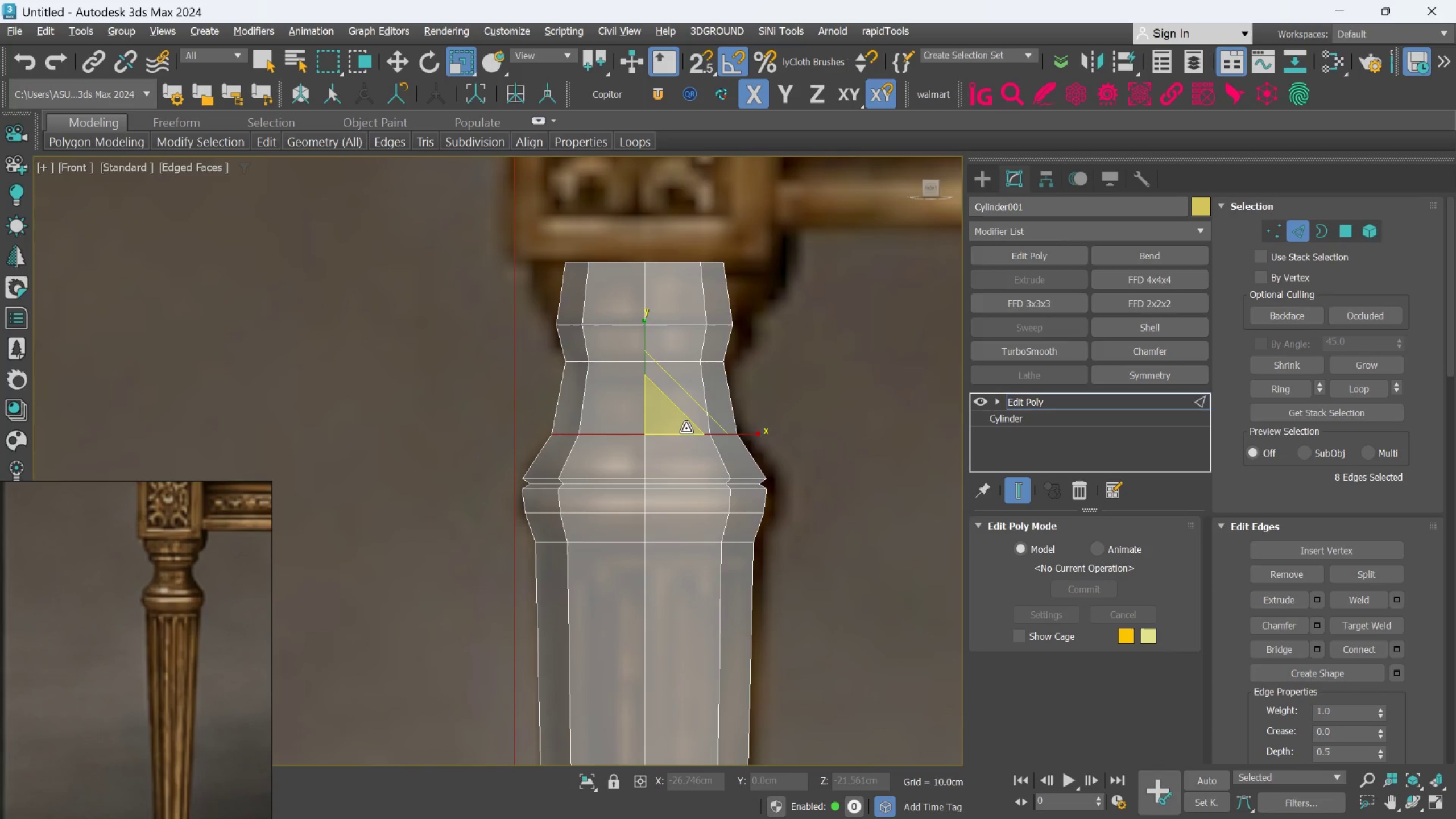 
scroll: coordinate [800, 483], scroll_direction: down, amount: 4.0
 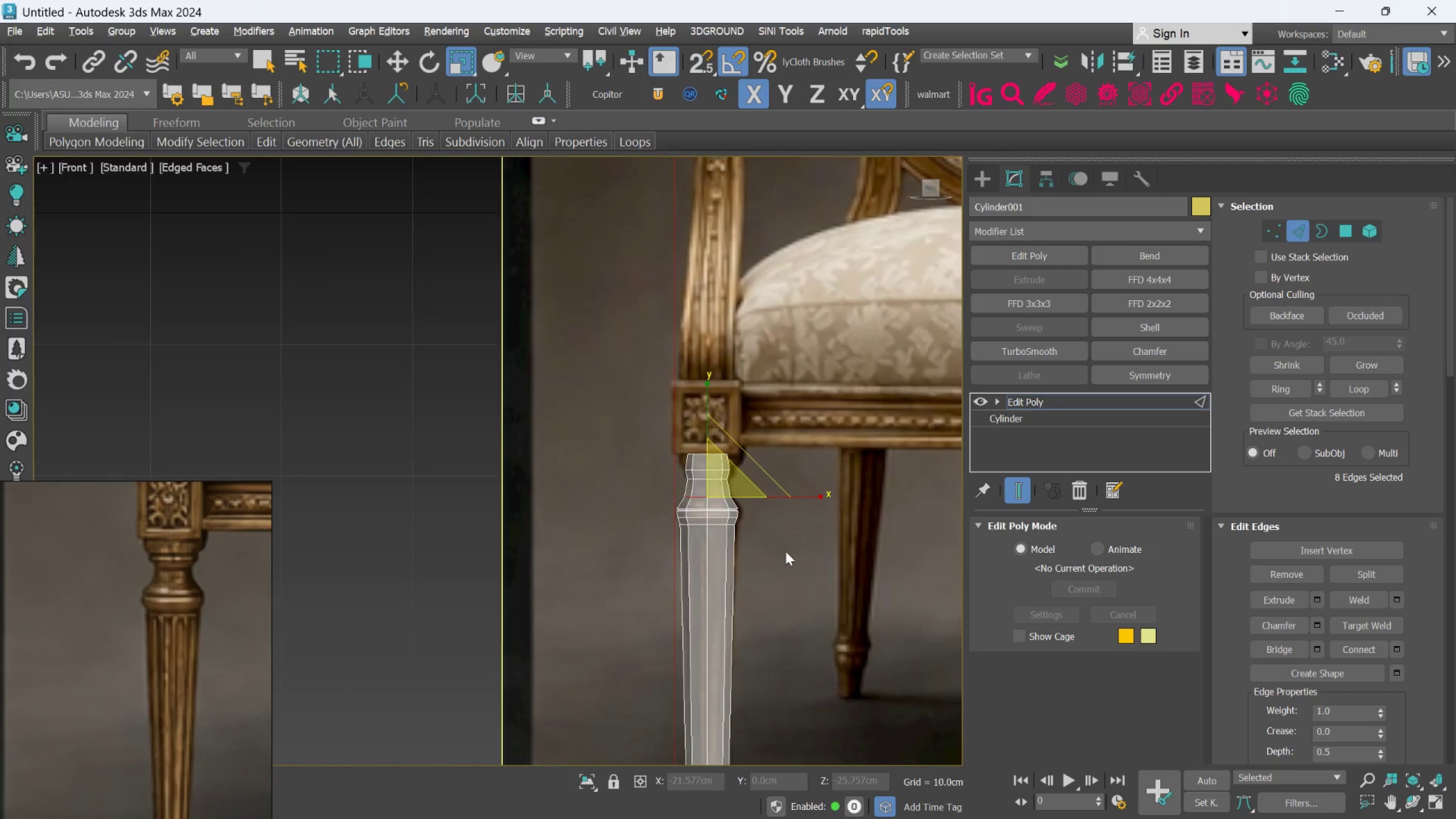 
scroll: coordinate [622, 449], scroll_direction: up, amount: 5.0
 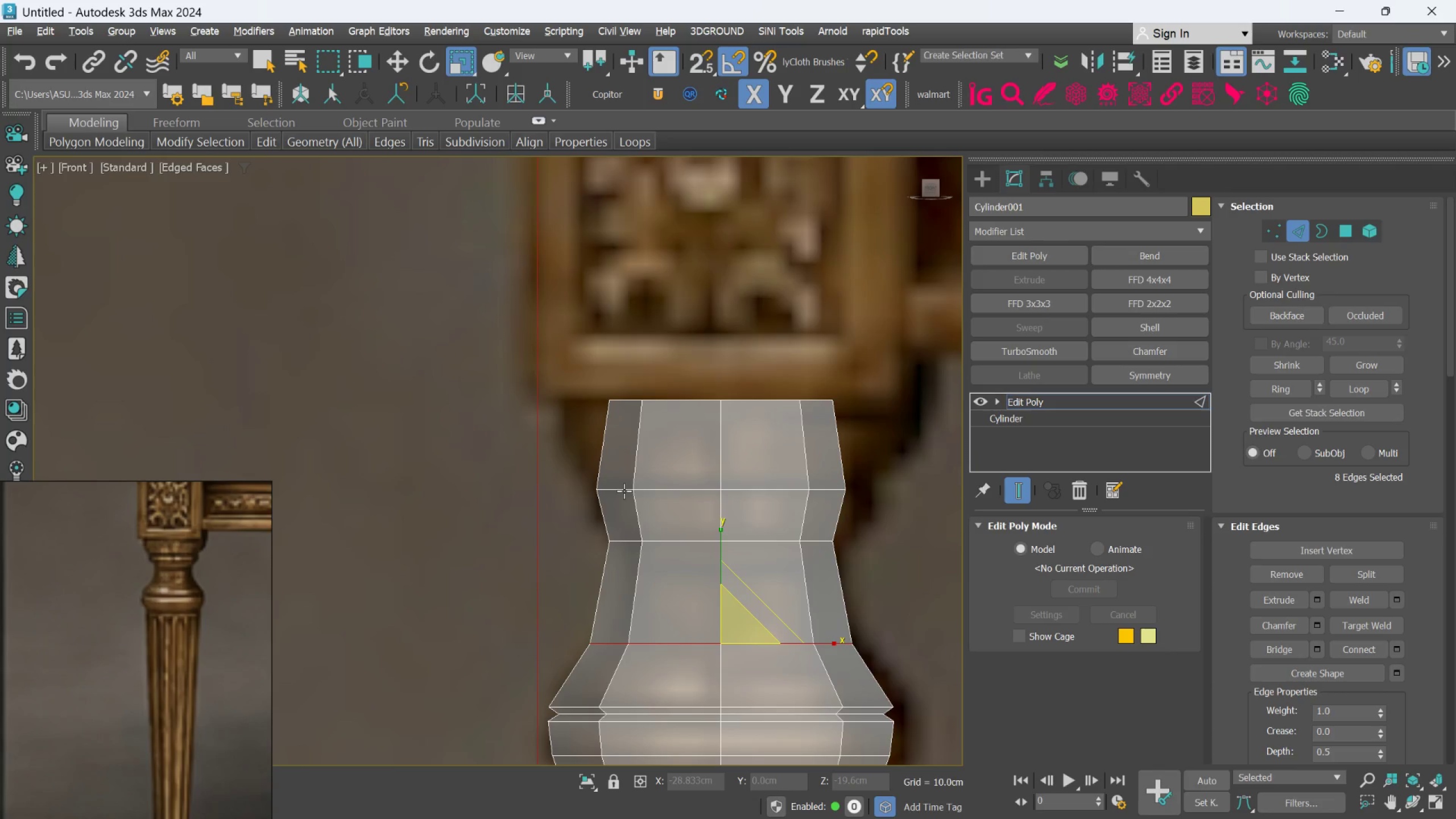 
wait(7.04)
 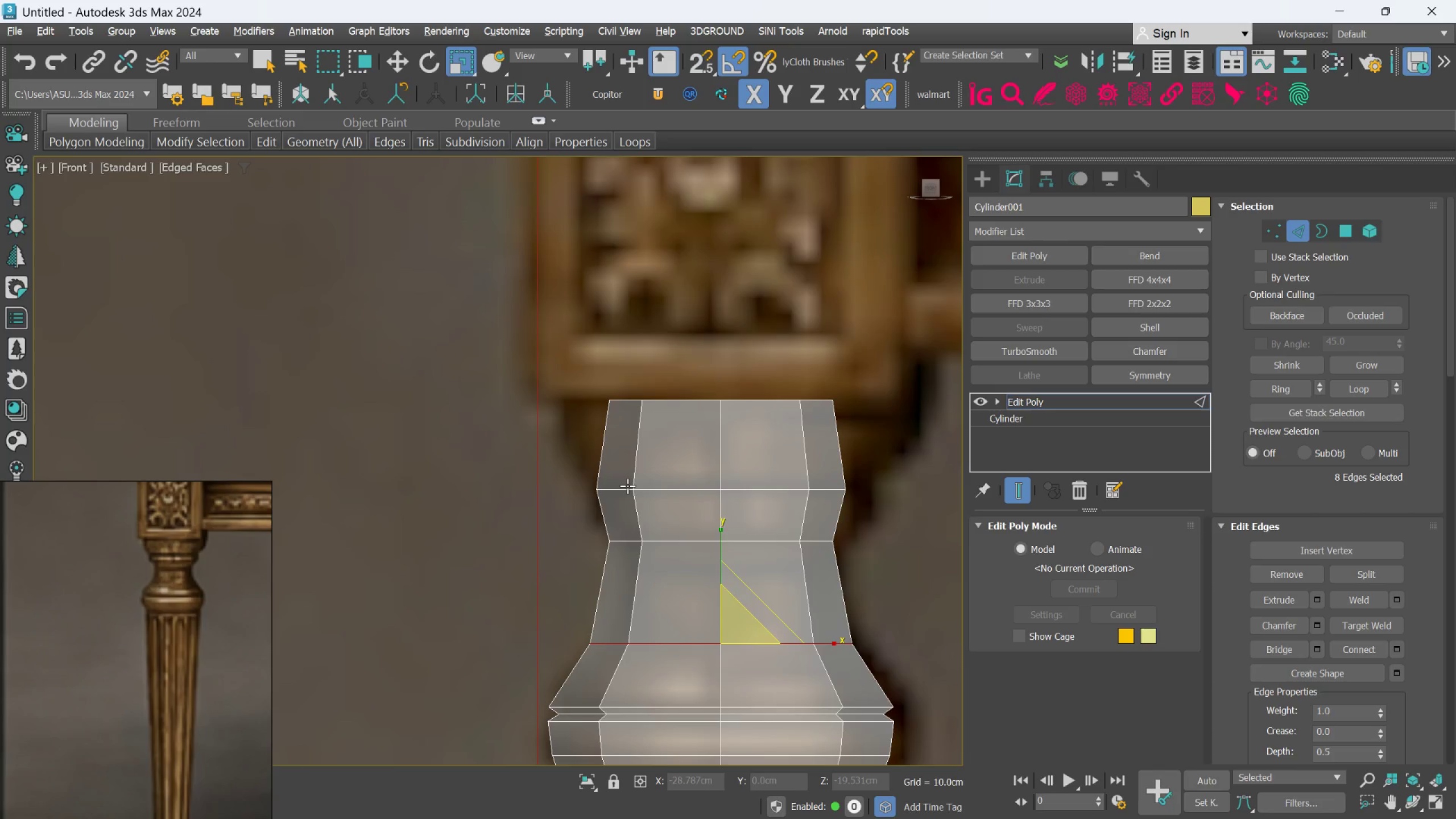 
scroll: coordinate [623, 491], scroll_direction: down, amount: 3.0
 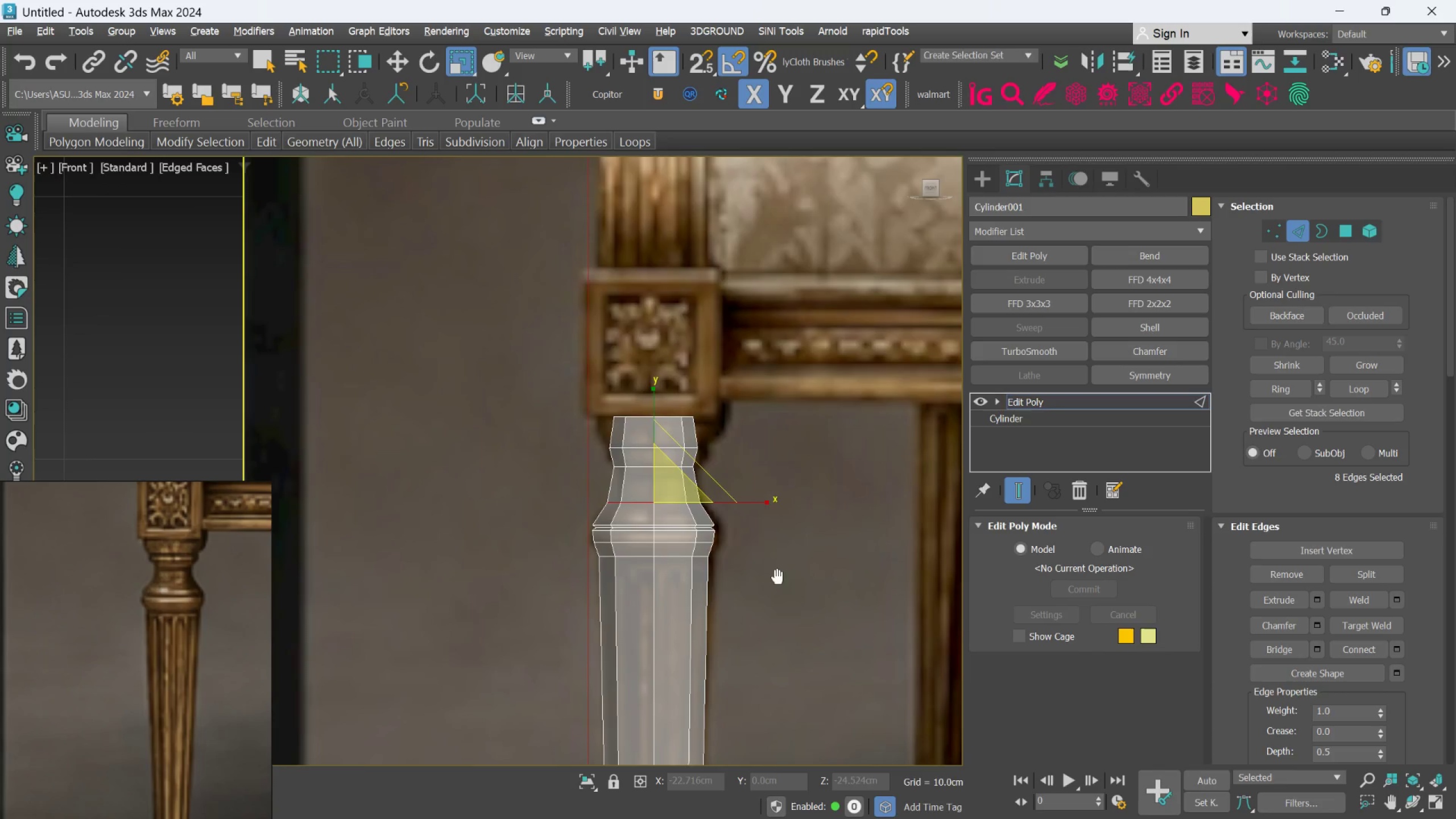 
scroll: coordinate [631, 467], scroll_direction: up, amount: 4.0
 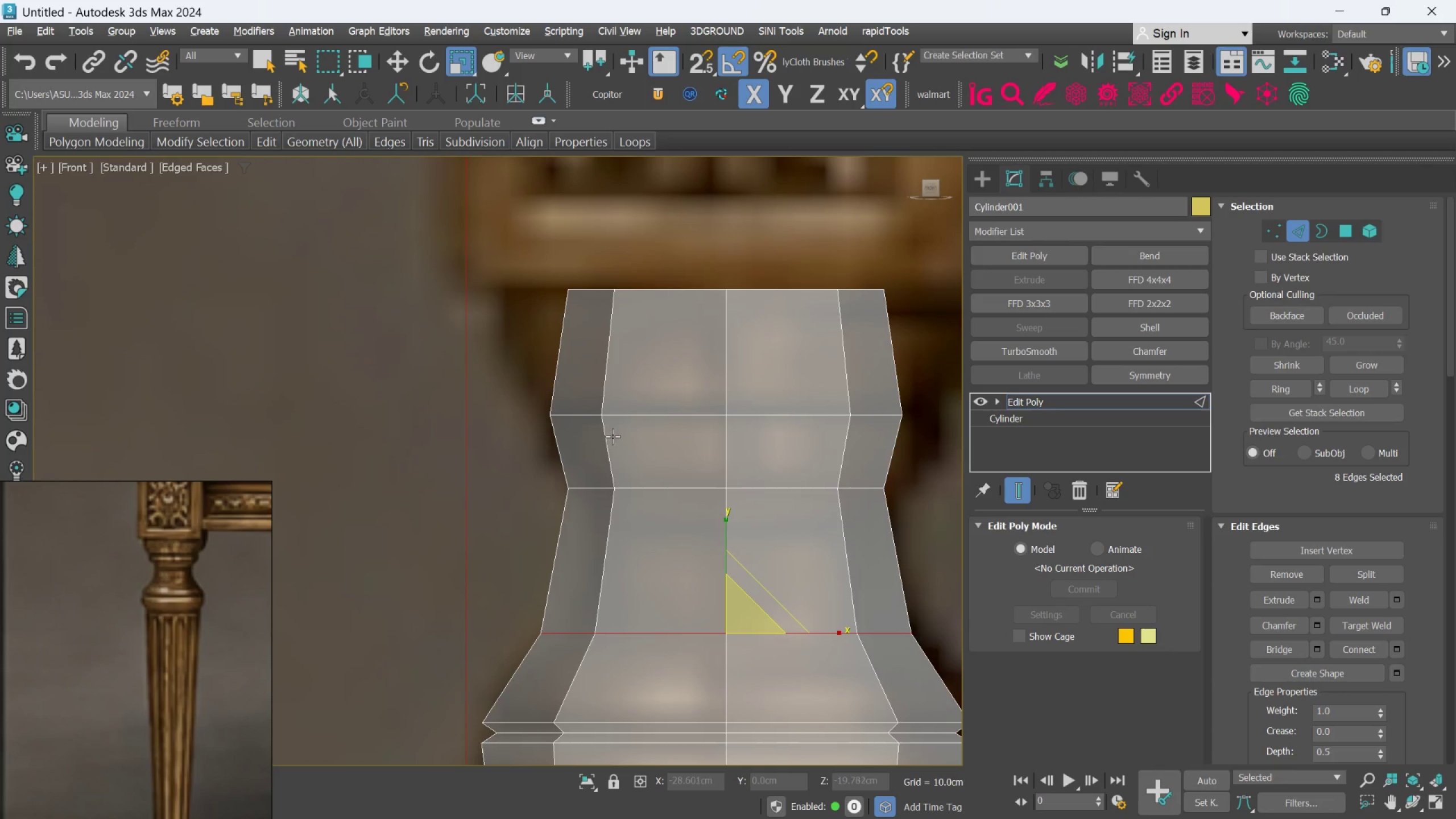 
double_click([622, 415])
 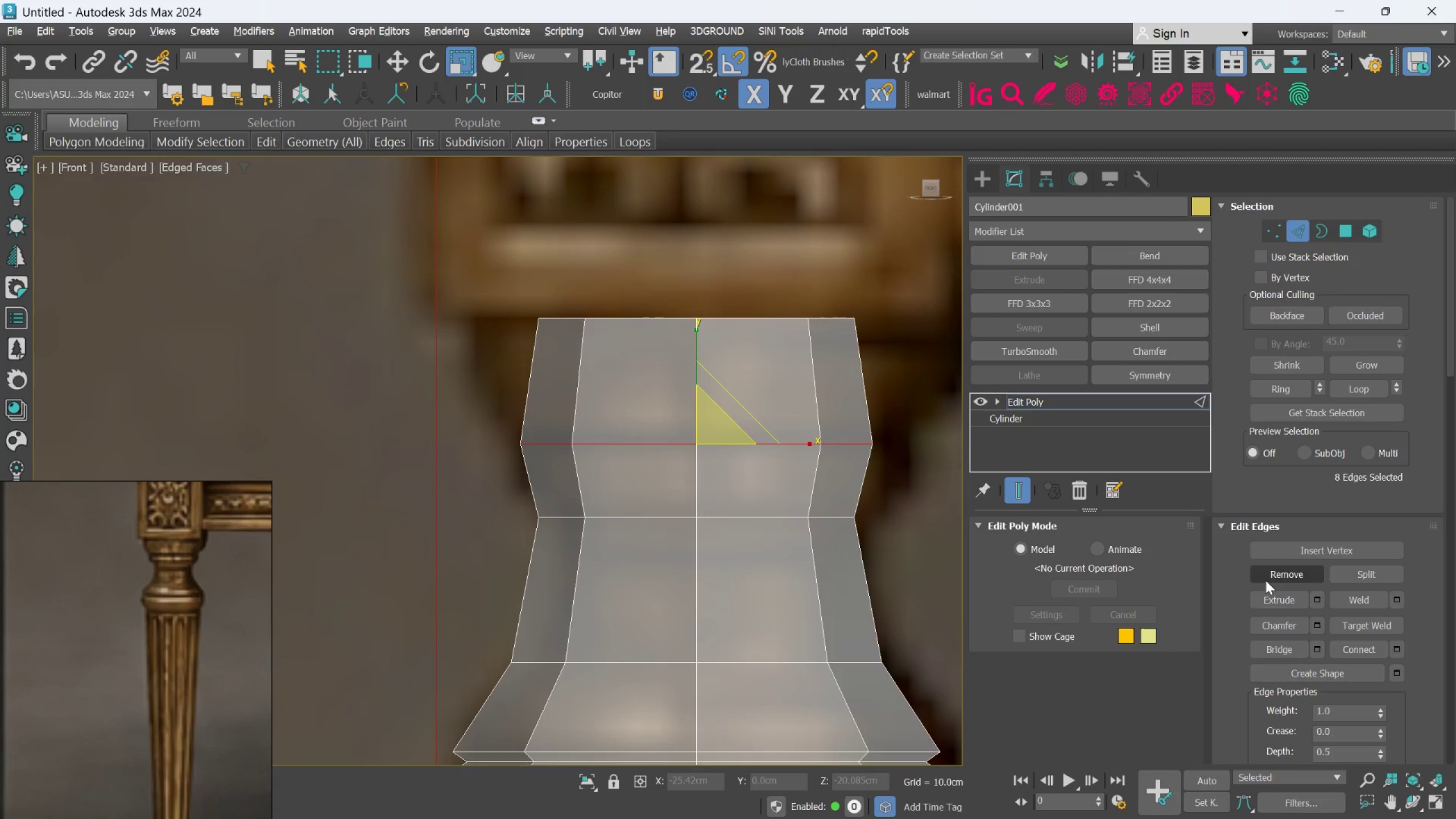 
left_click([1317, 625])
 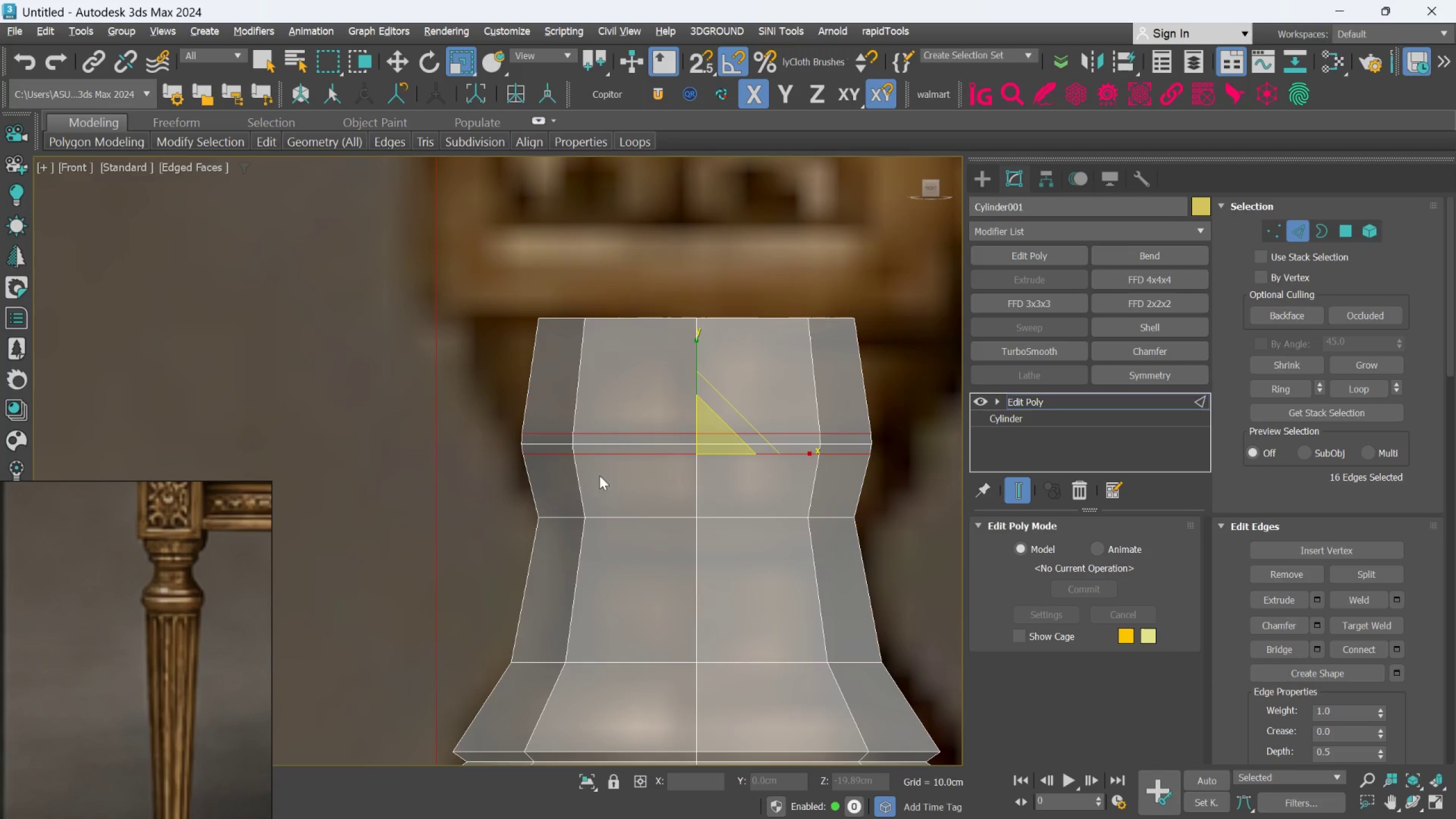 
double_click([611, 445])
 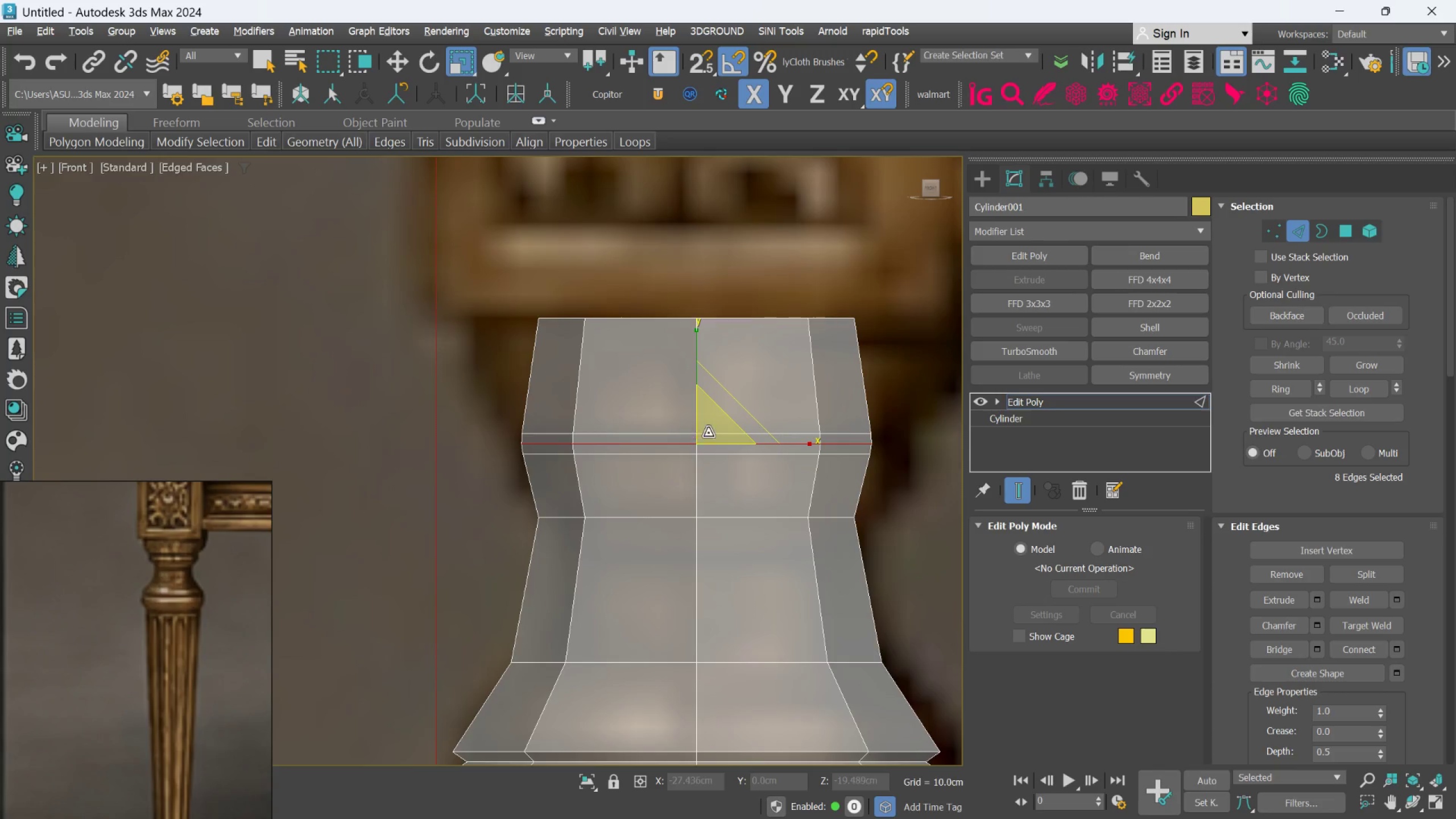 
left_click_drag(start_coordinate=[718, 431], to_coordinate=[714, 436])
 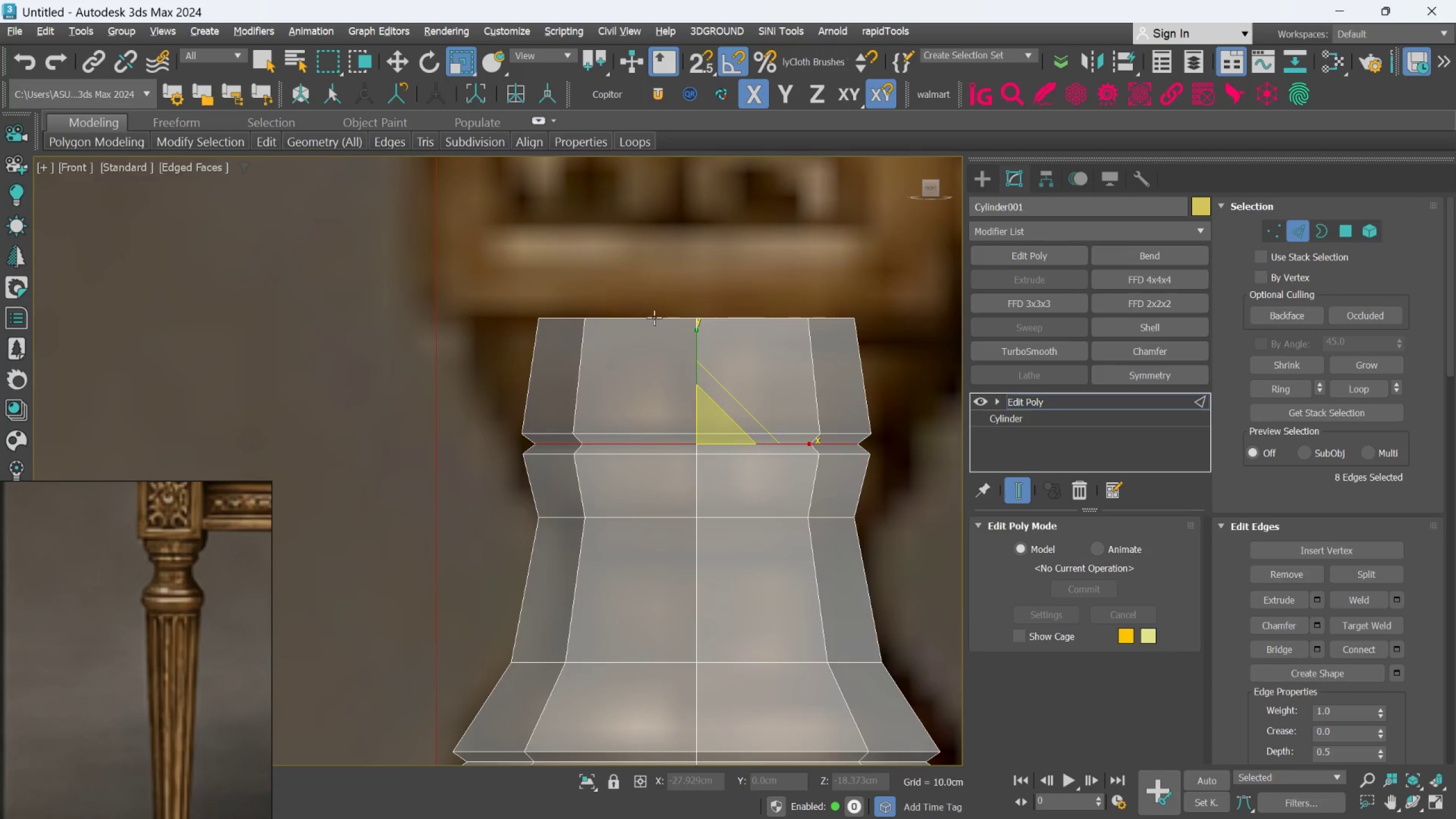 
double_click([654, 317])
 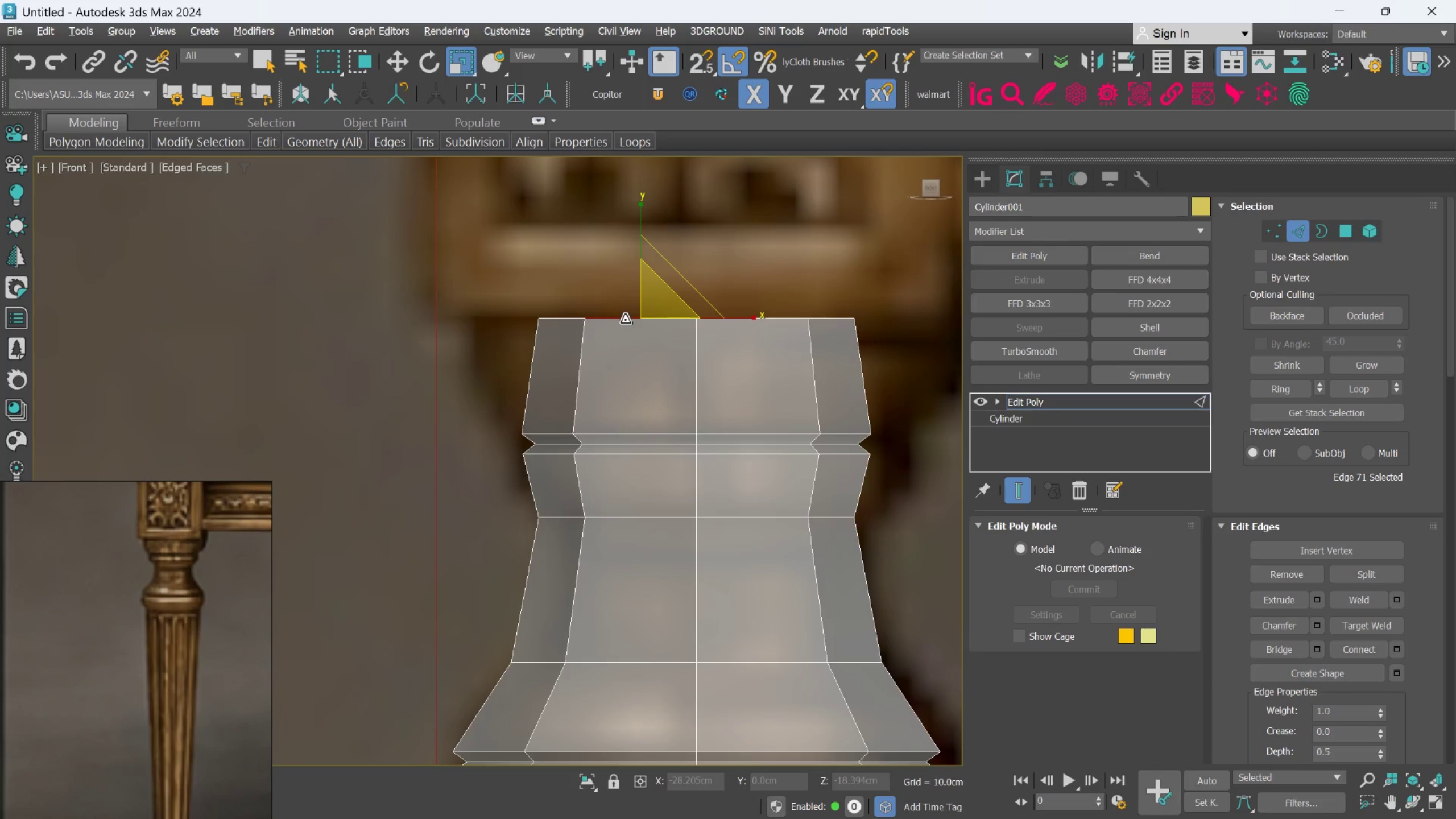 
scroll: coordinate [636, 366], scroll_direction: down, amount: 1.0
 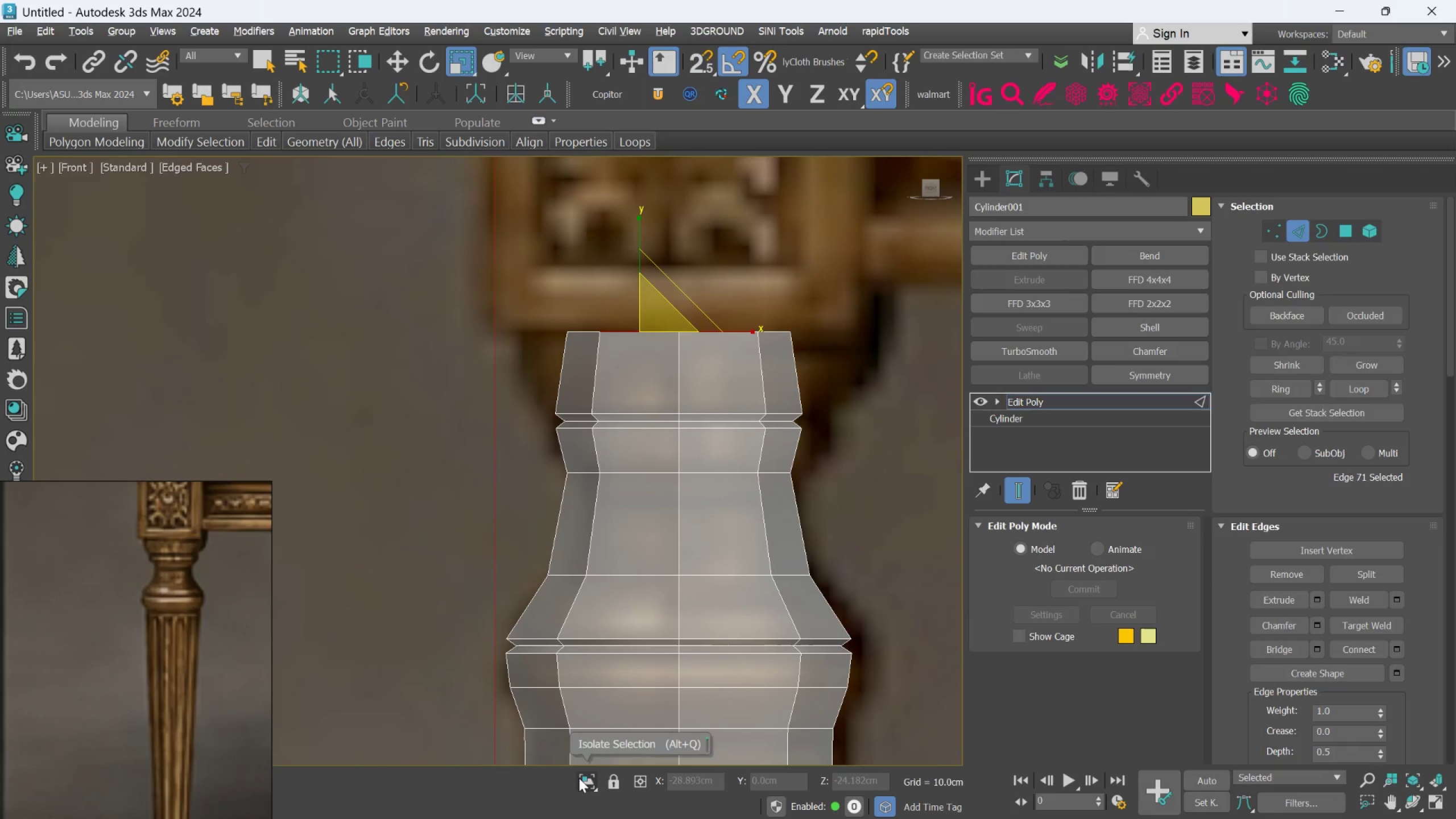 
hold_key(key=AltLeft, duration=0.55)
 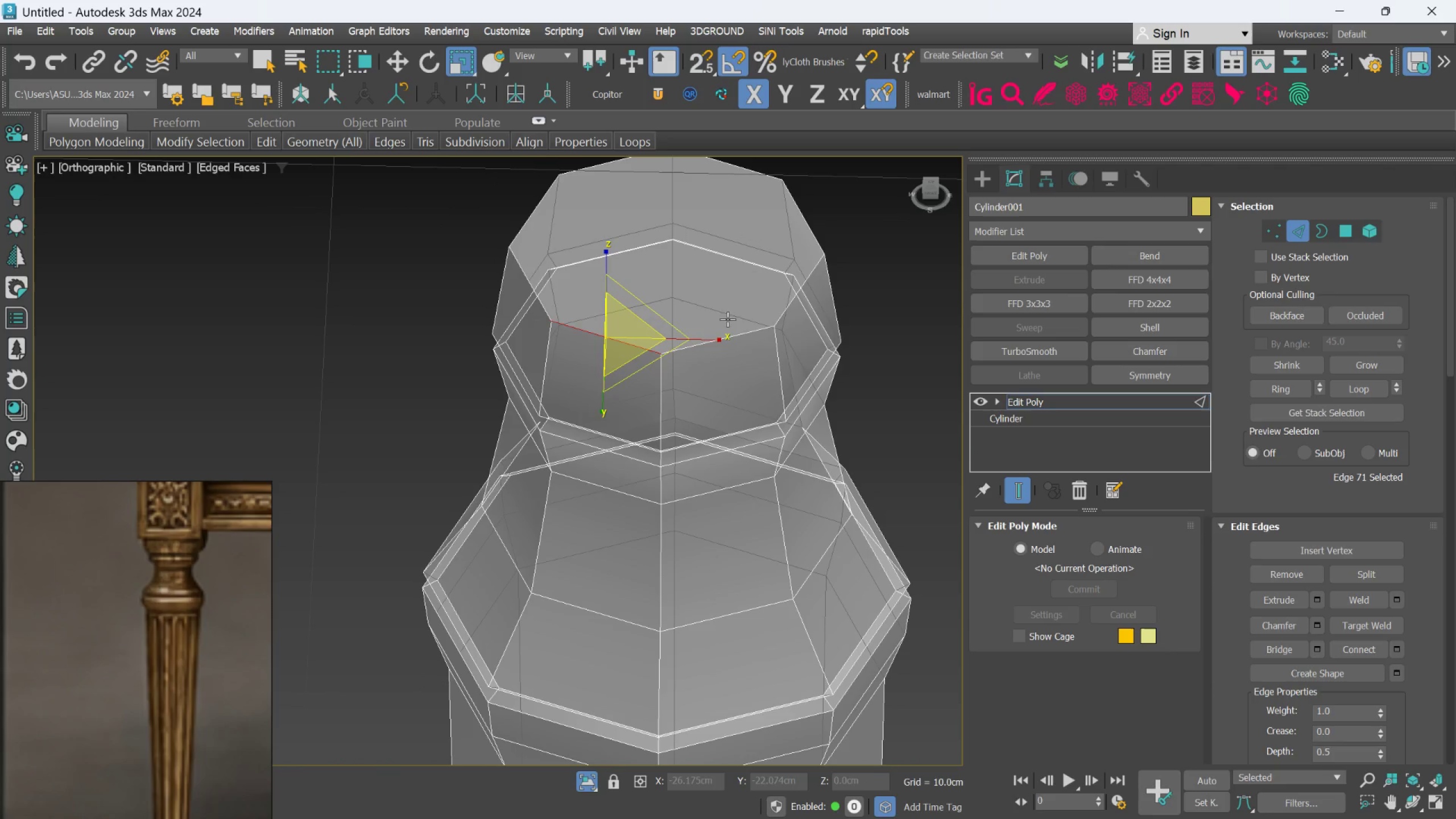 
hold_key(key=AltLeft, duration=26.88)
scroll: coordinate [719, 319], scroll_direction: up, amount: 1.0
 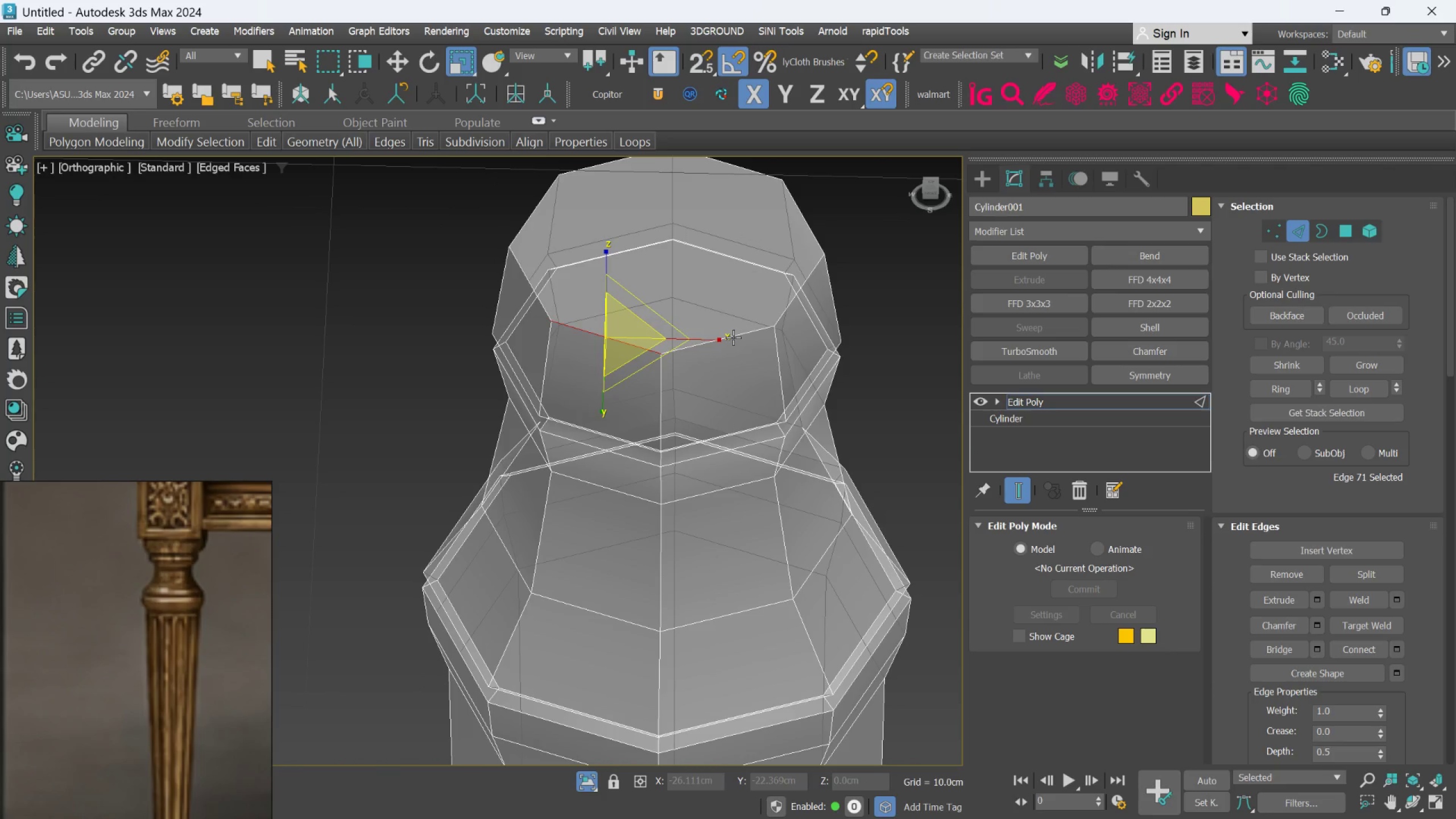 
hold_key(key=ControlLeft, duration=1.12)
double_click([733, 337])
 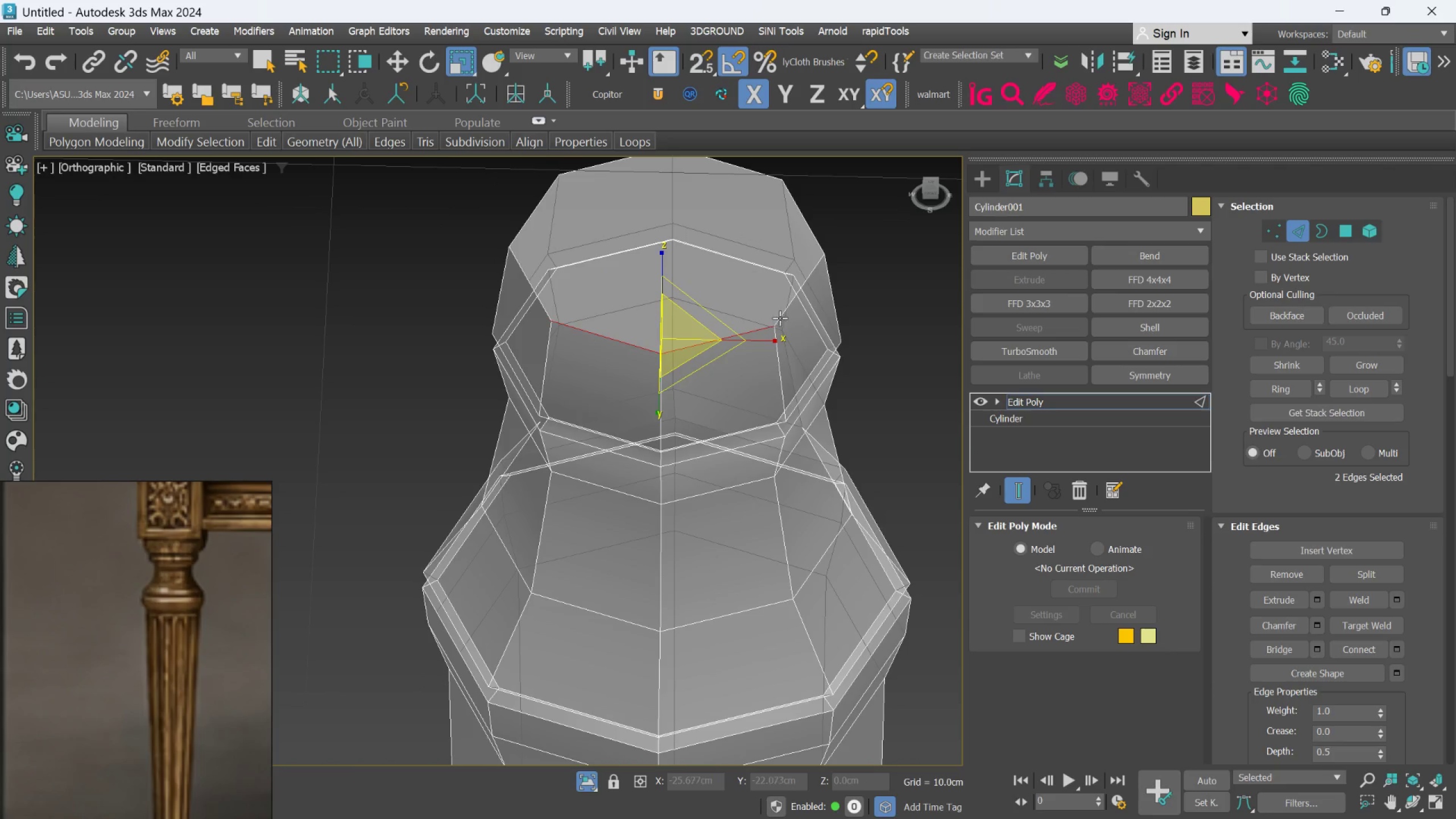 
left_click([781, 314])
 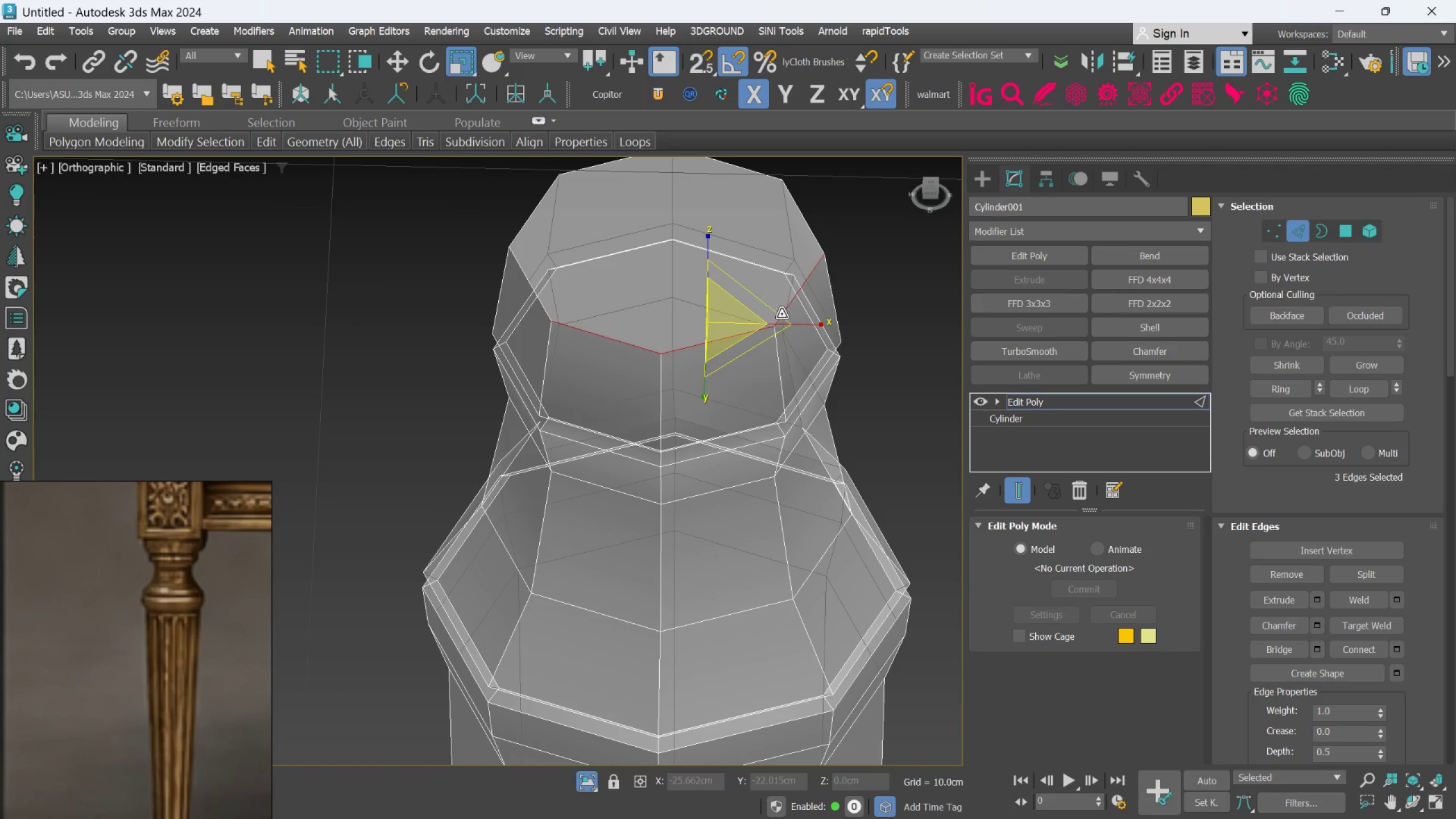 
key(Q)
 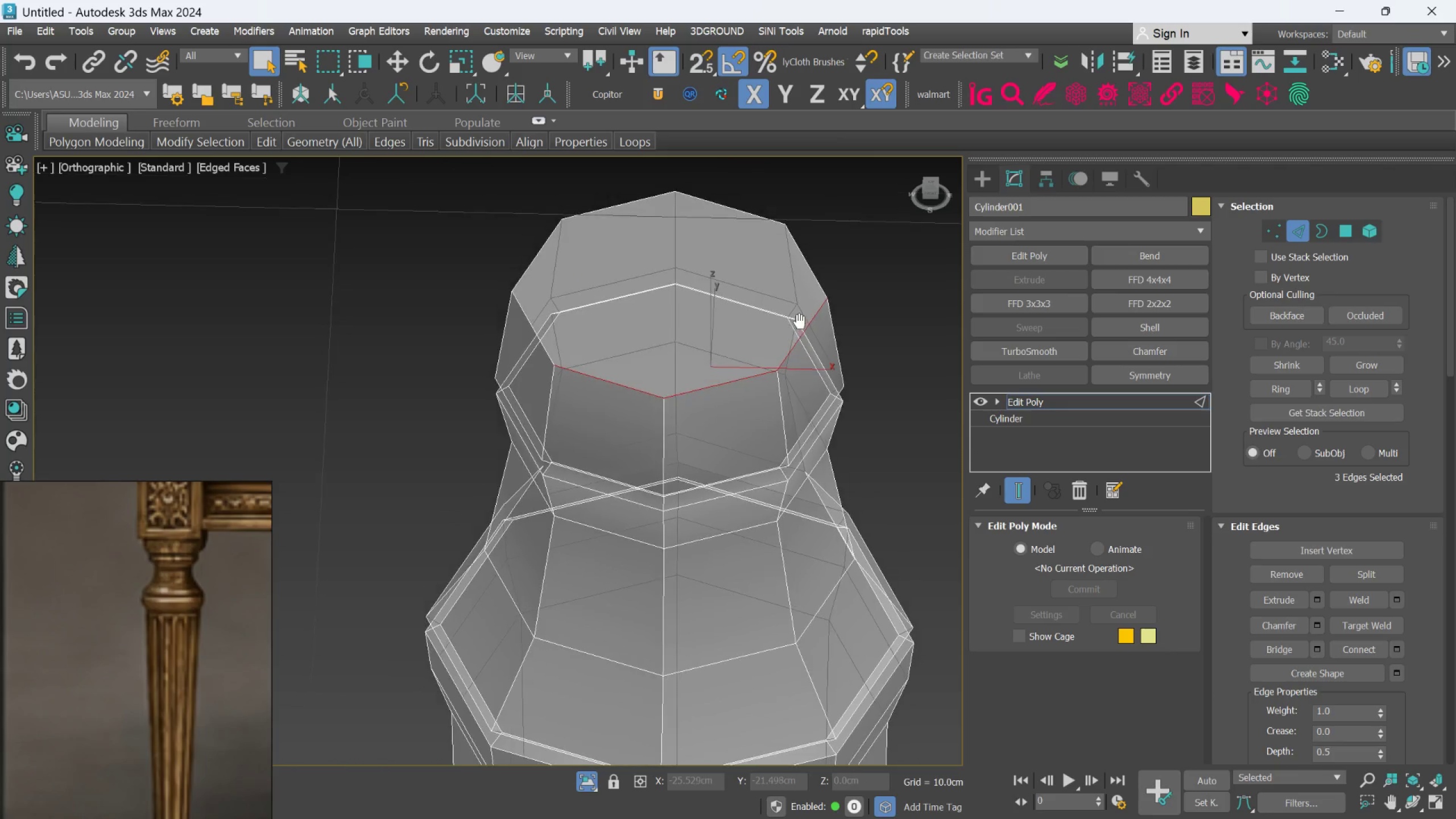 
hold_key(key=ControlLeft, duration=1.5)
left_click([820, 280])
 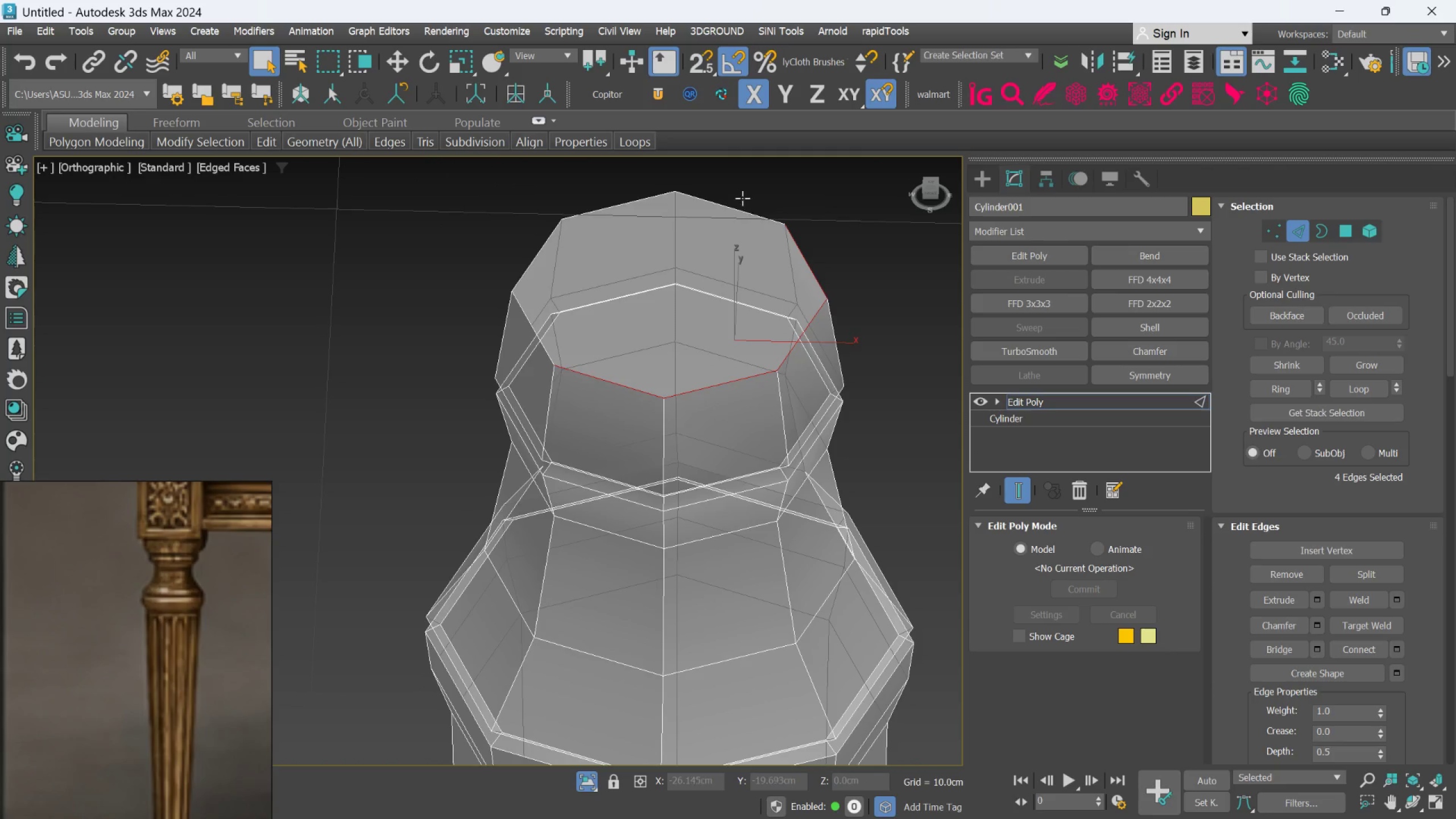 
hold_key(key=ControlLeft, duration=1.51)
left_click([739, 202])
 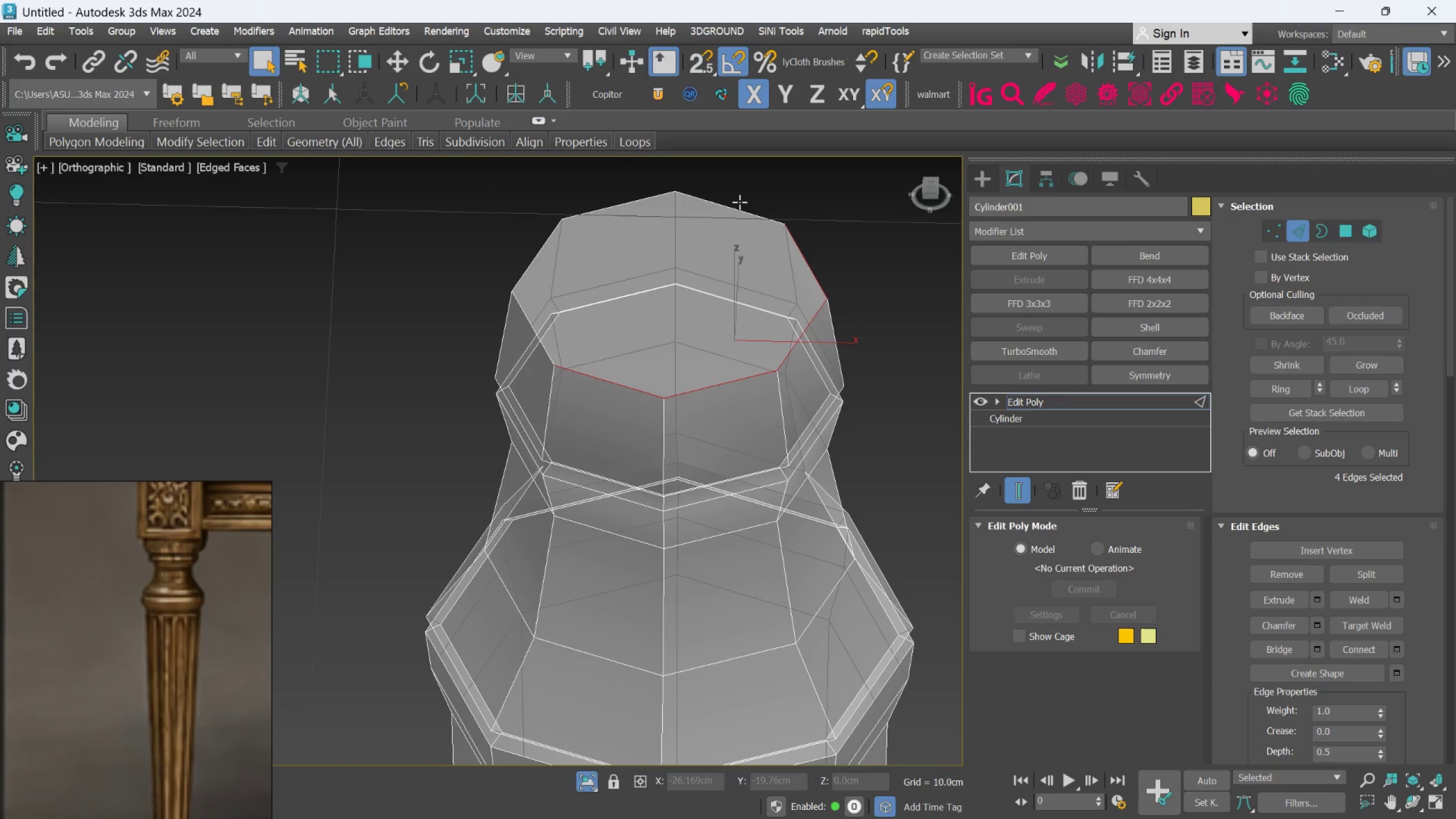 
left_click([653, 201])
 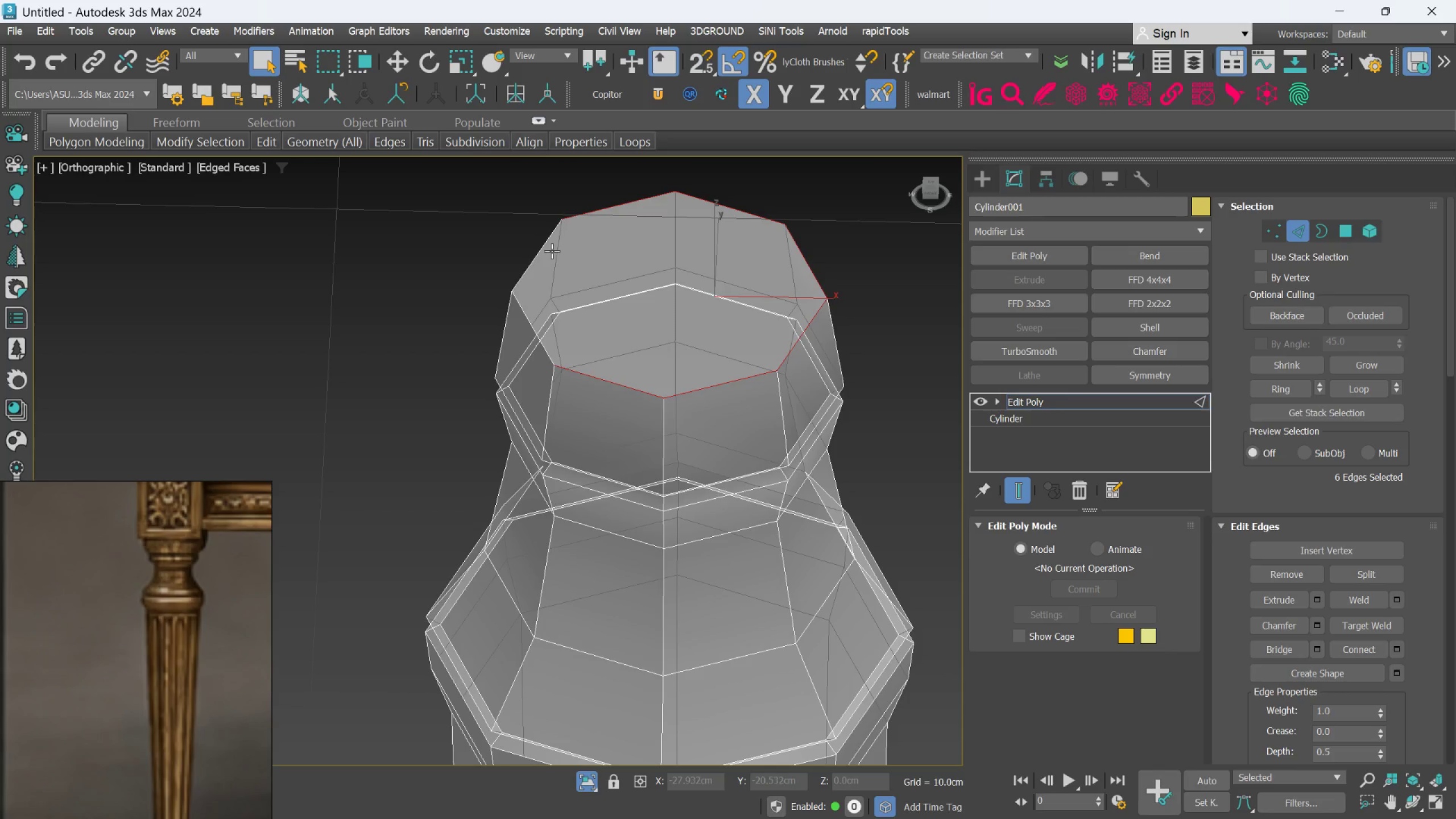 
hold_key(key=ControlLeft, duration=1.08)
left_click([527, 253])
 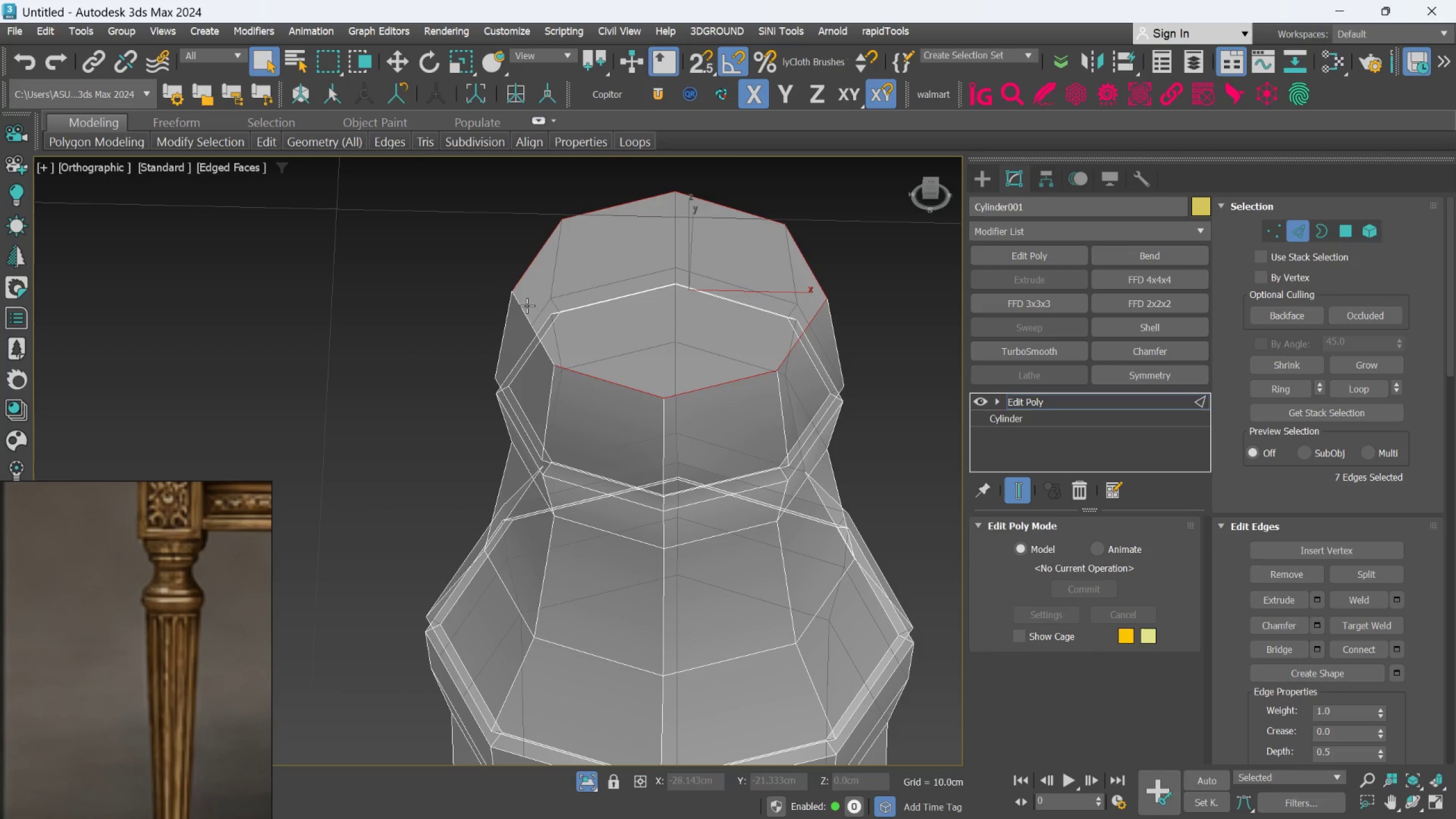 
left_click([527, 305])
 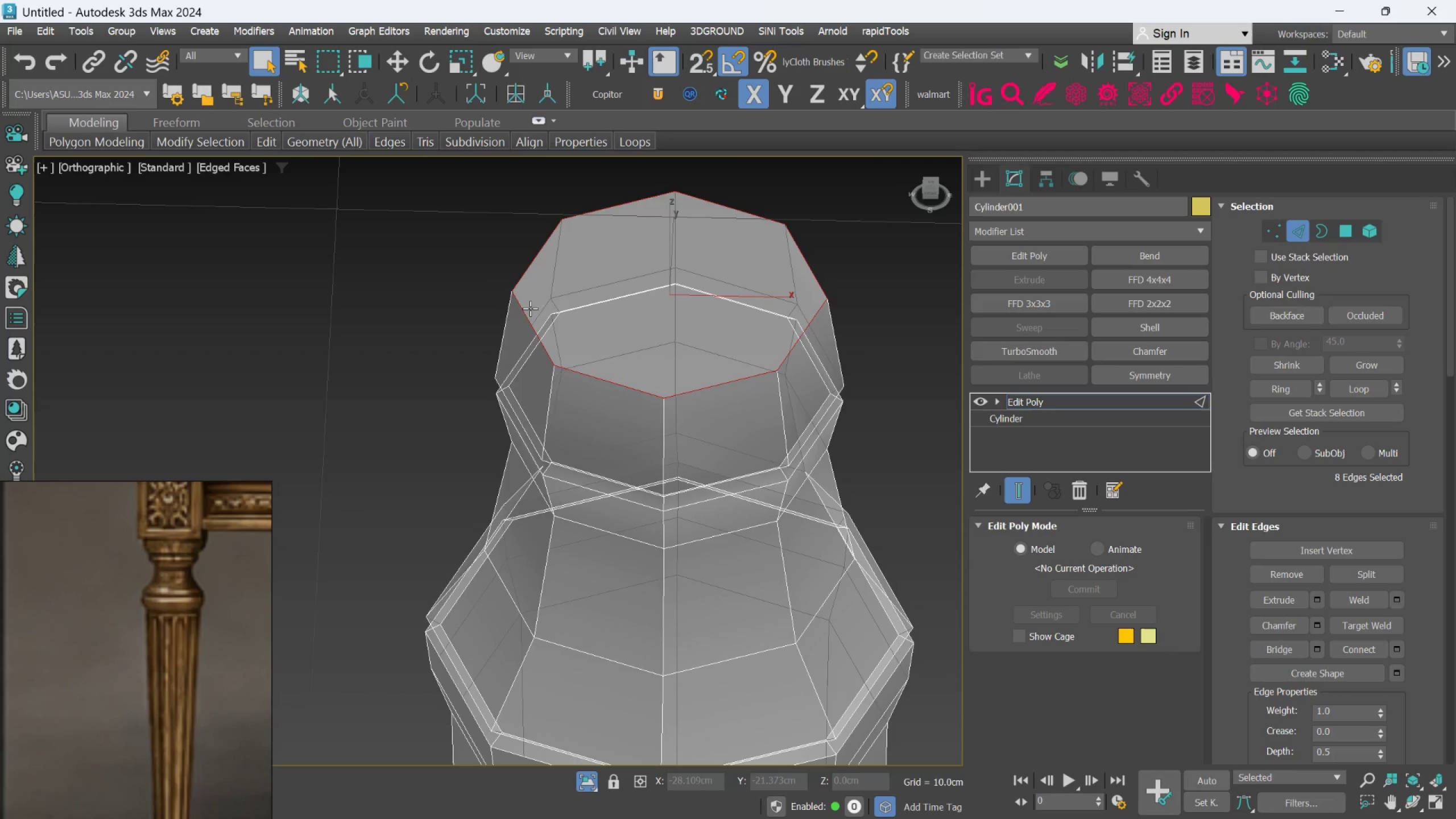 
key(F)
 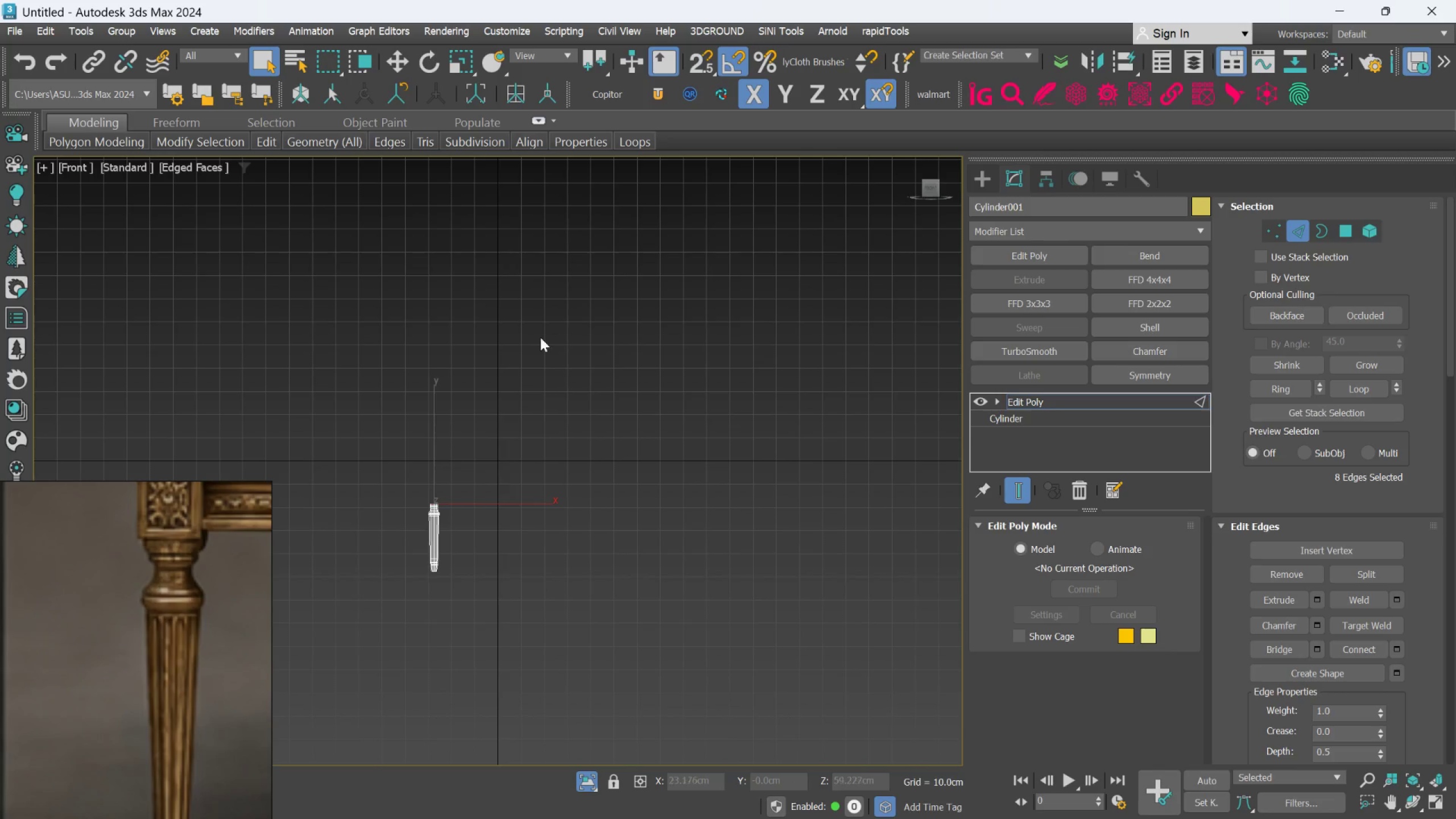 
scroll: coordinate [474, 490], scroll_direction: up, amount: 2.0
 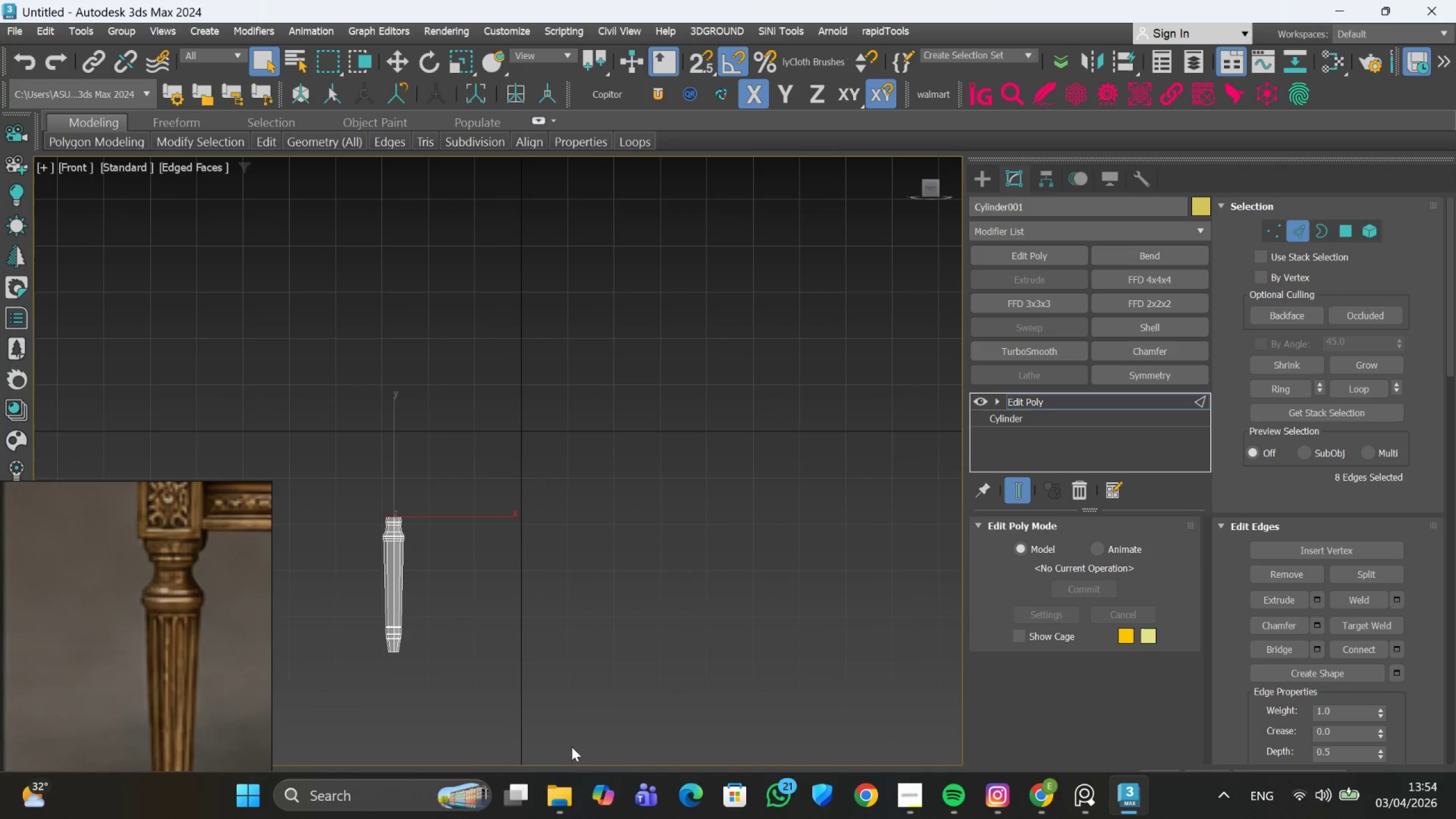 
left_click([585, 772])
 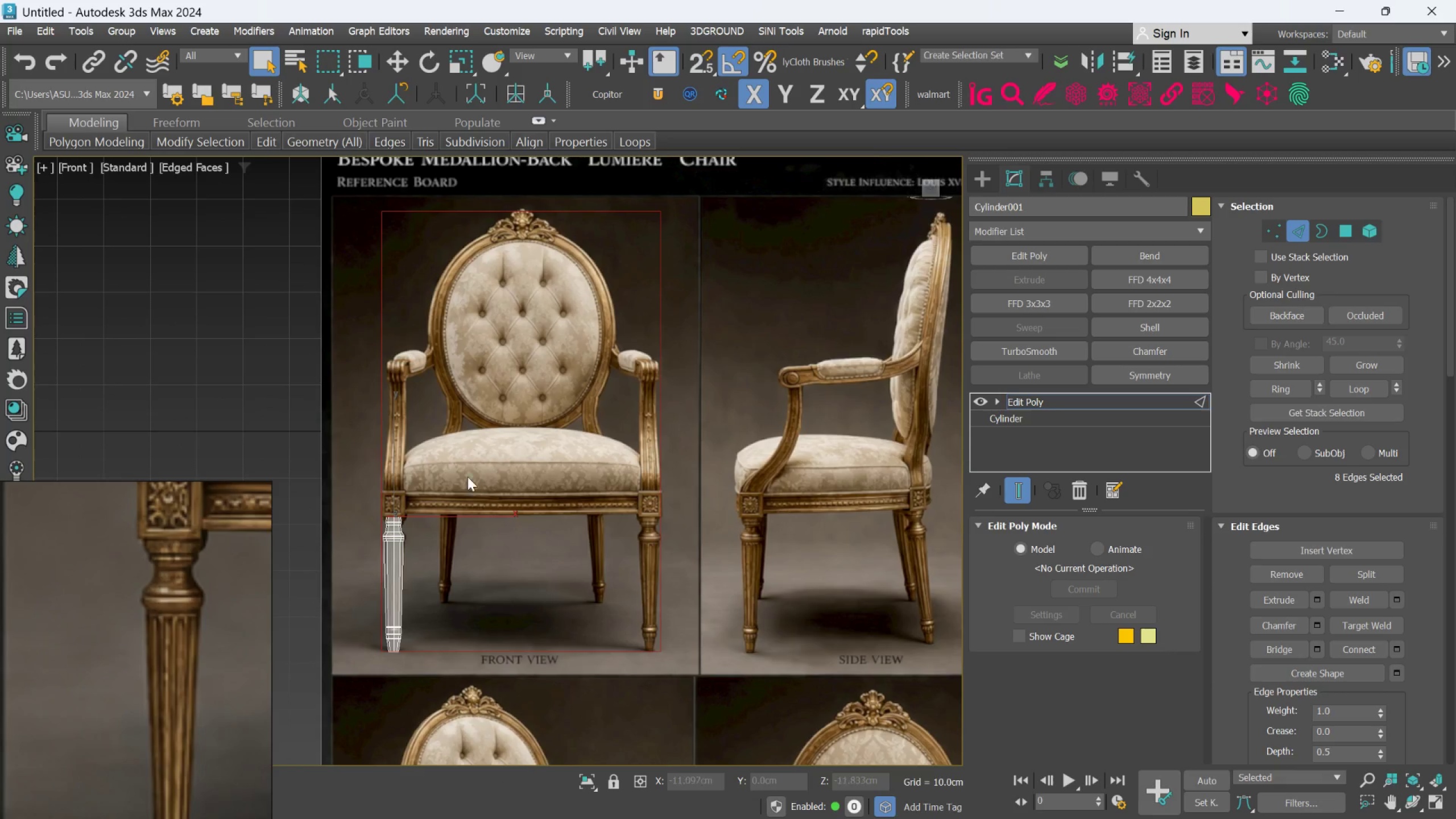 
scroll: coordinate [678, 489], scroll_direction: up, amount: 7.0
 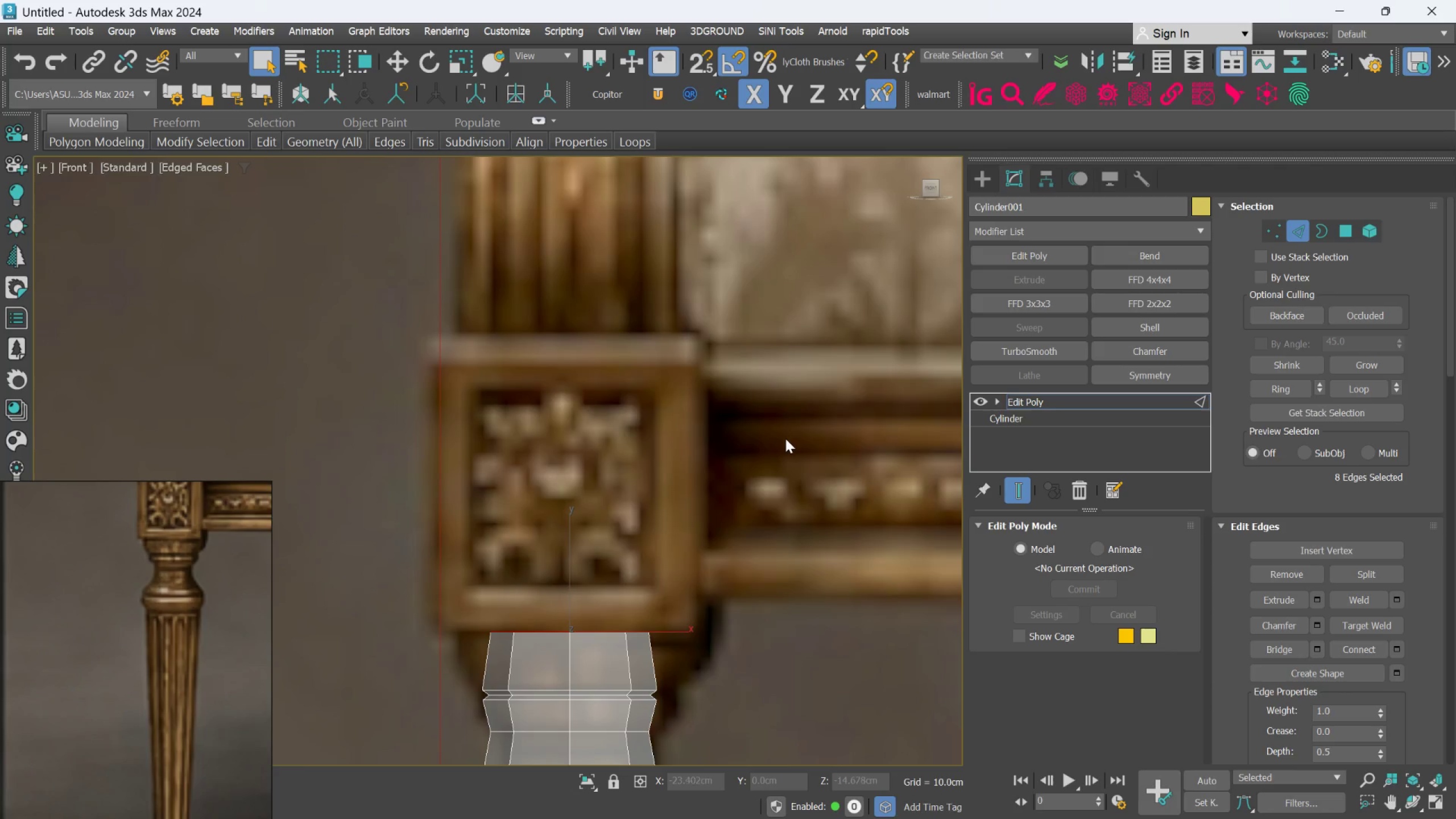 
key(R)
 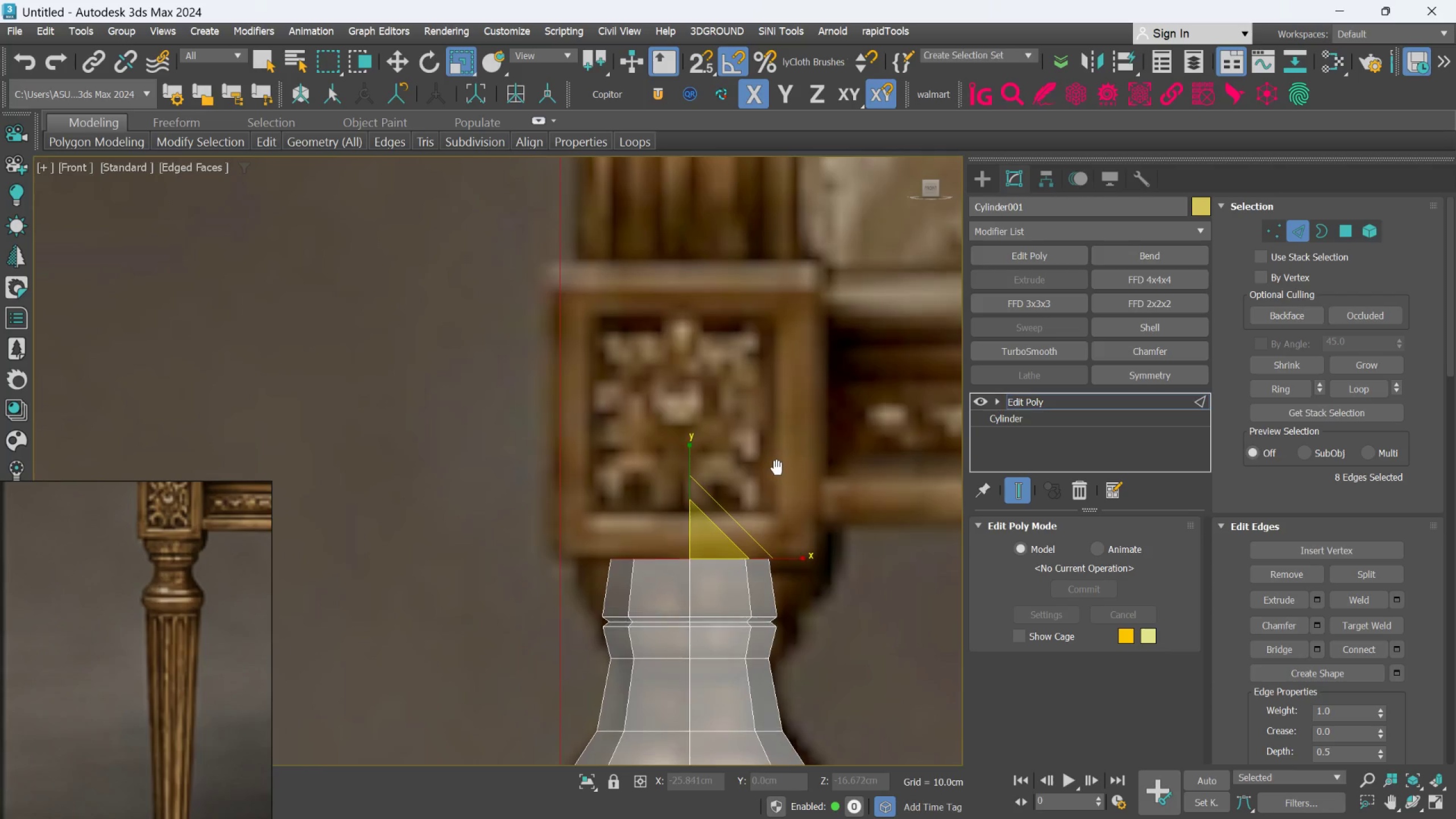 
scroll: coordinate [729, 585], scroll_direction: up, amount: 1.0
 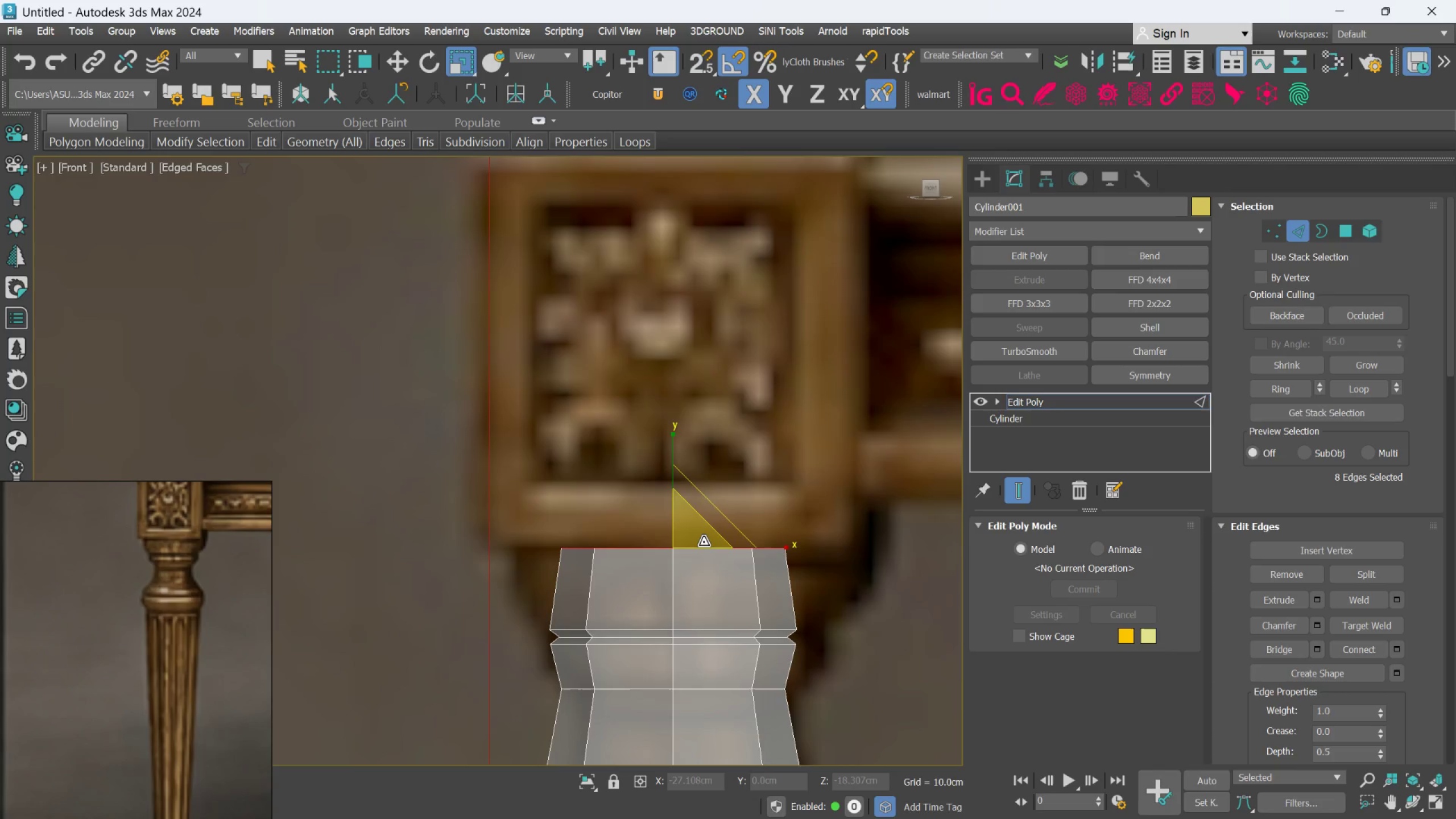 
left_click_drag(start_coordinate=[704, 542], to_coordinate=[690, 506])
 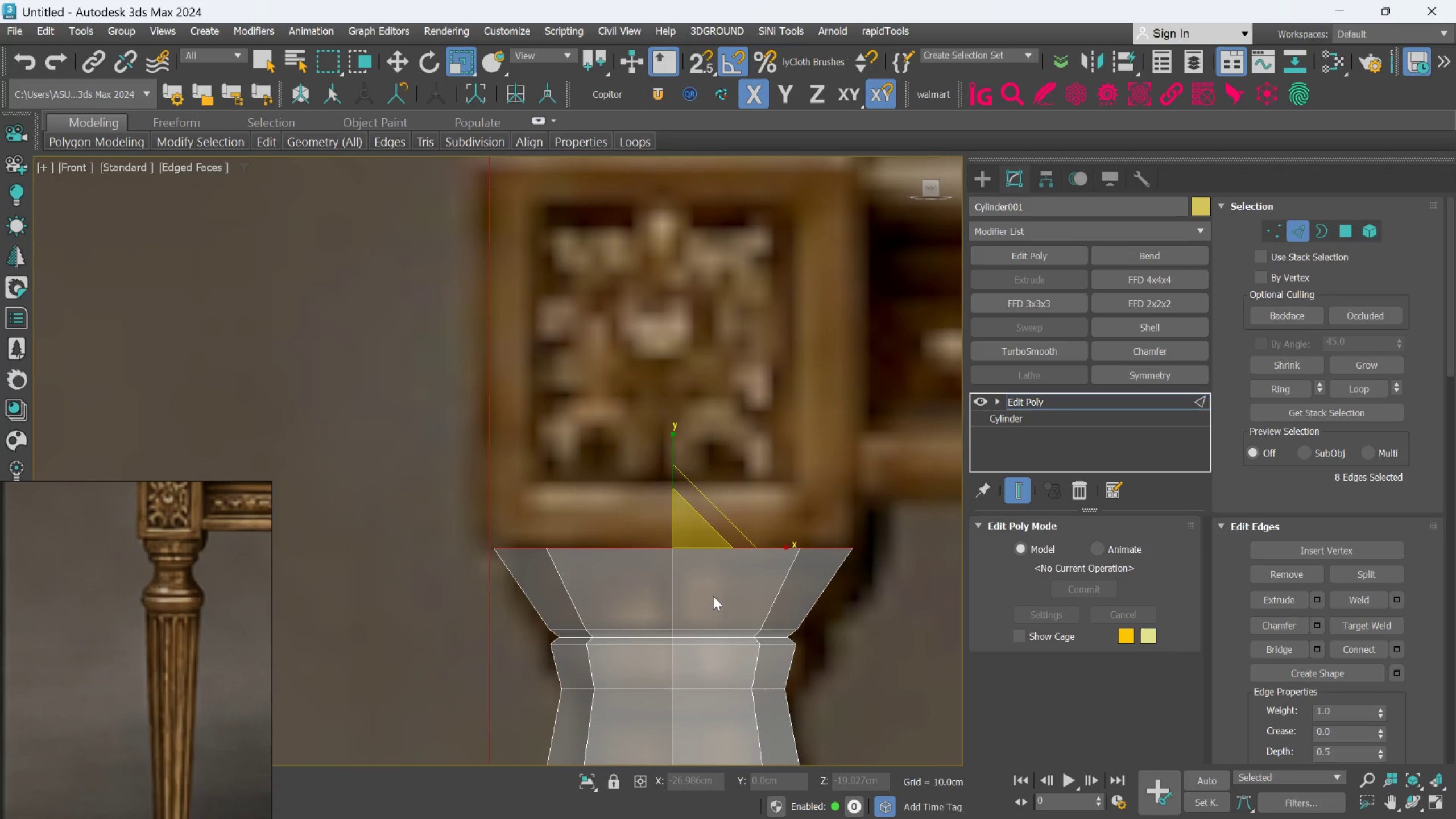 
key(Alt+1)
 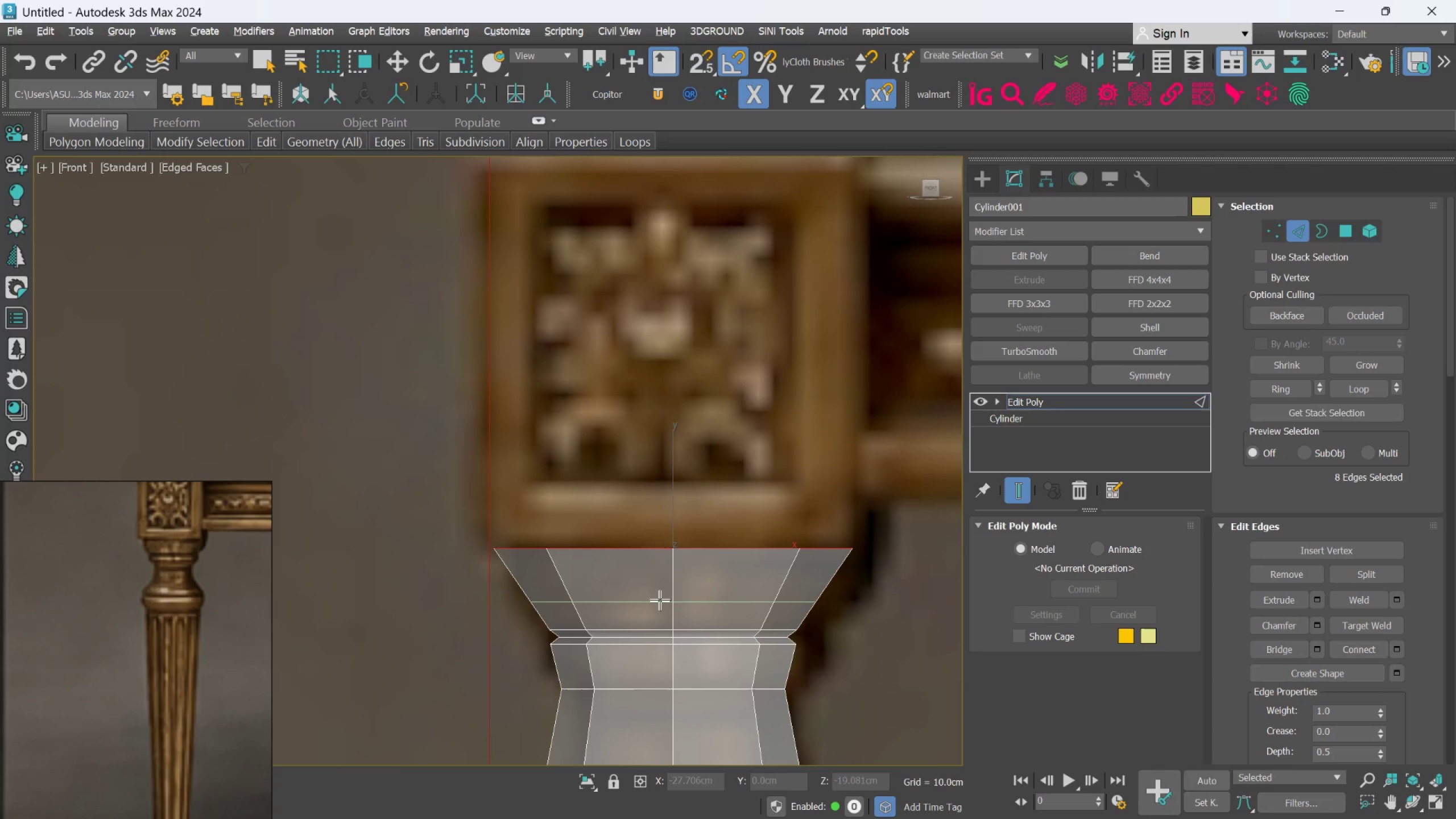 
left_click([660, 594])
 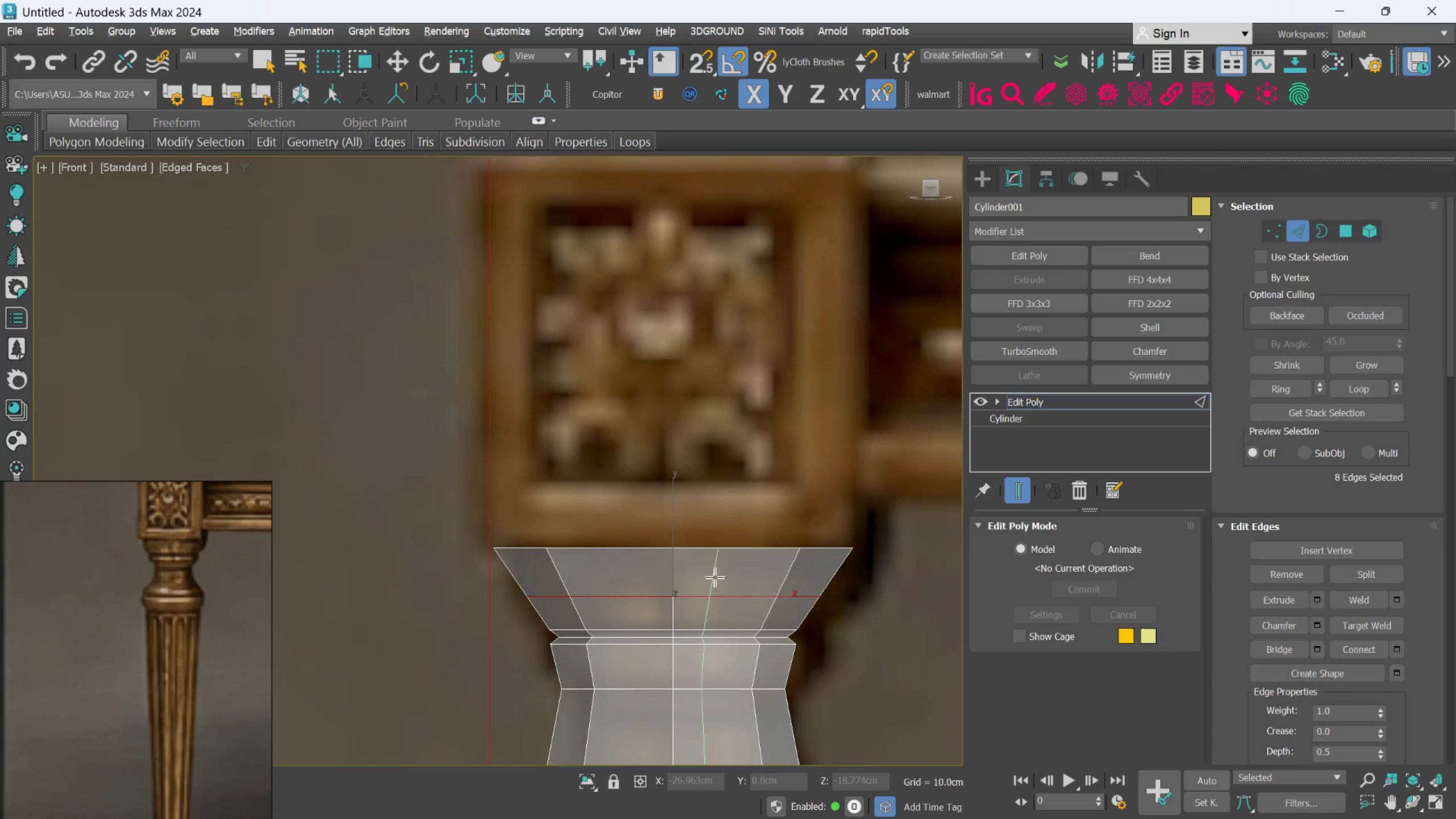 
key(Alt+1)
 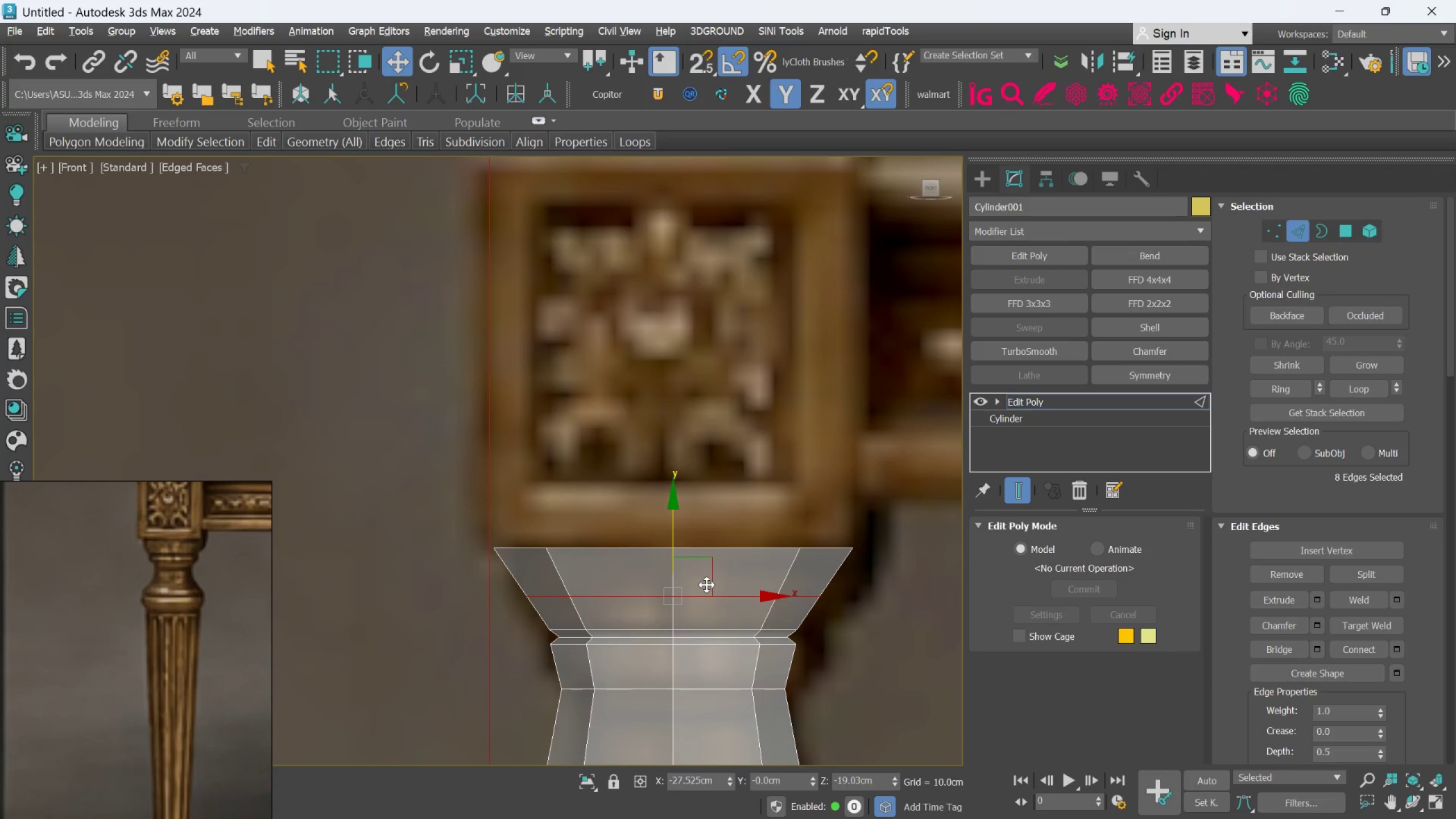 
key(R)
 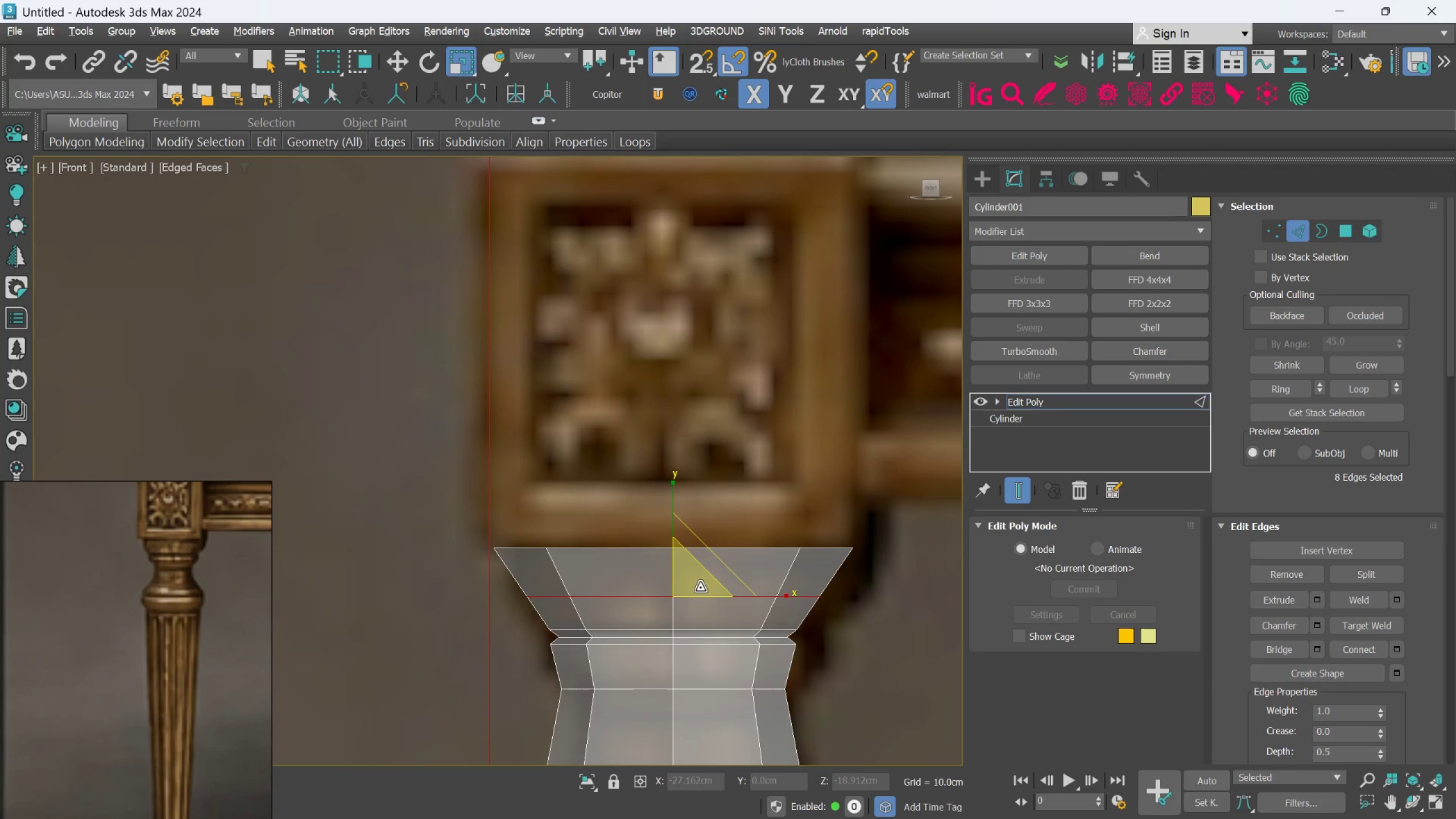 
left_click_drag(start_coordinate=[700, 588], to_coordinate=[694, 578])
 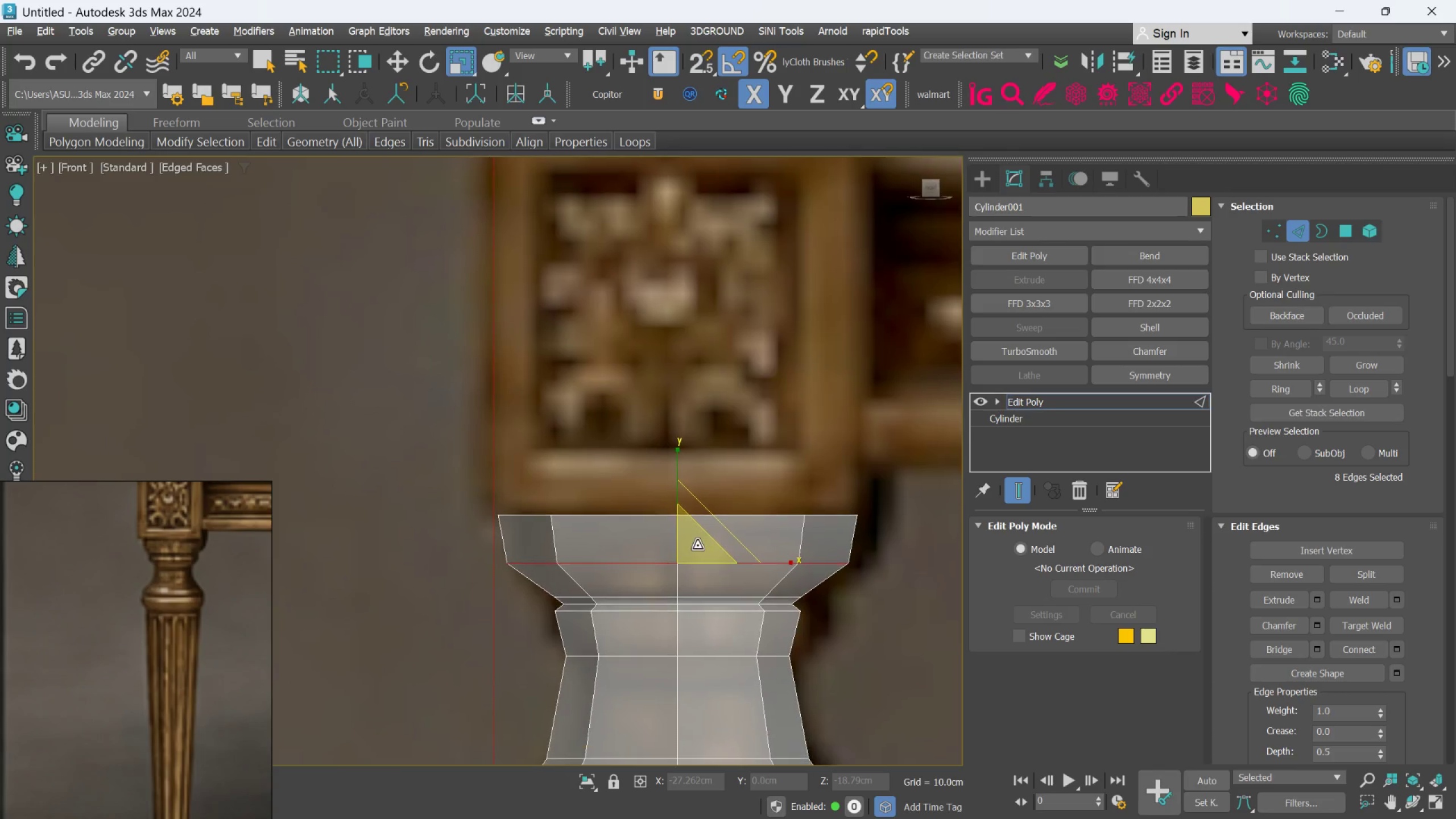 
scroll: coordinate [710, 523], scroll_direction: down, amount: 5.0
 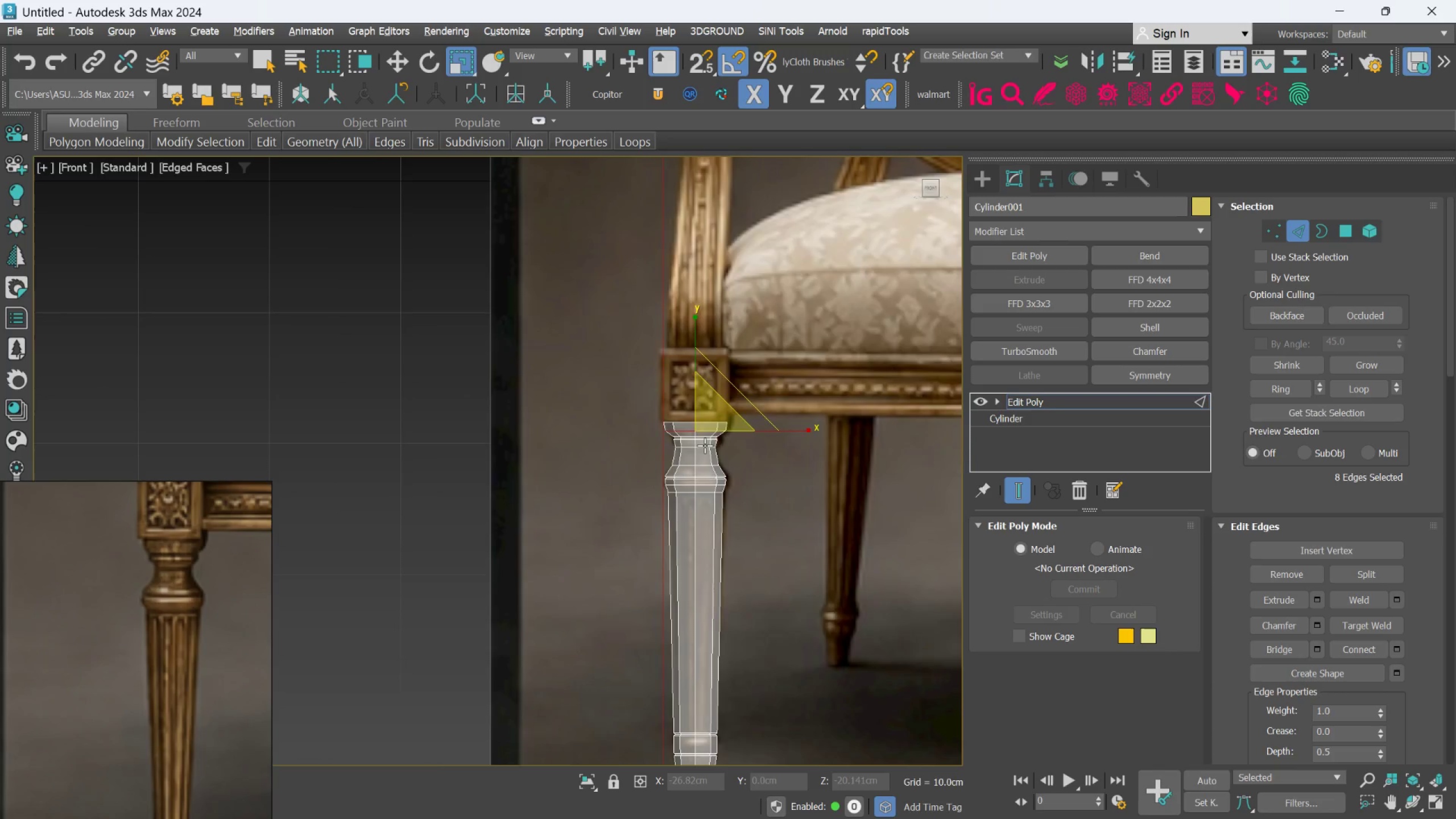 
scroll: coordinate [612, 379], scroll_direction: up, amount: 4.0
 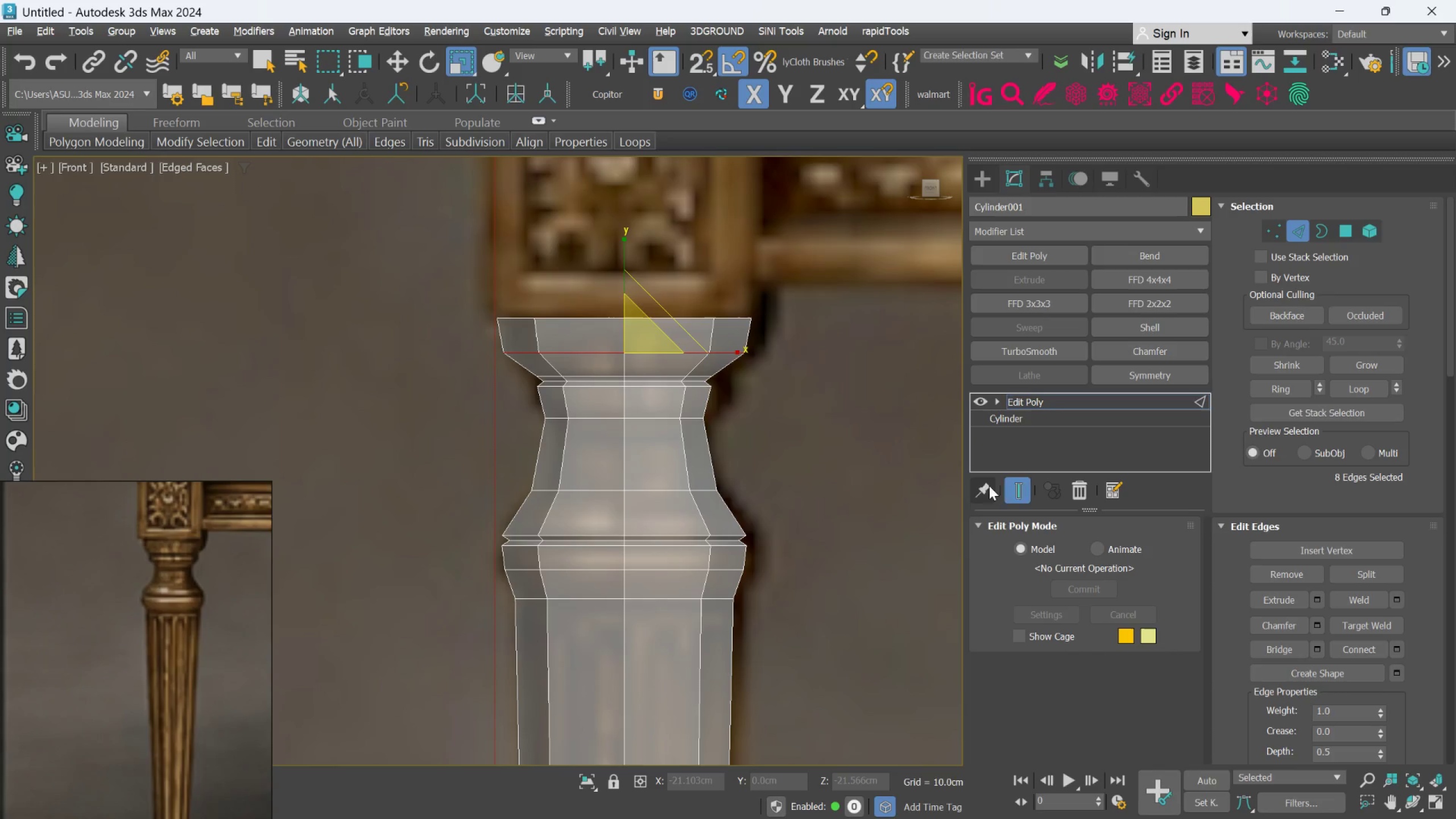 
scroll: coordinate [646, 543], scroll_direction: down, amount: 3.0
 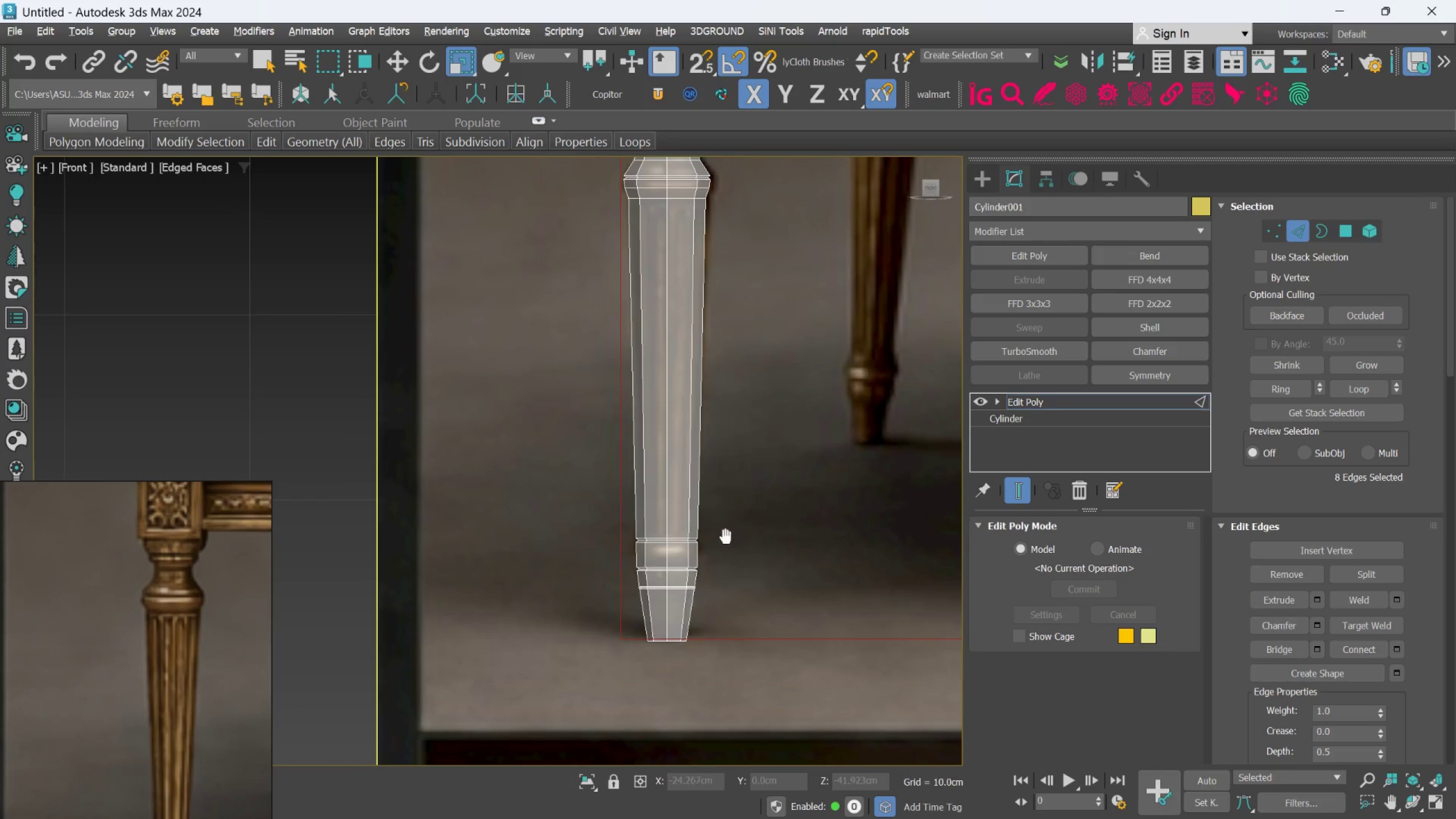 
scroll: coordinate [669, 556], scroll_direction: up, amount: 1.0
 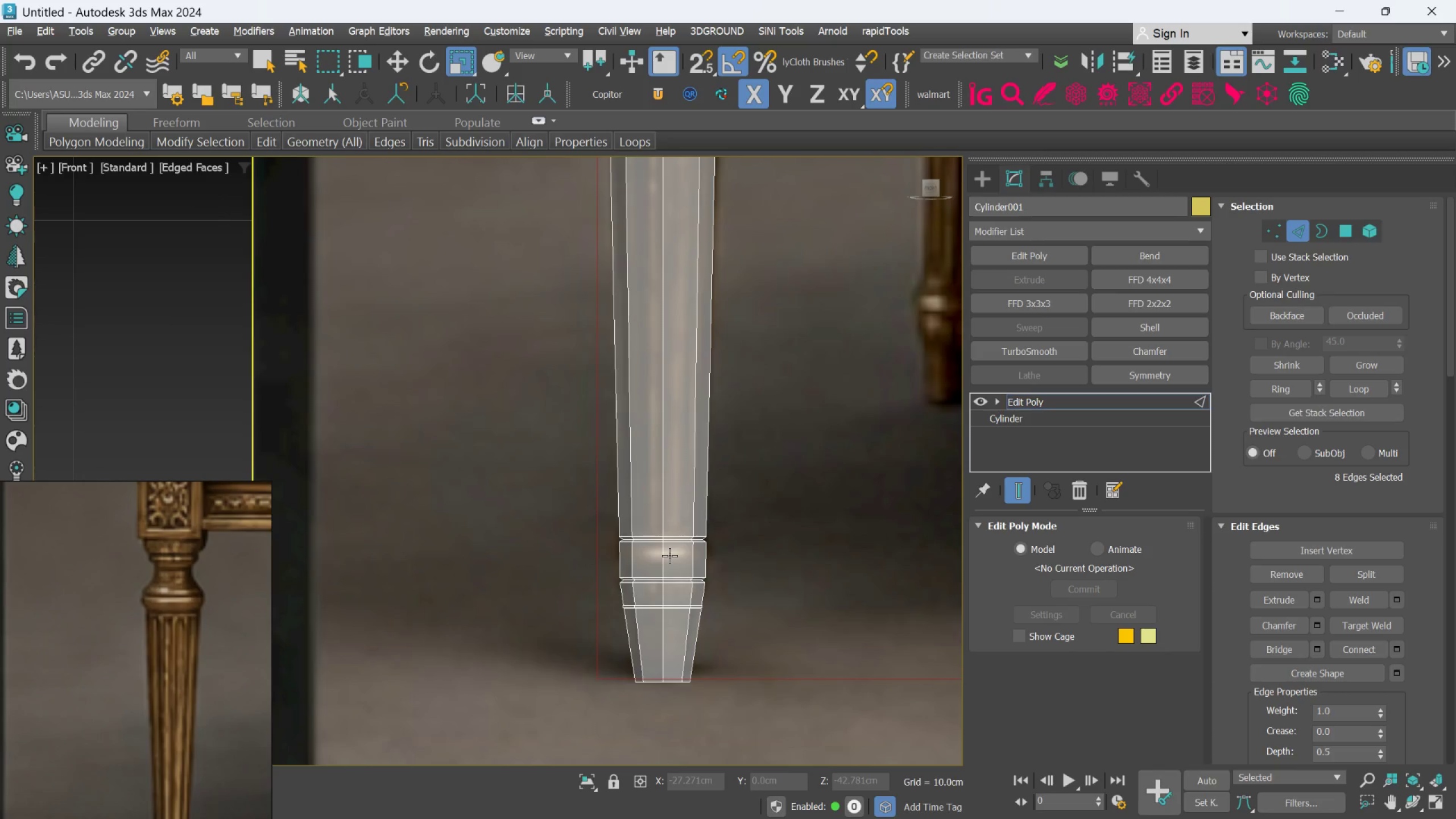 
hold_key(key=AltLeft, duration=1.5)
 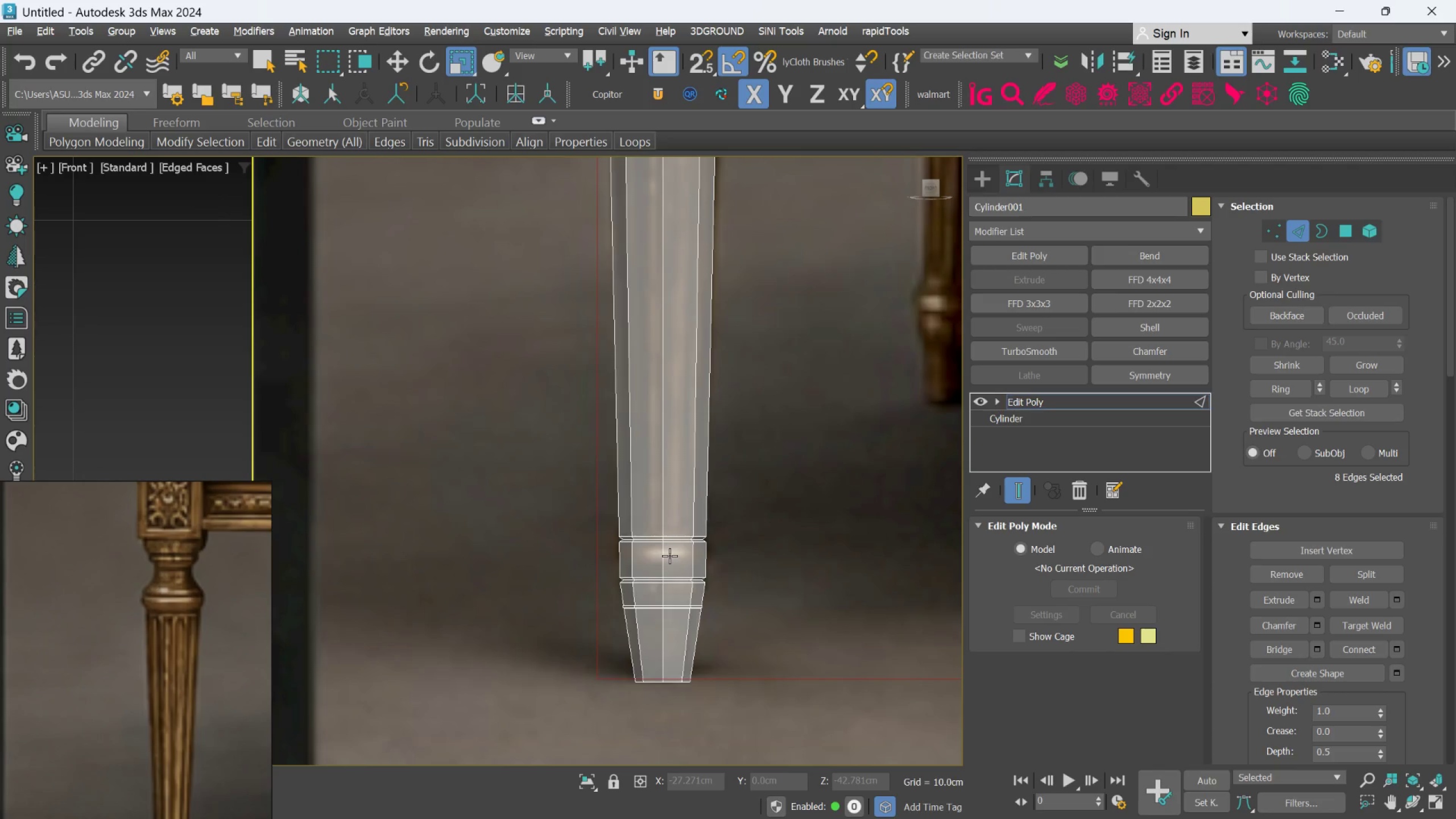 
key(Alt+X)
 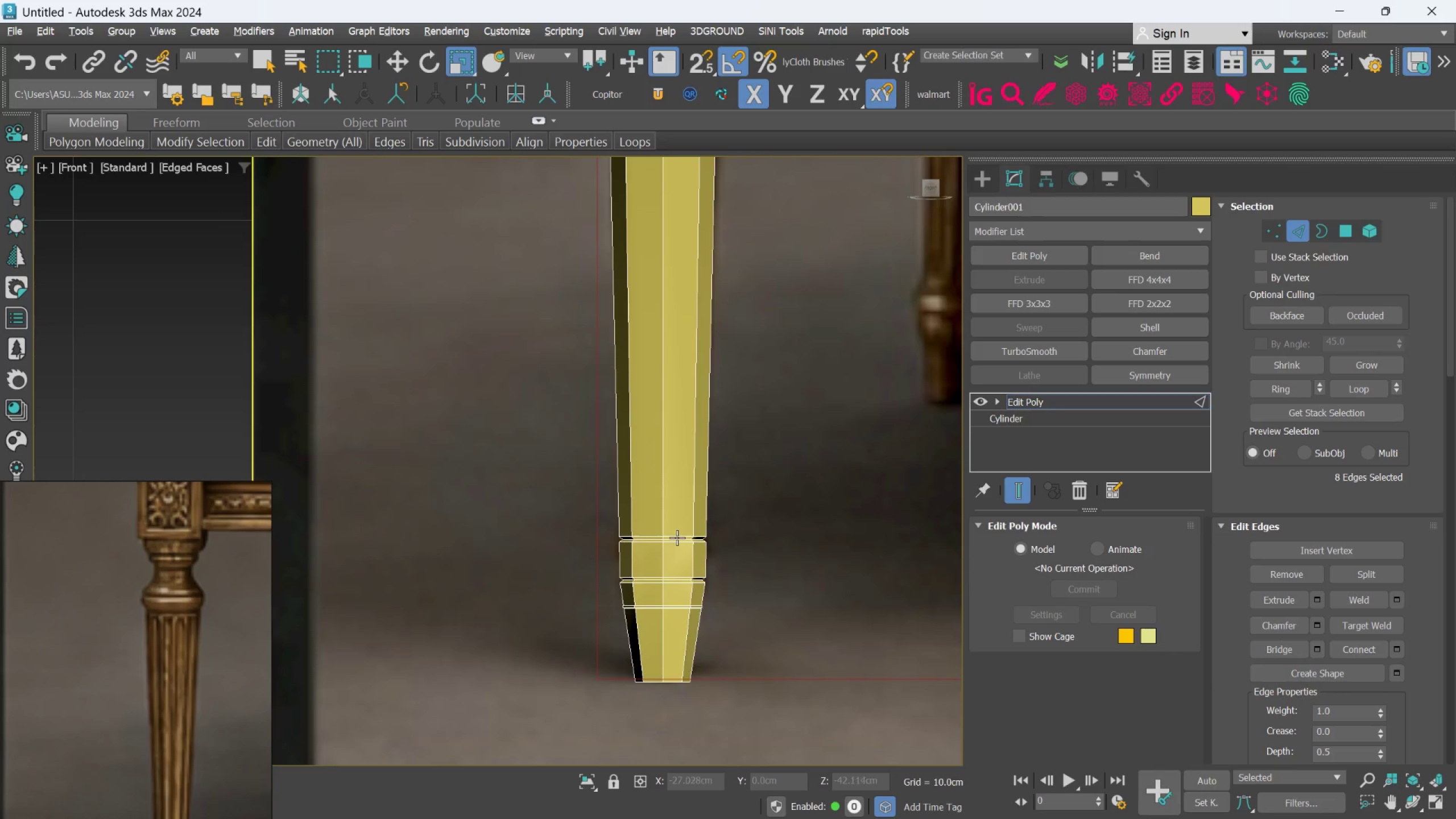 
hold_key(key=AltLeft, duration=0.75)
 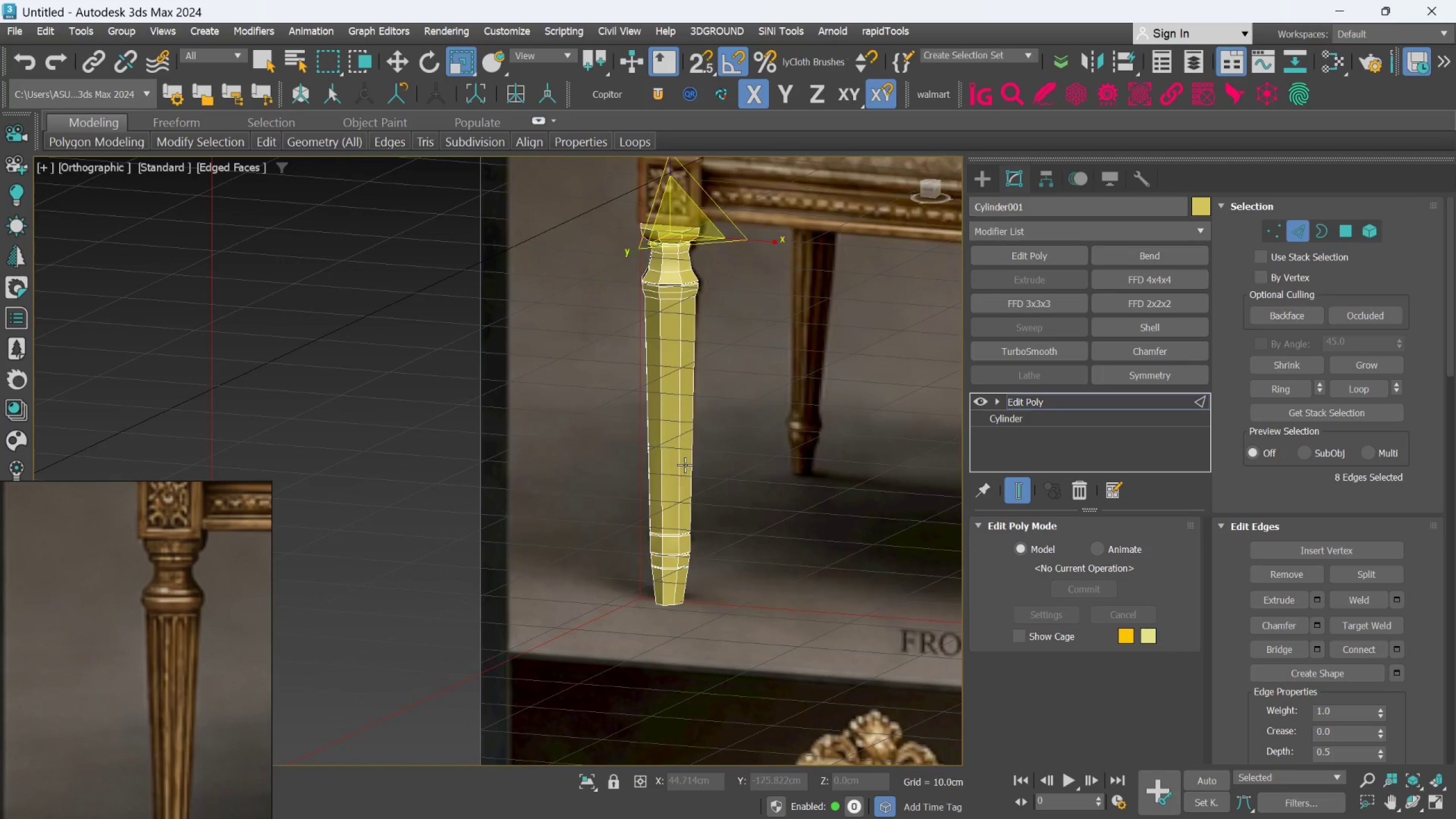 
scroll: coordinate [677, 535], scroll_direction: down, amount: 2.0
 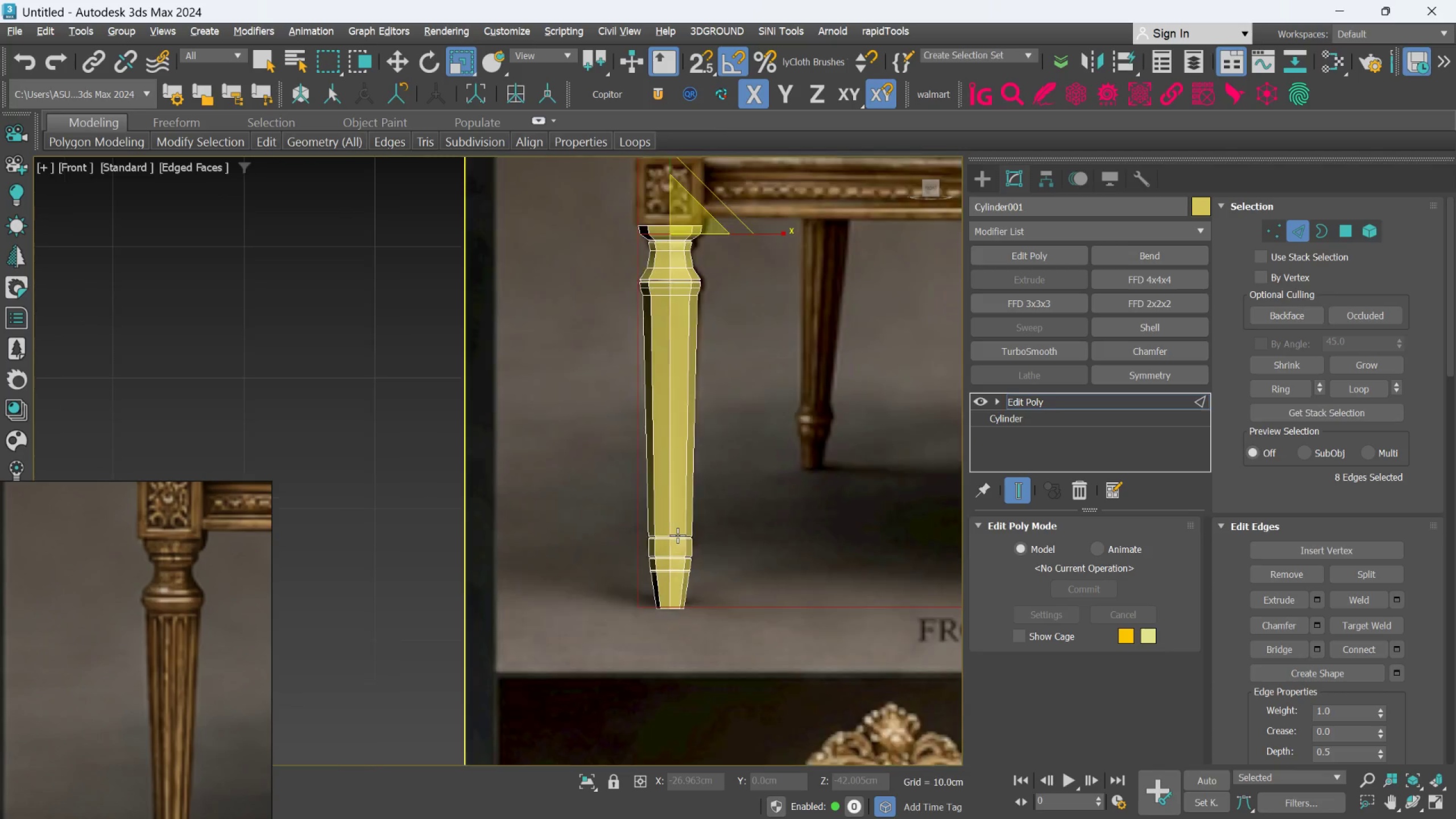 
hold_key(key=AltLeft, duration=0.41)
 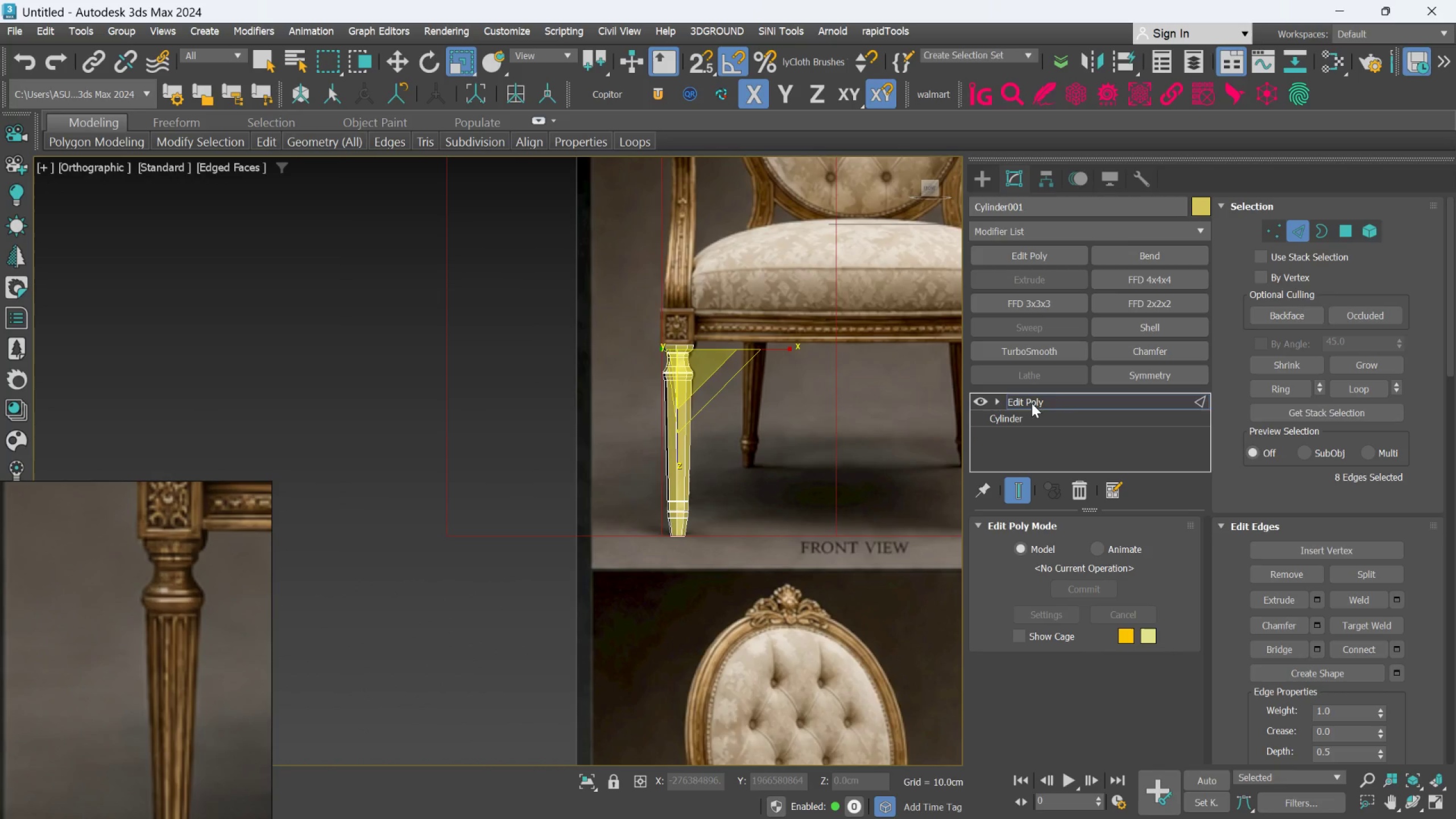 
scroll: coordinate [685, 465], scroll_direction: down, amount: 2.0
 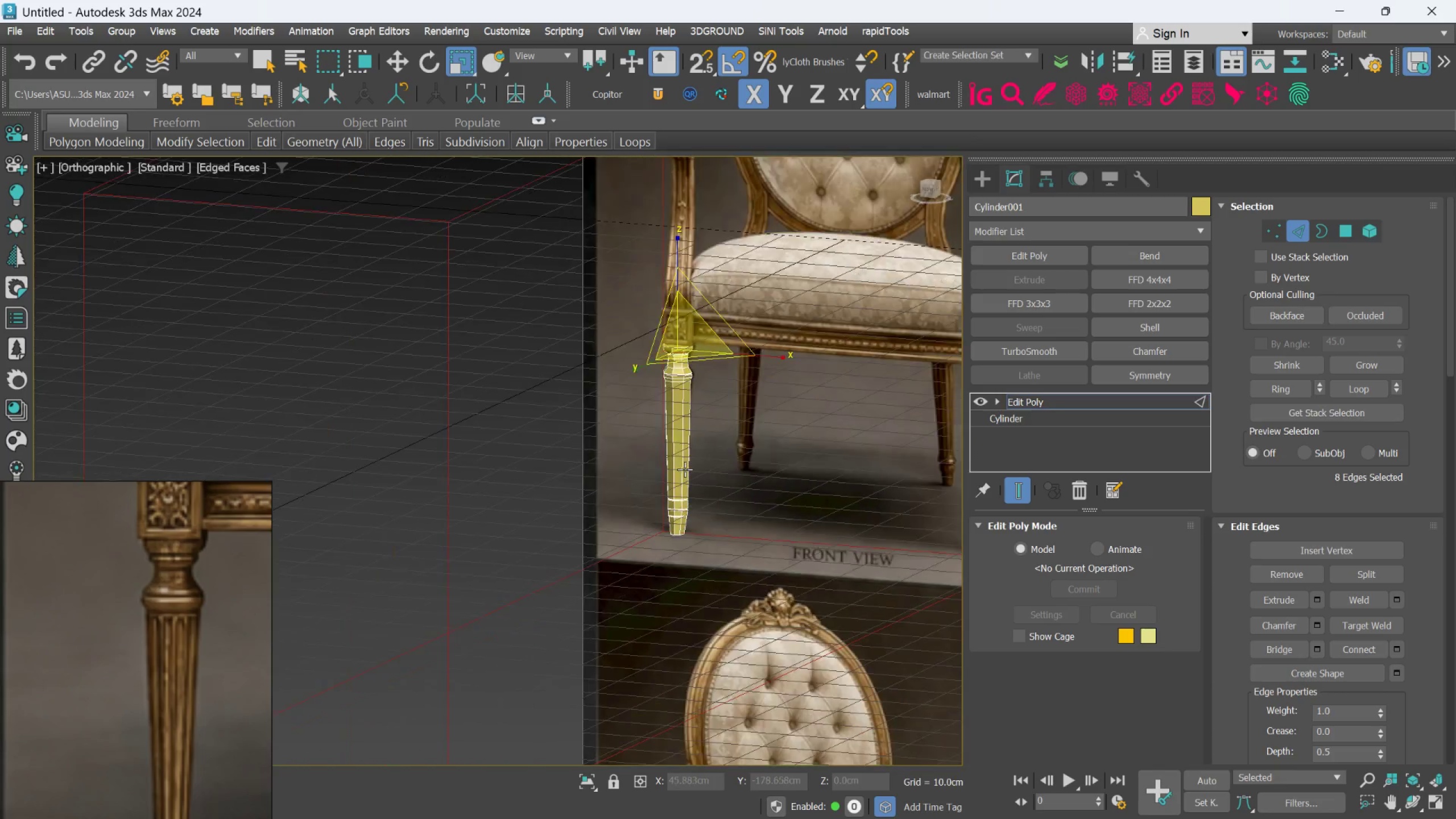 
left_click([1040, 403])
 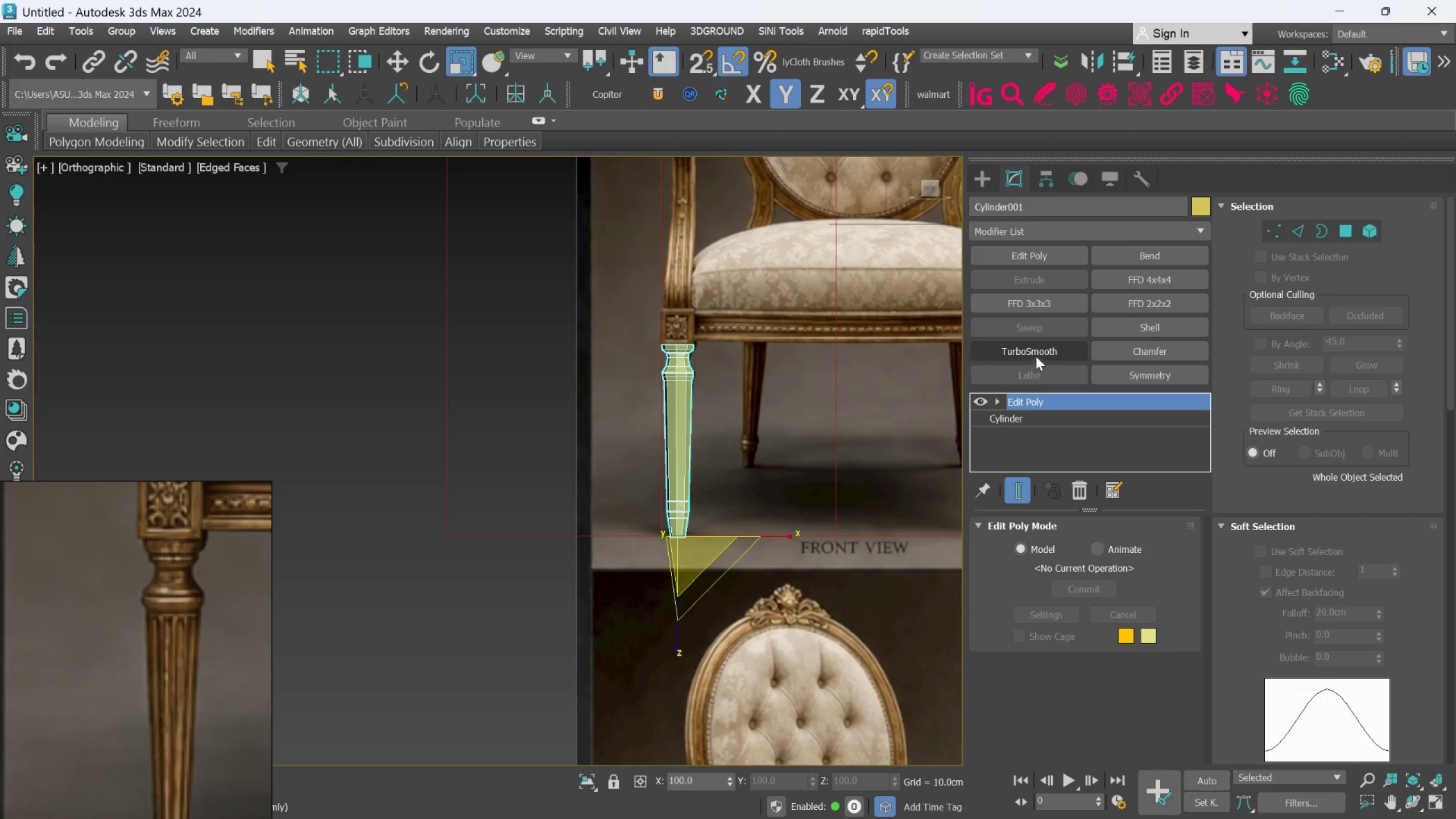 
left_click([1036, 356])
 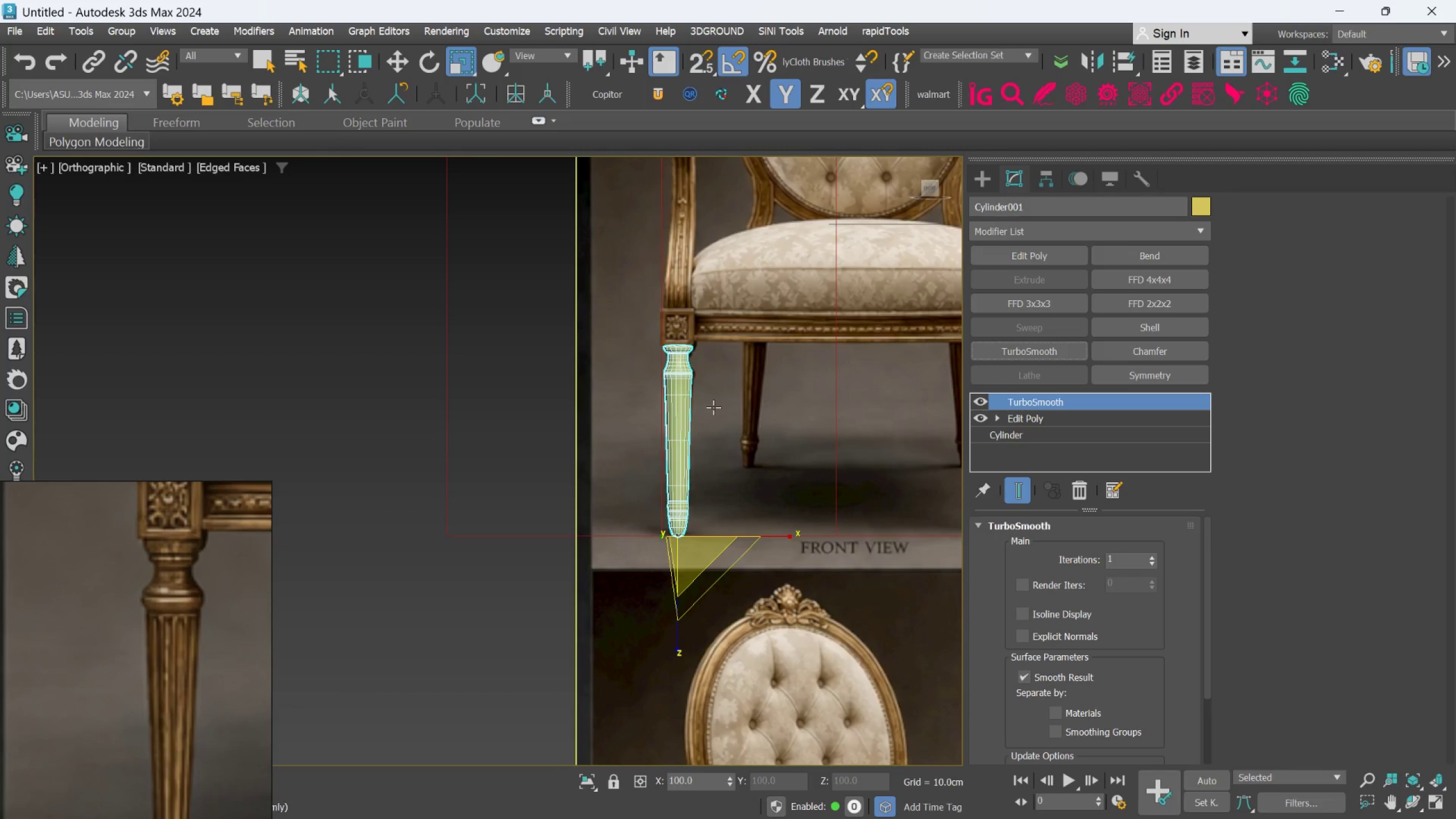 
hold_key(key=AltLeft, duration=0.44)
 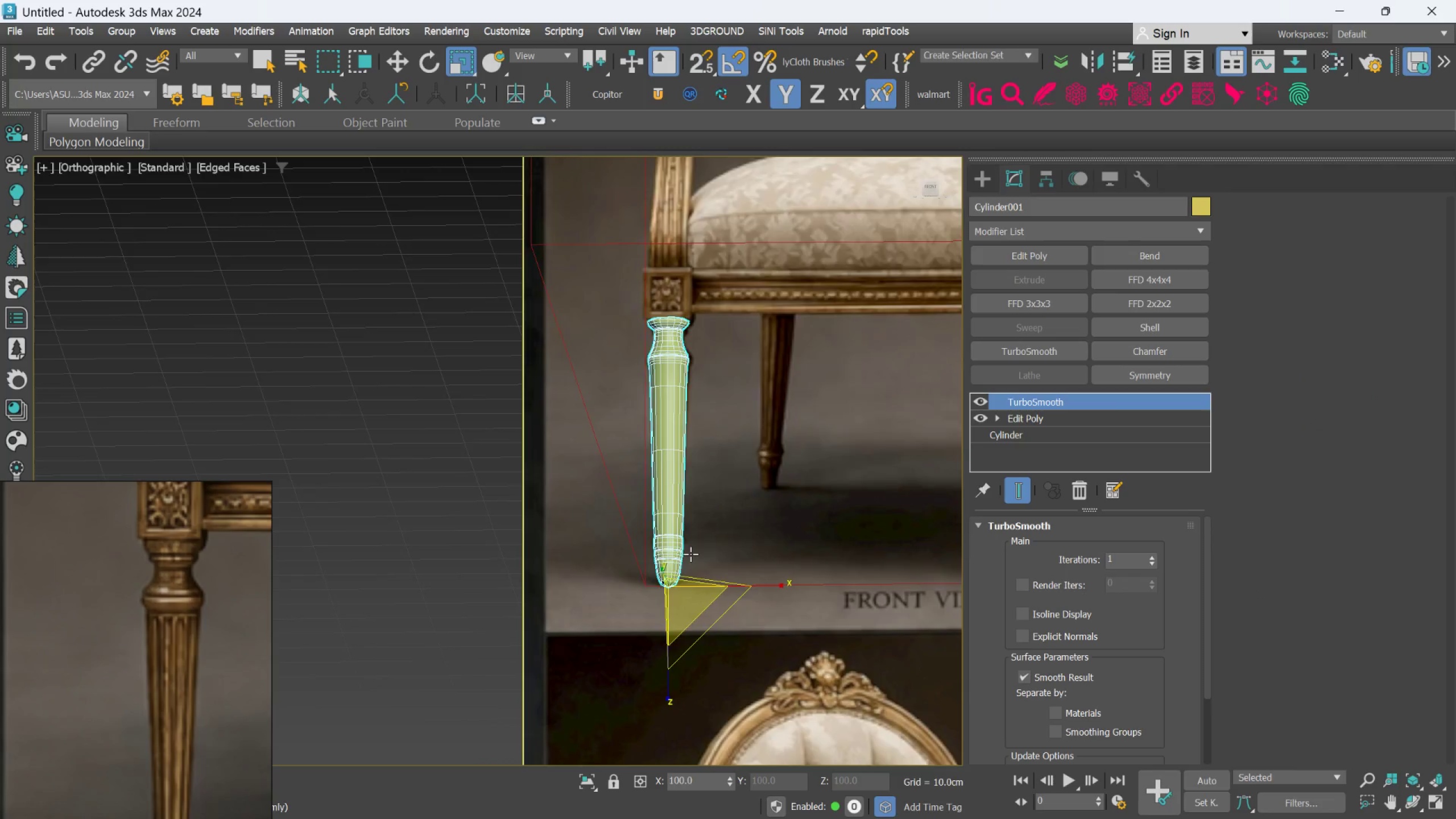 
scroll: coordinate [701, 412], scroll_direction: up, amount: 1.0
 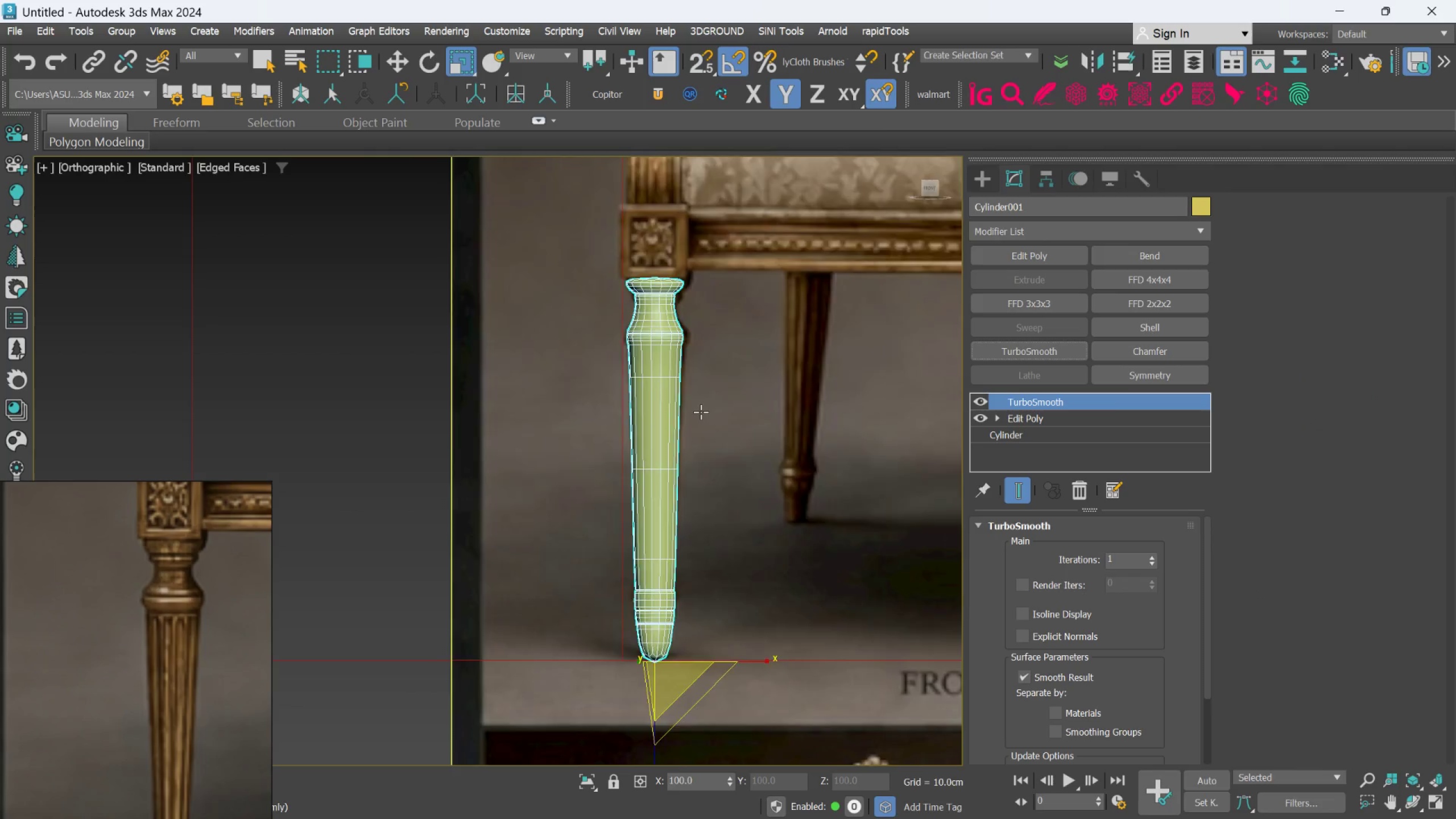 
hold_key(key=AltLeft, duration=0.33)
 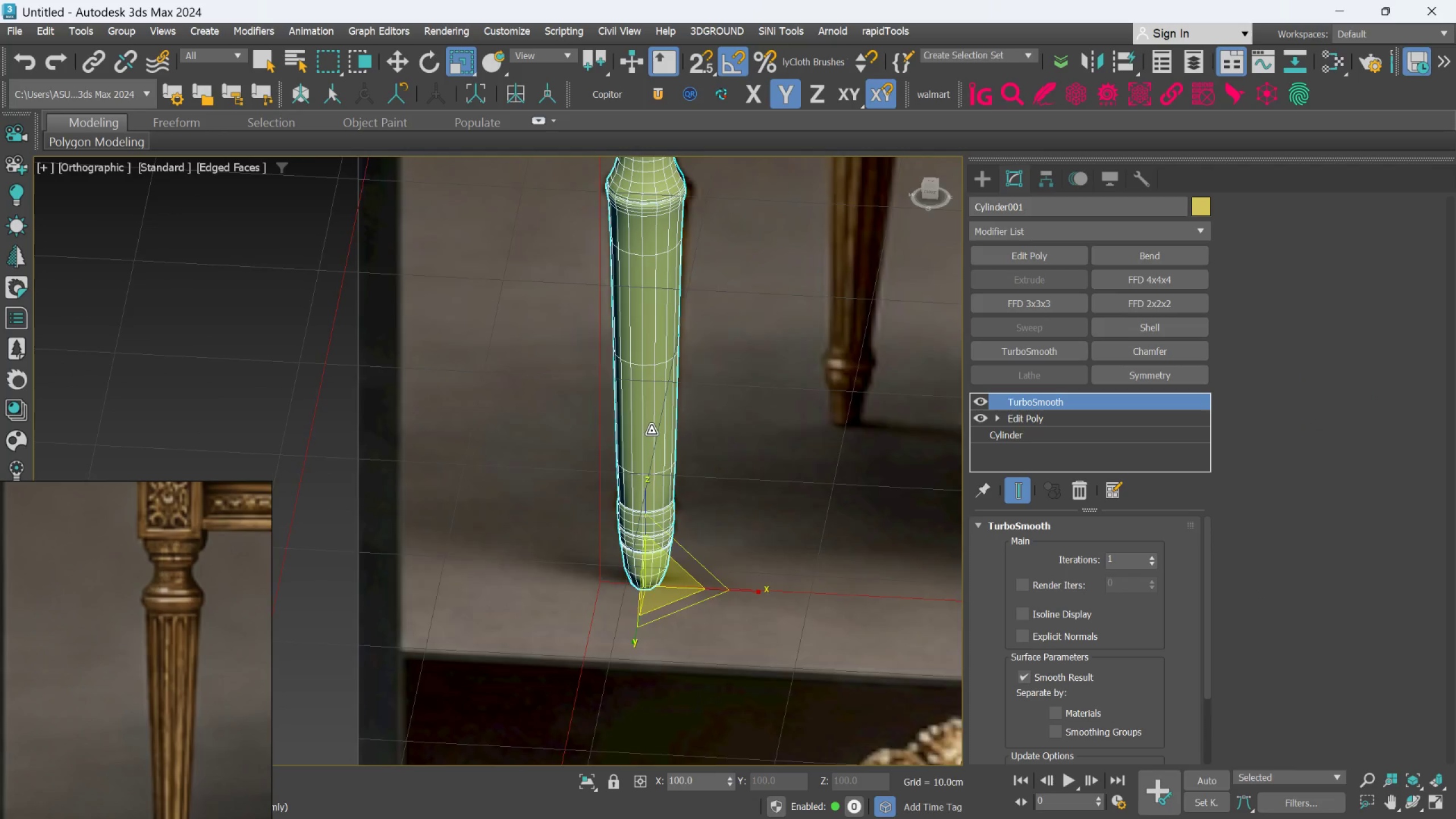 
scroll: coordinate [690, 554], scroll_direction: up, amount: 2.0
 